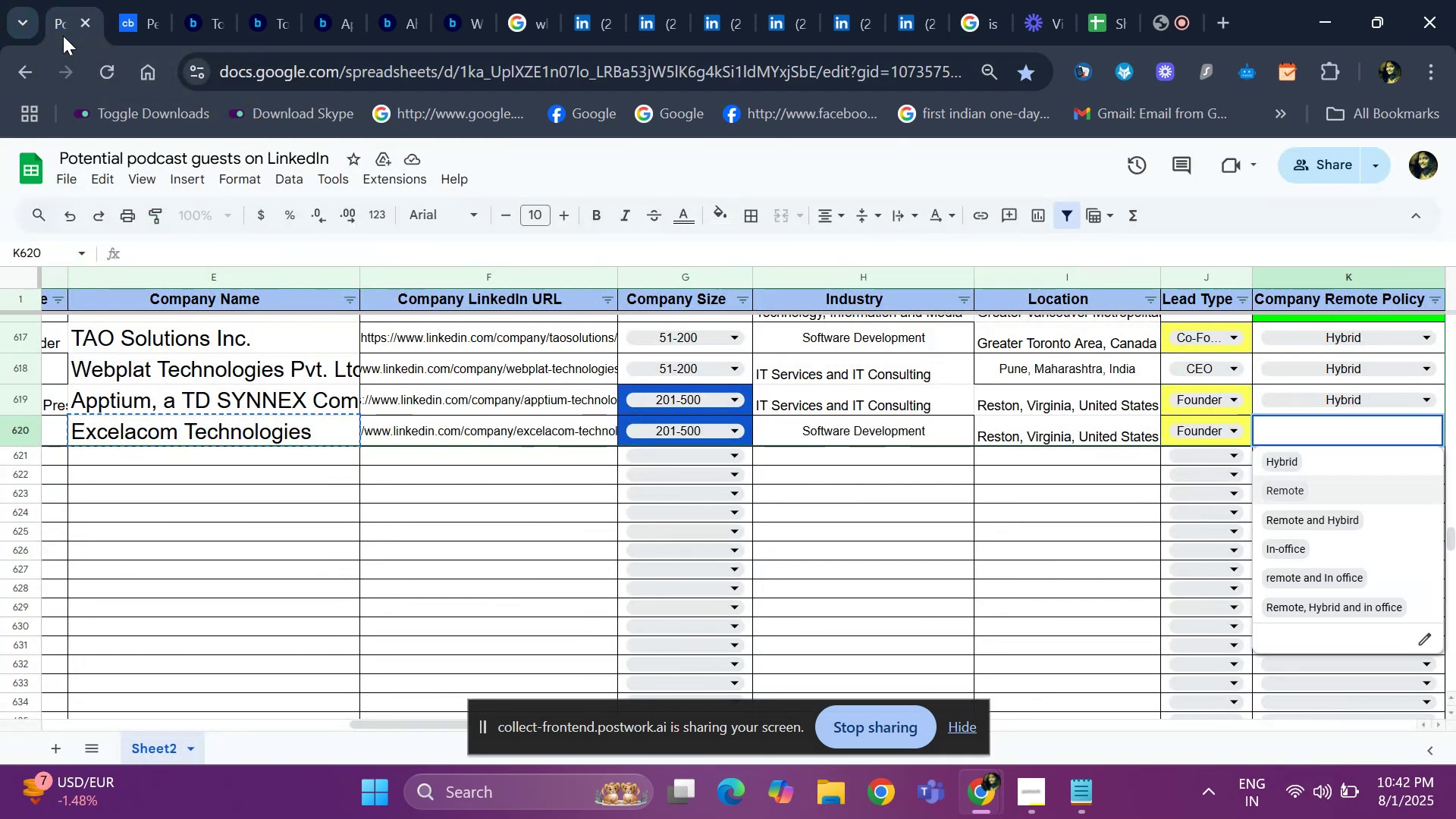 
key(ArrowDown)
 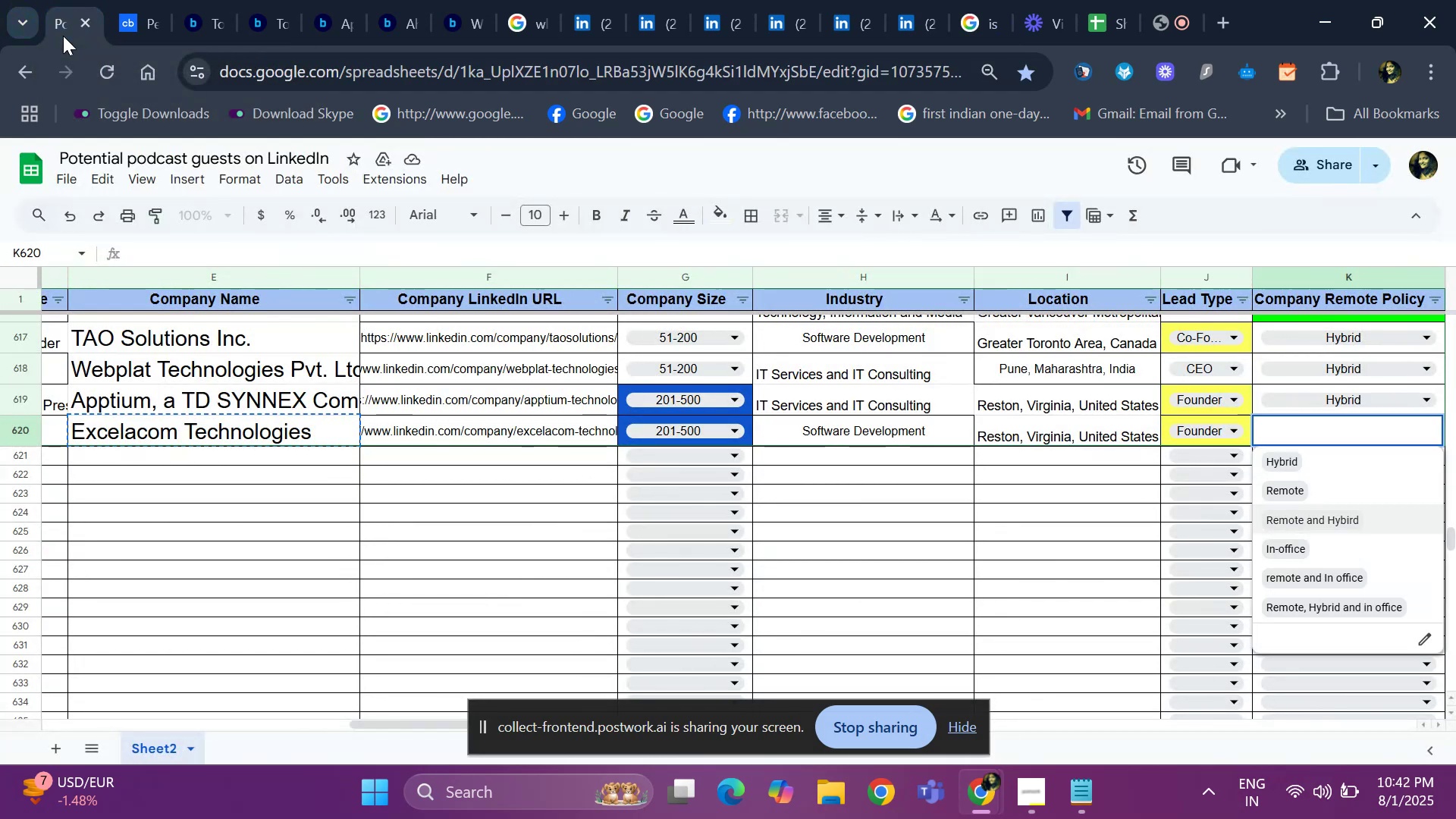 
key(ArrowDown)
 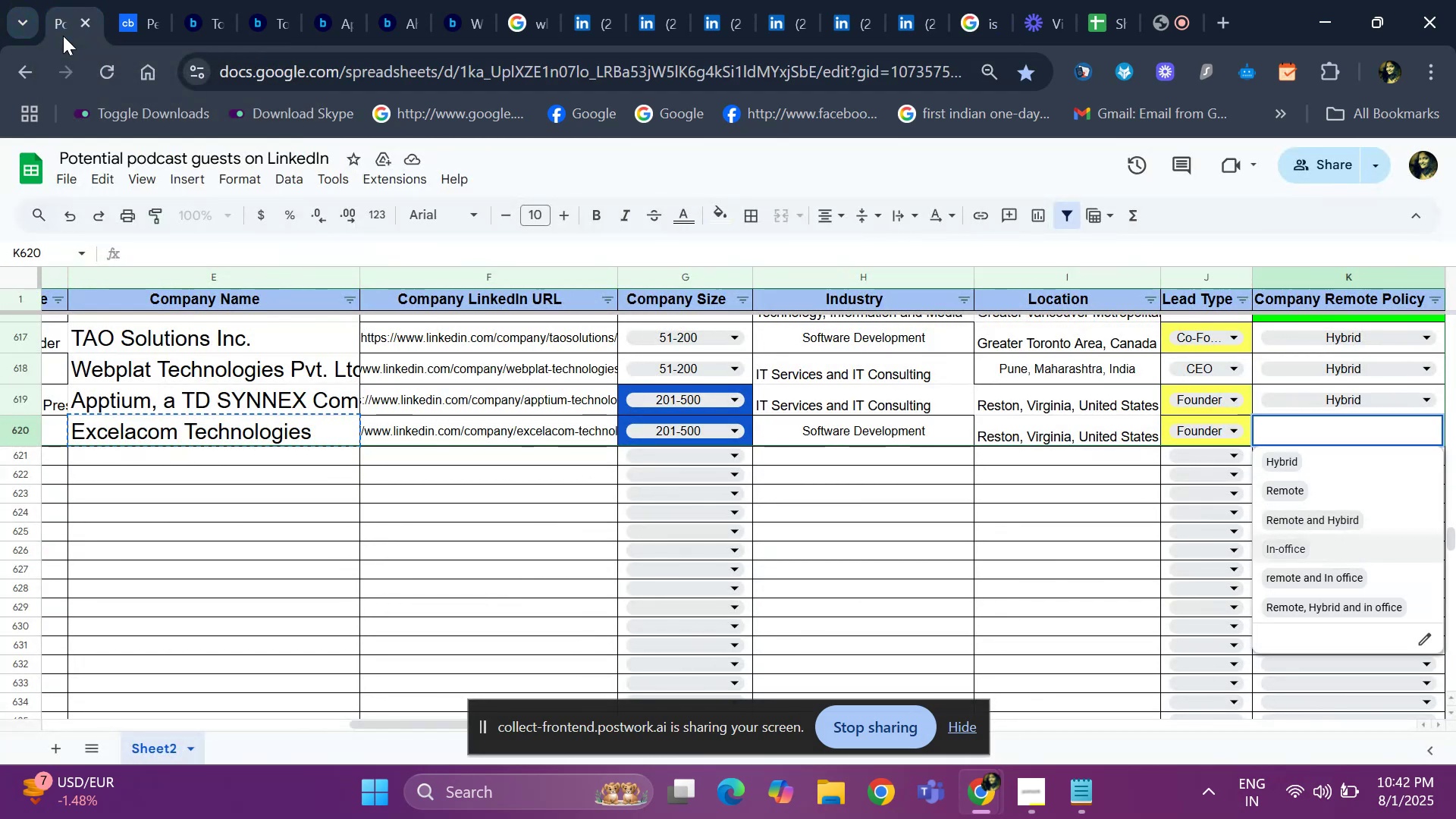 
key(ArrowDown)
 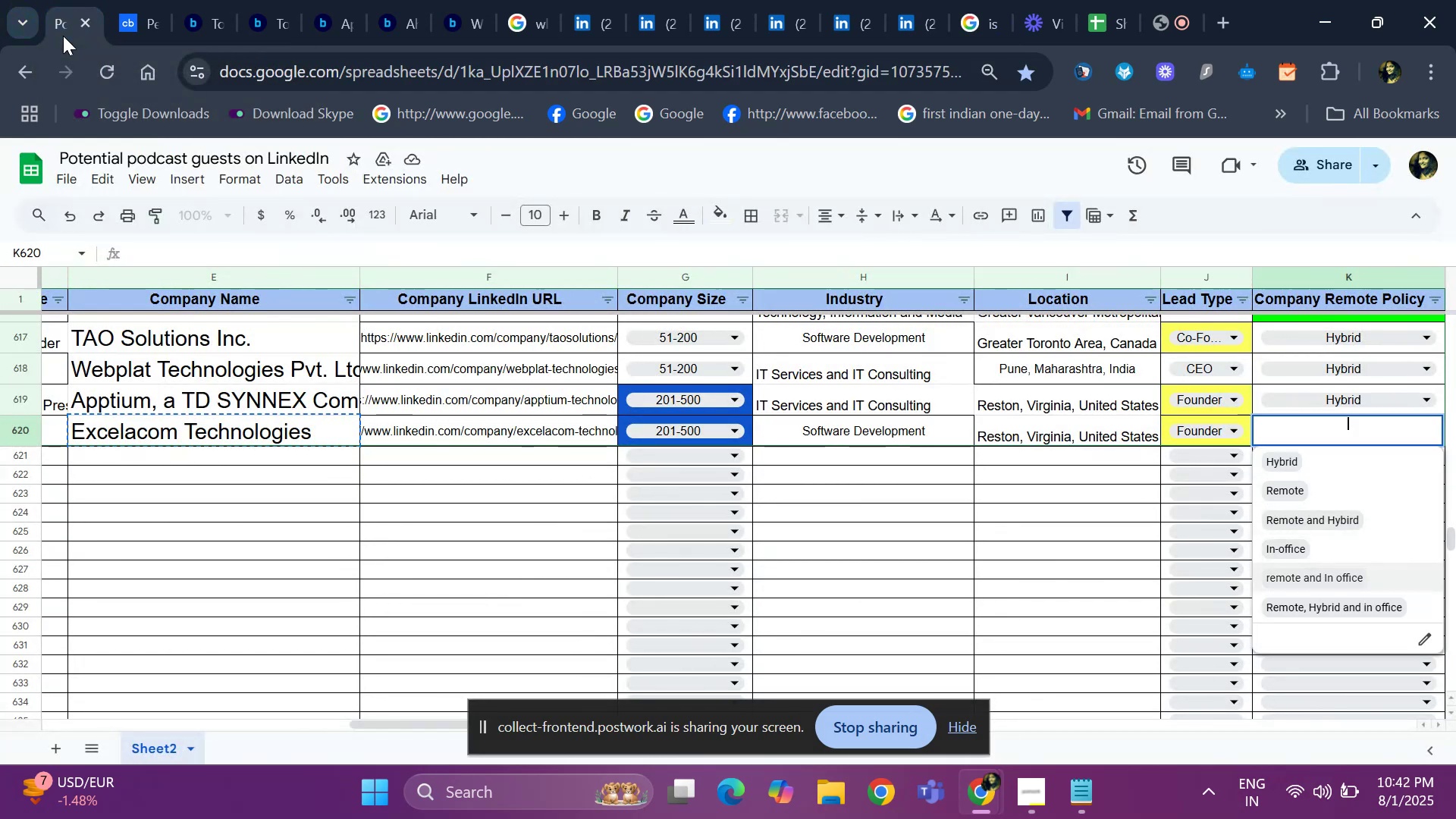 
key(ArrowDown)
 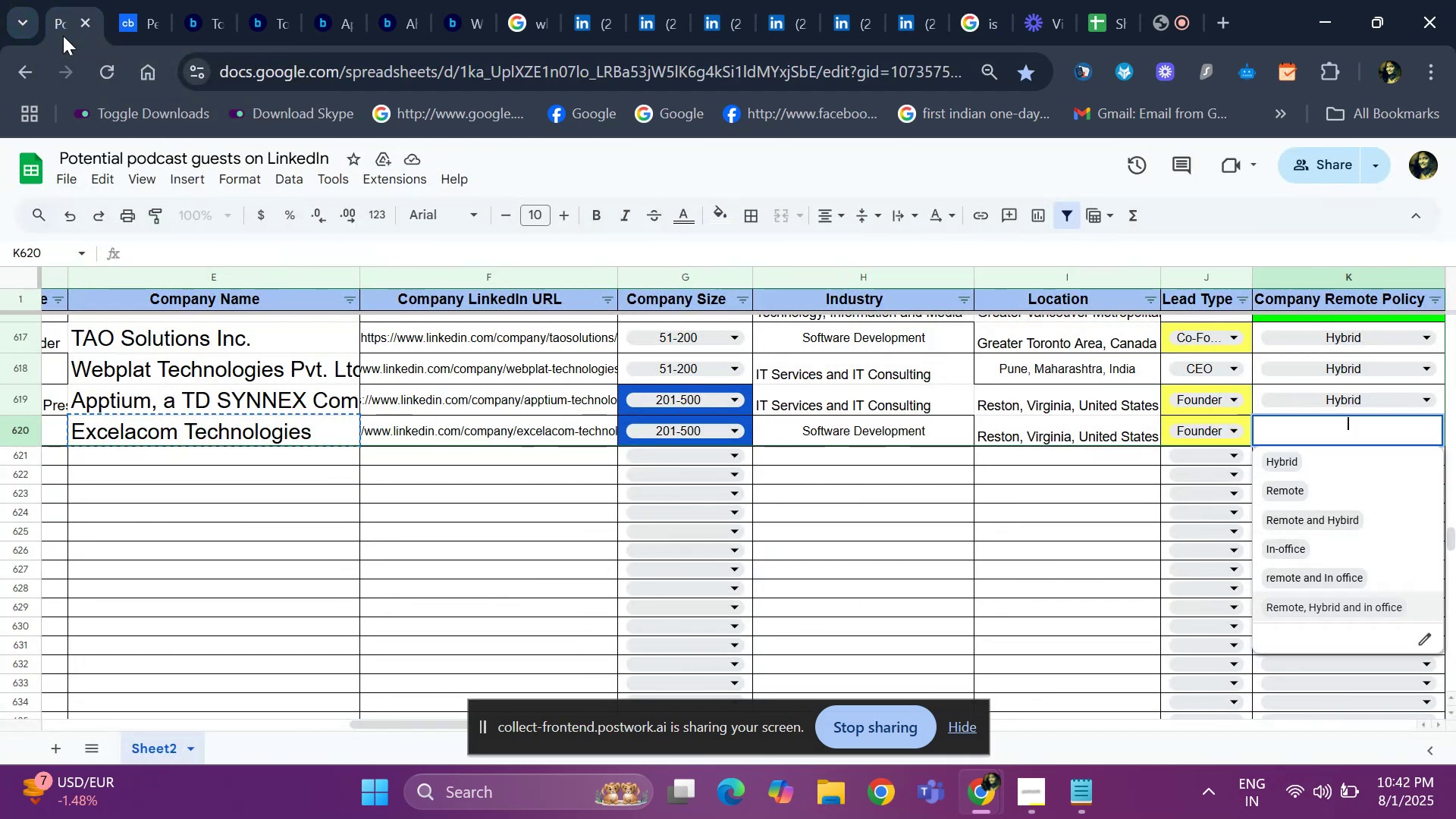 
key(Enter)
 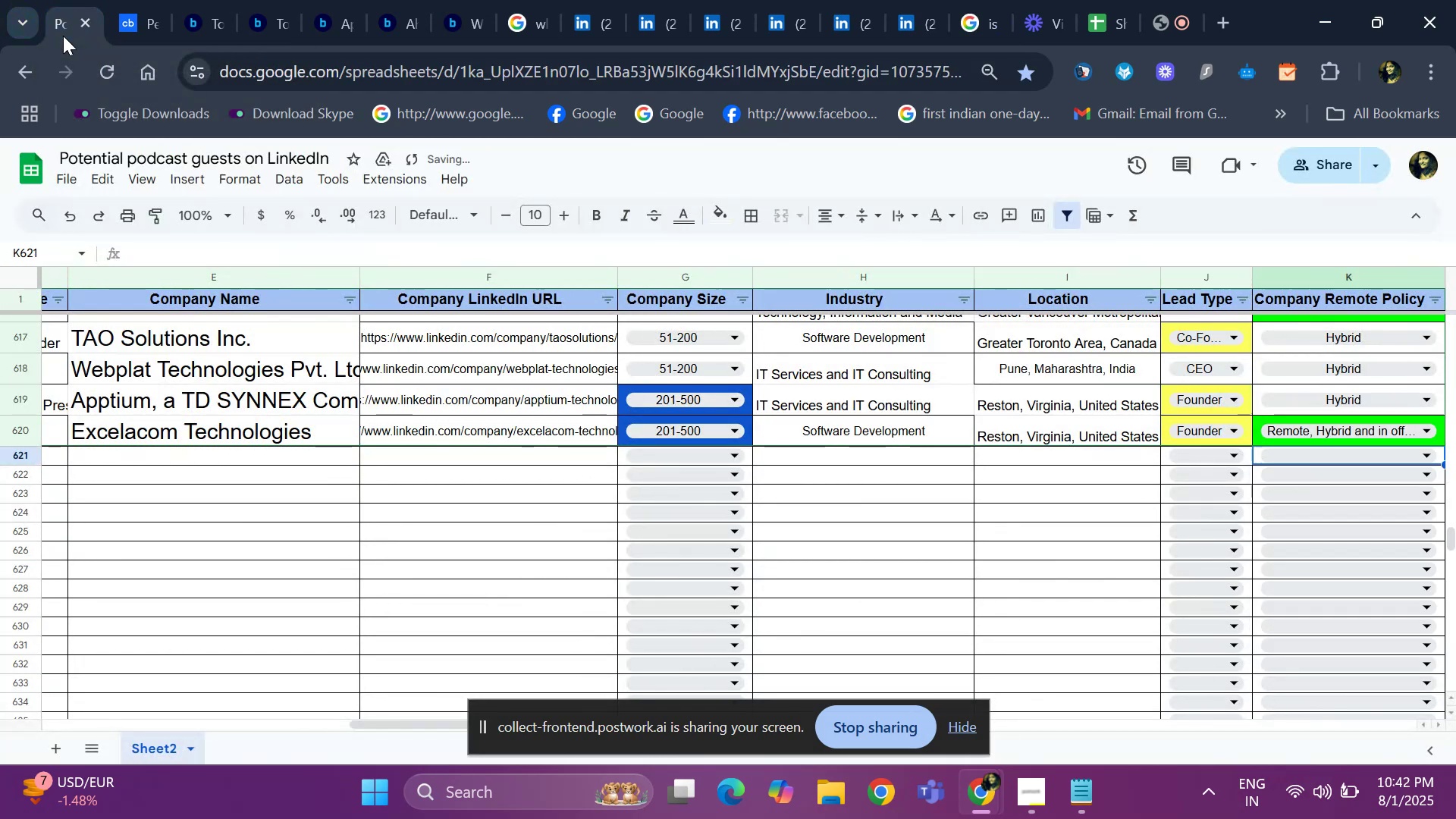 
hold_key(key=ArrowLeft, duration=1.17)
 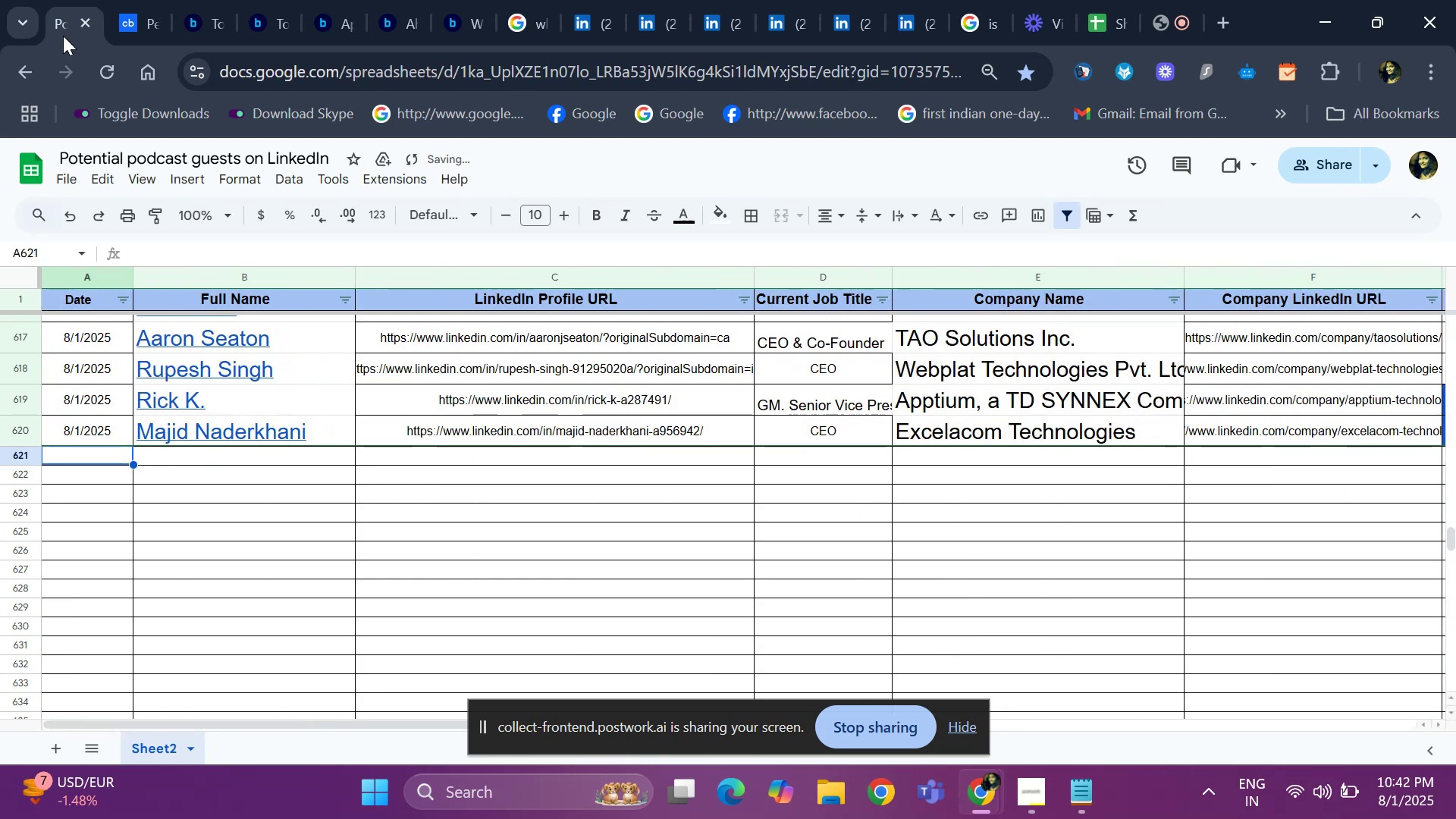 
key(Control+D)
 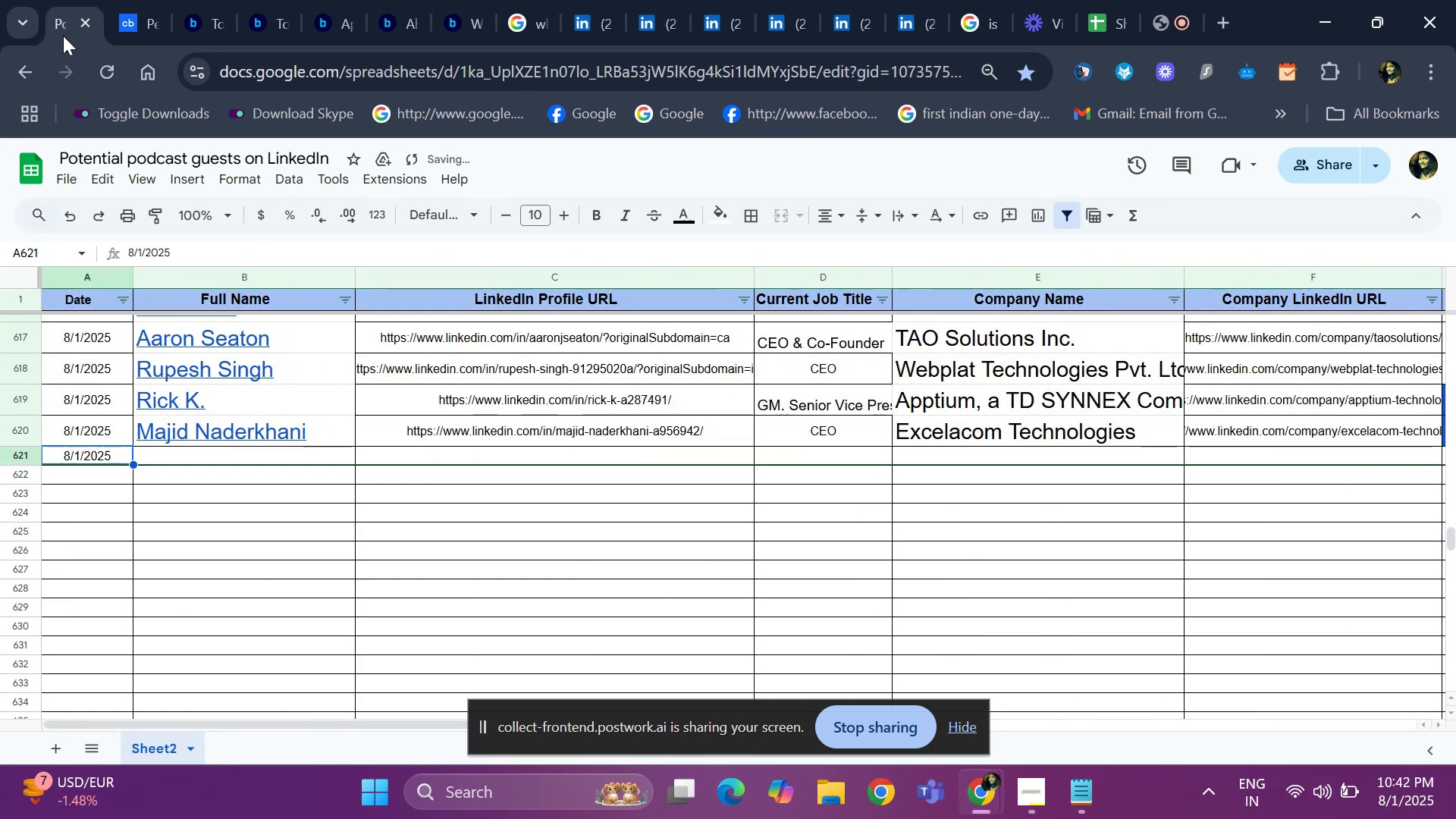 
key(ArrowRight)
 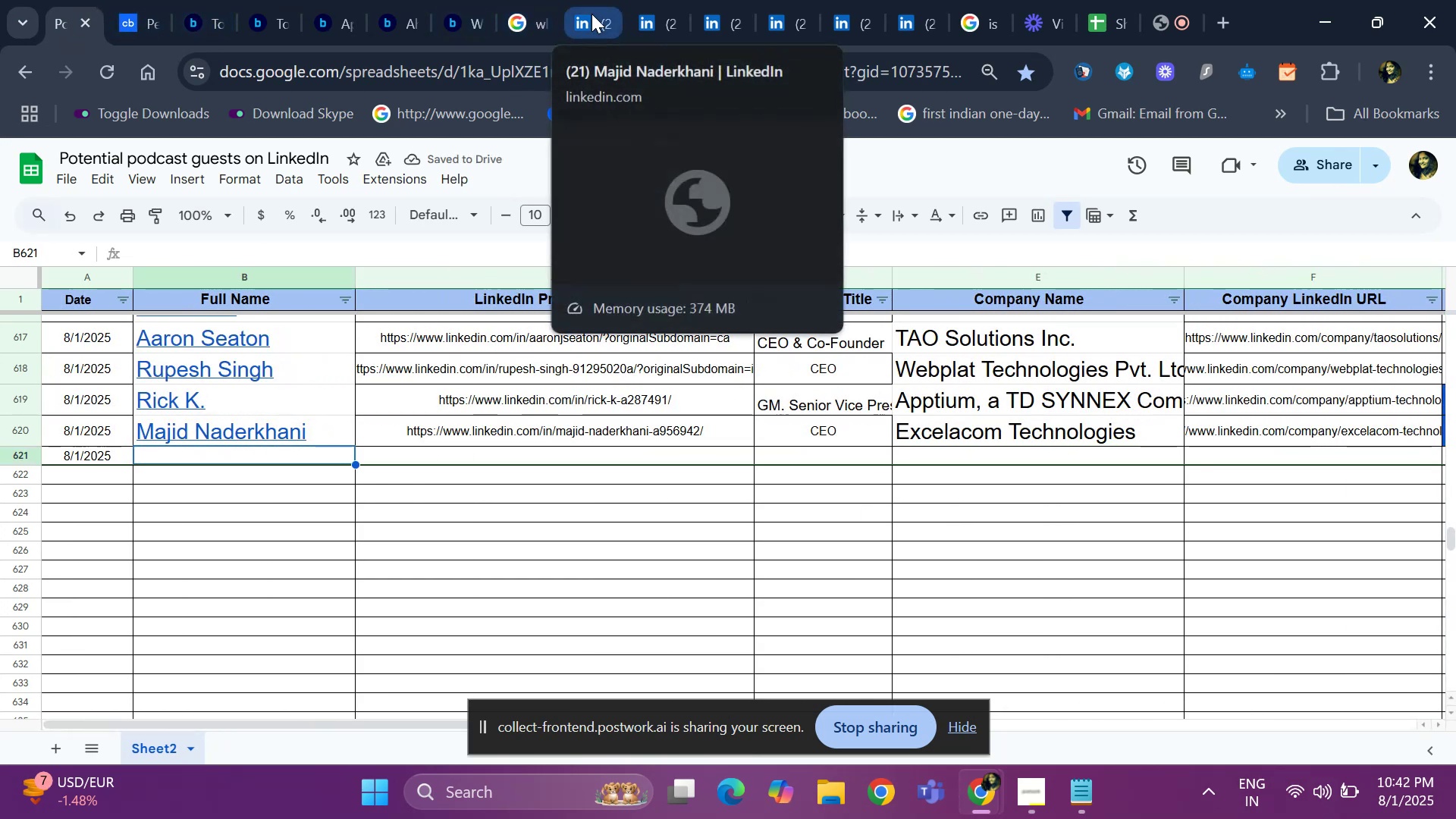 
left_click([592, 14])
 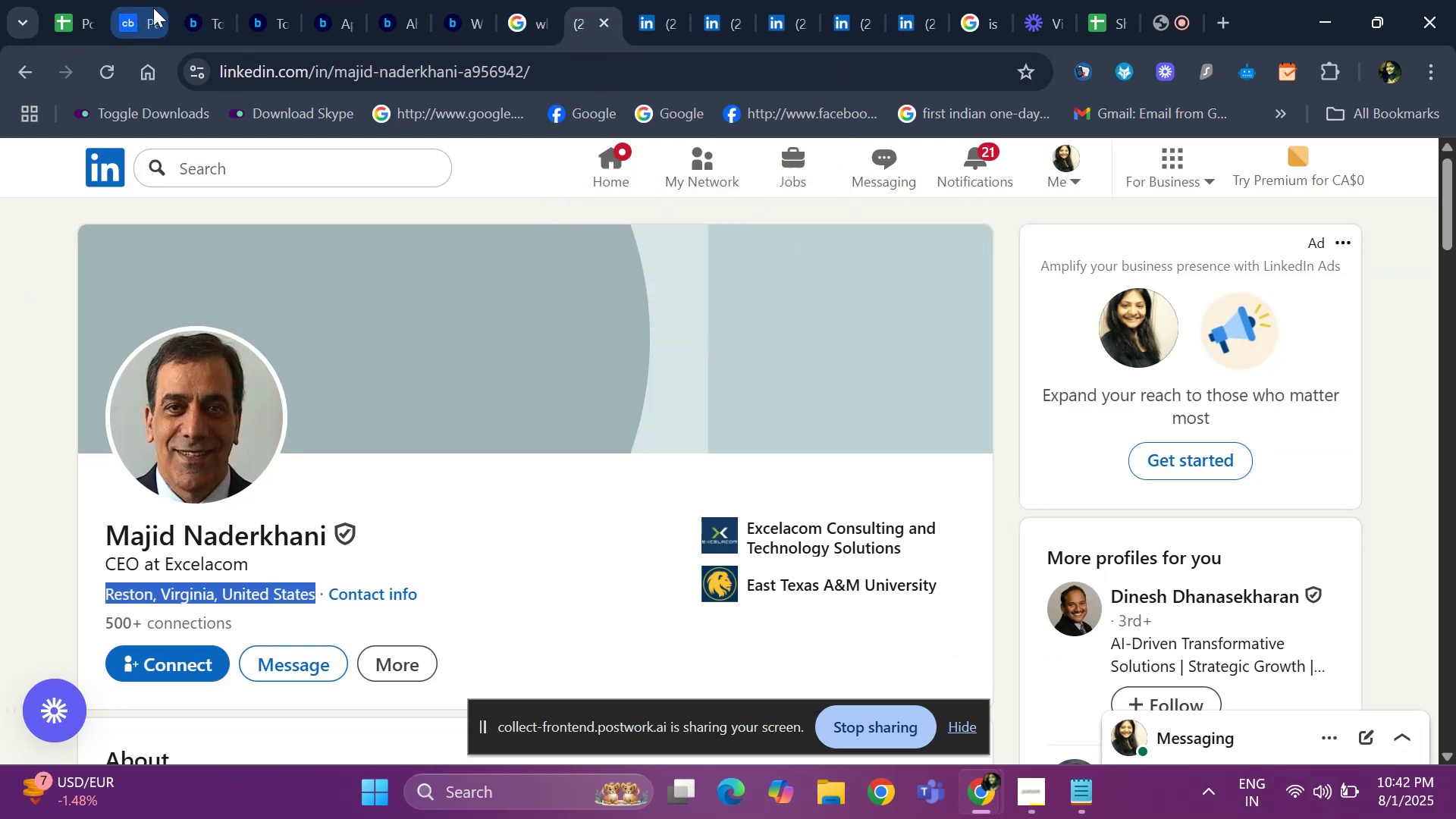 
left_click([184, 11])
 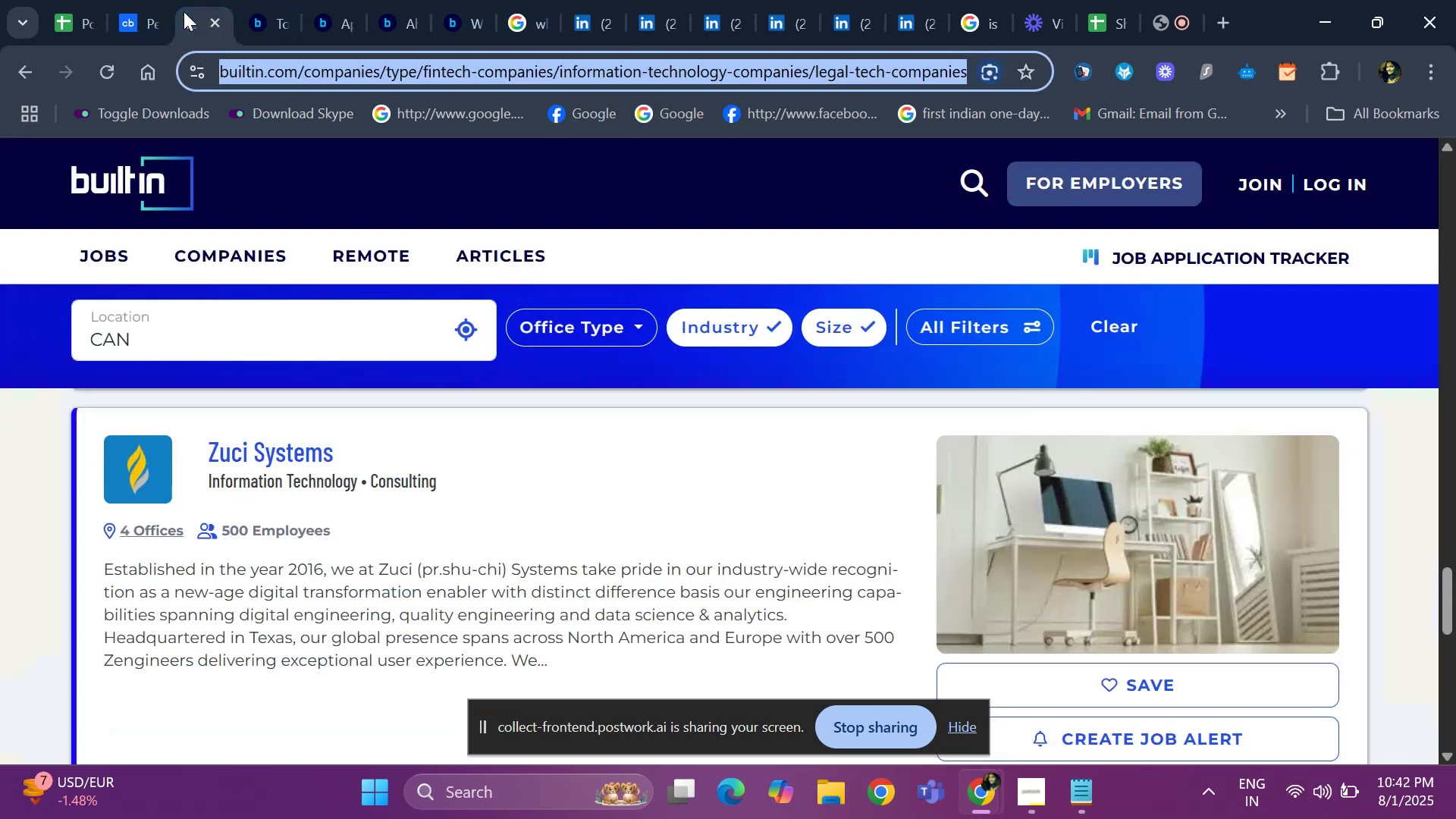 
key(ArrowDown)
 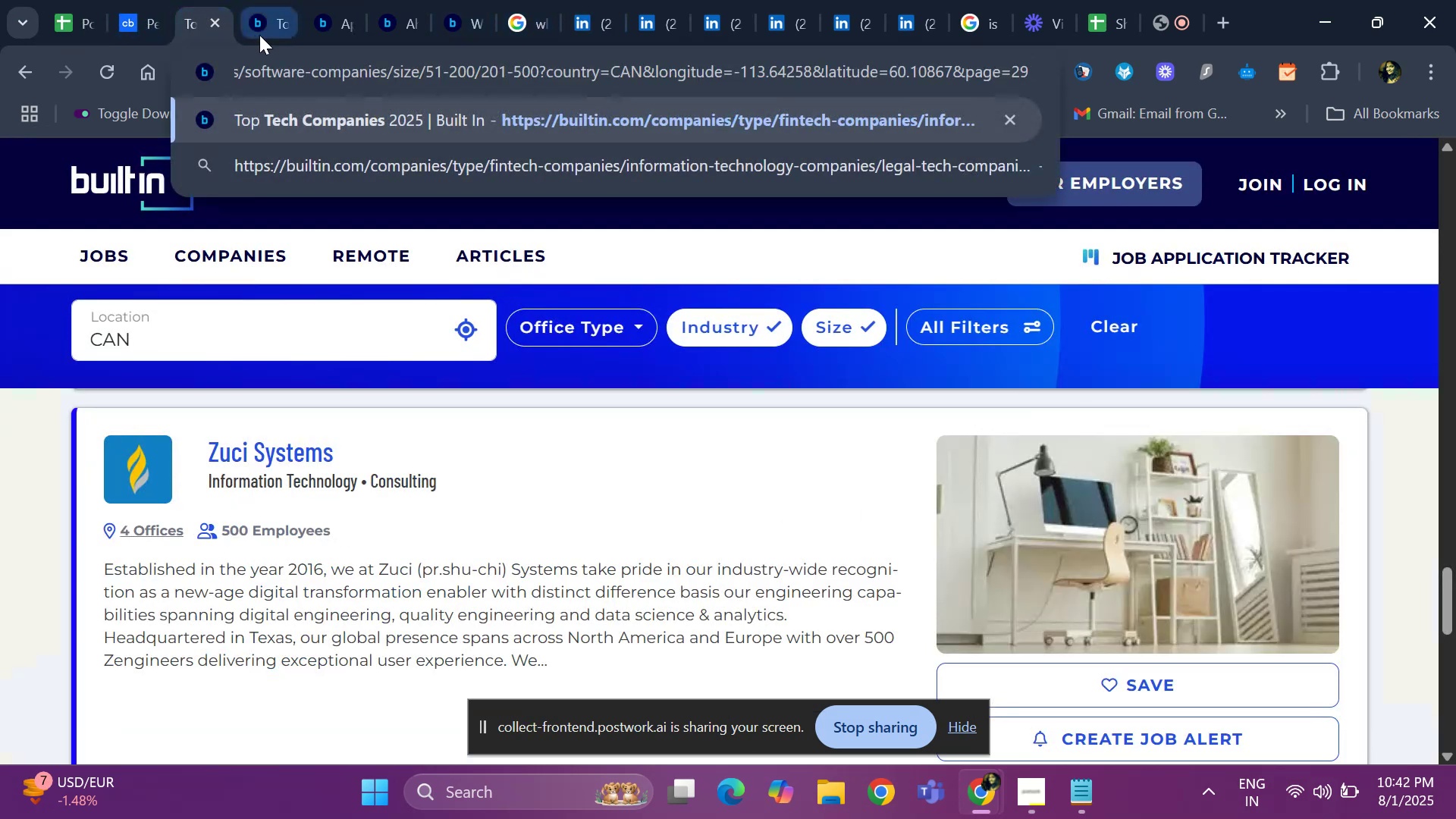 
left_click([259, 35])
 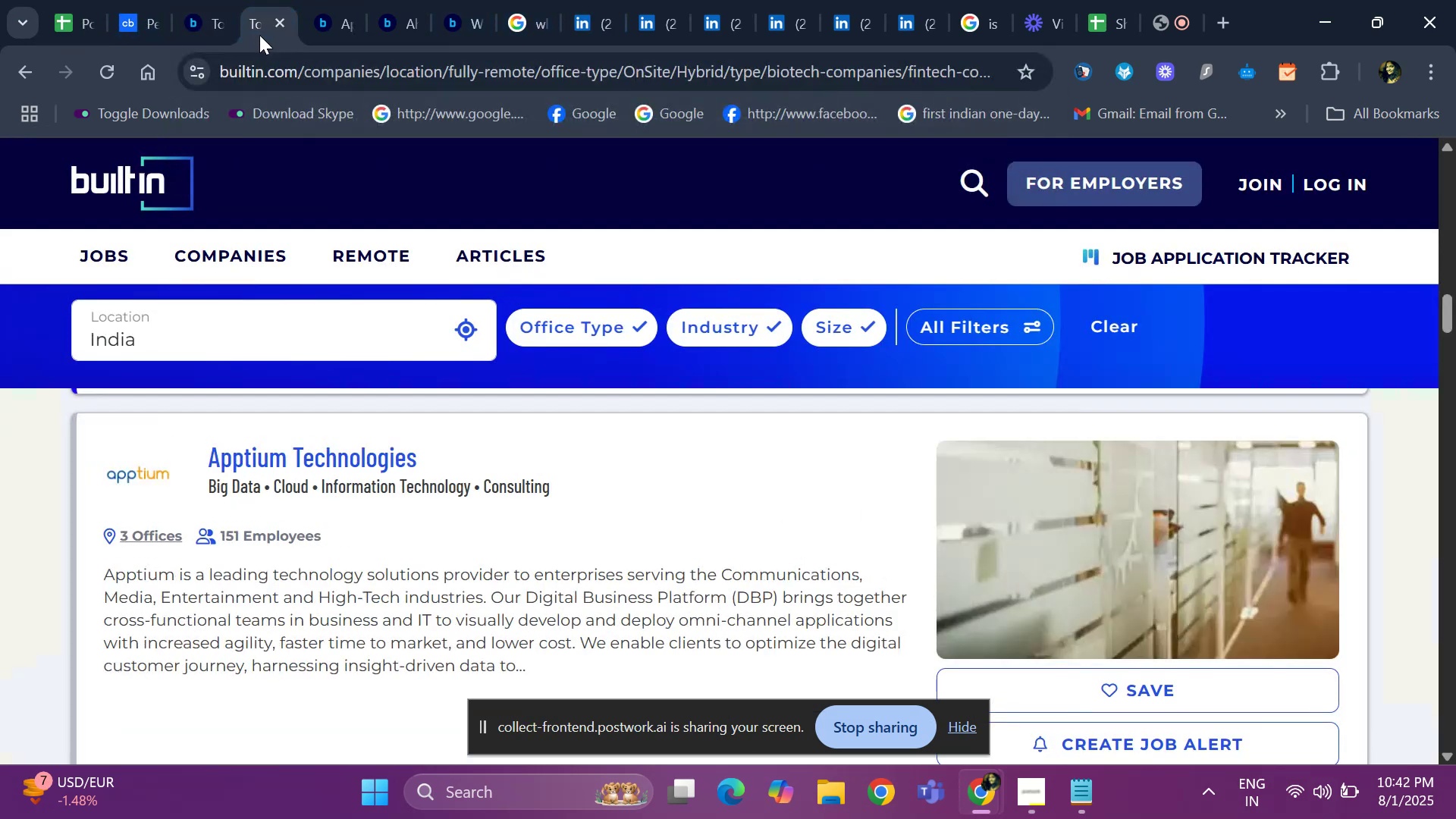 
key(ArrowDown)
 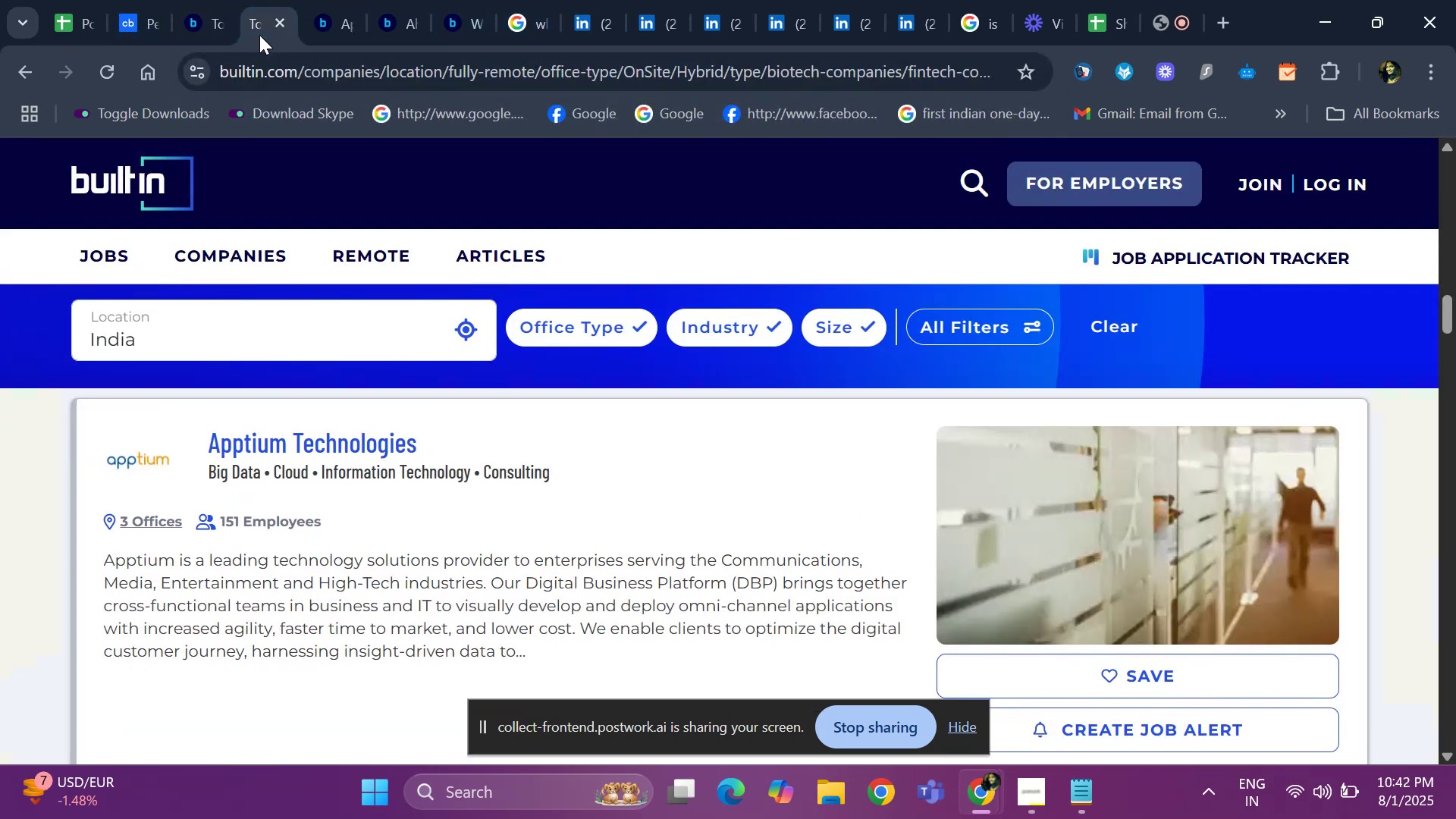 
key(ArrowDown)
 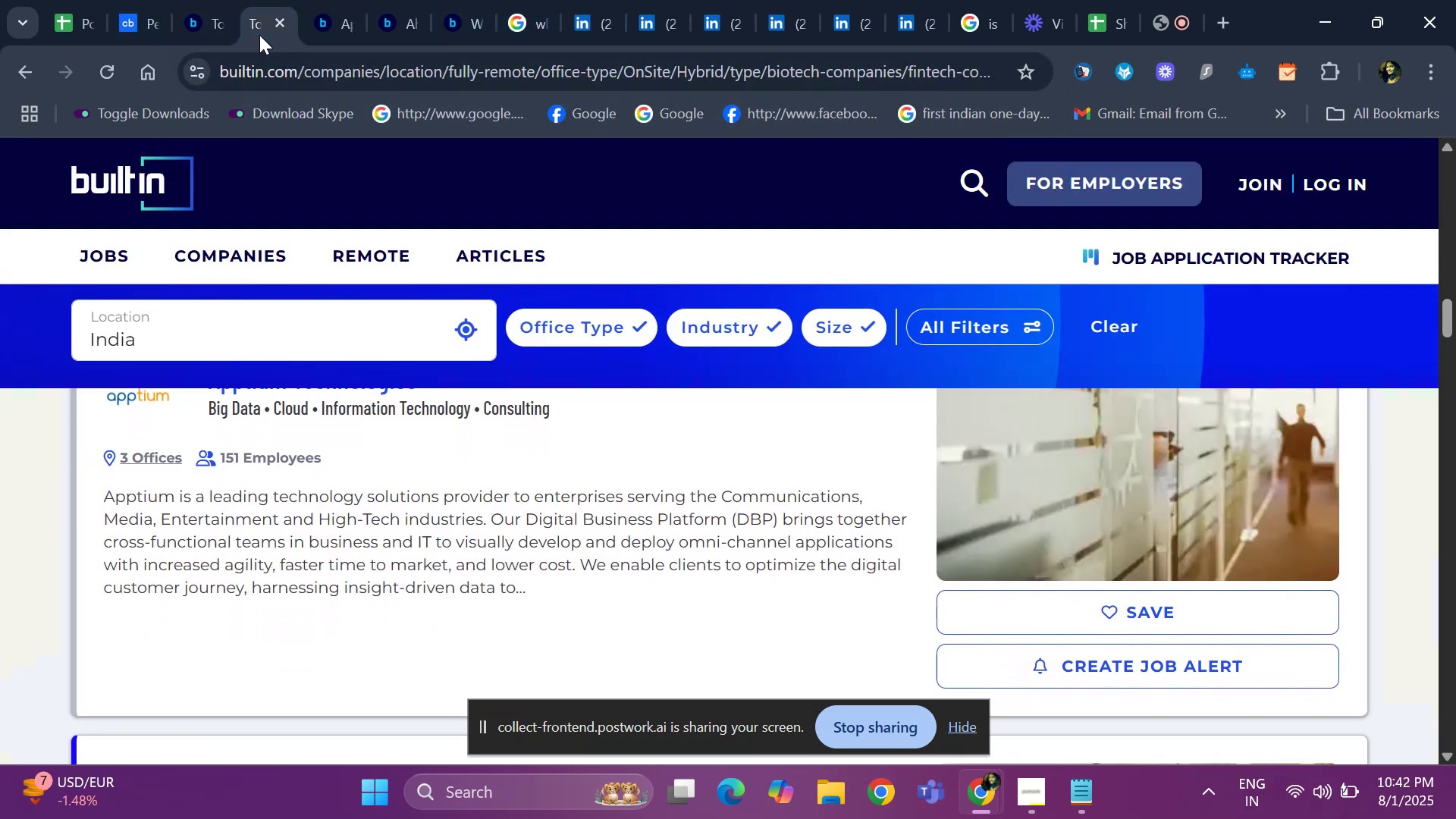 
key(ArrowDown)
 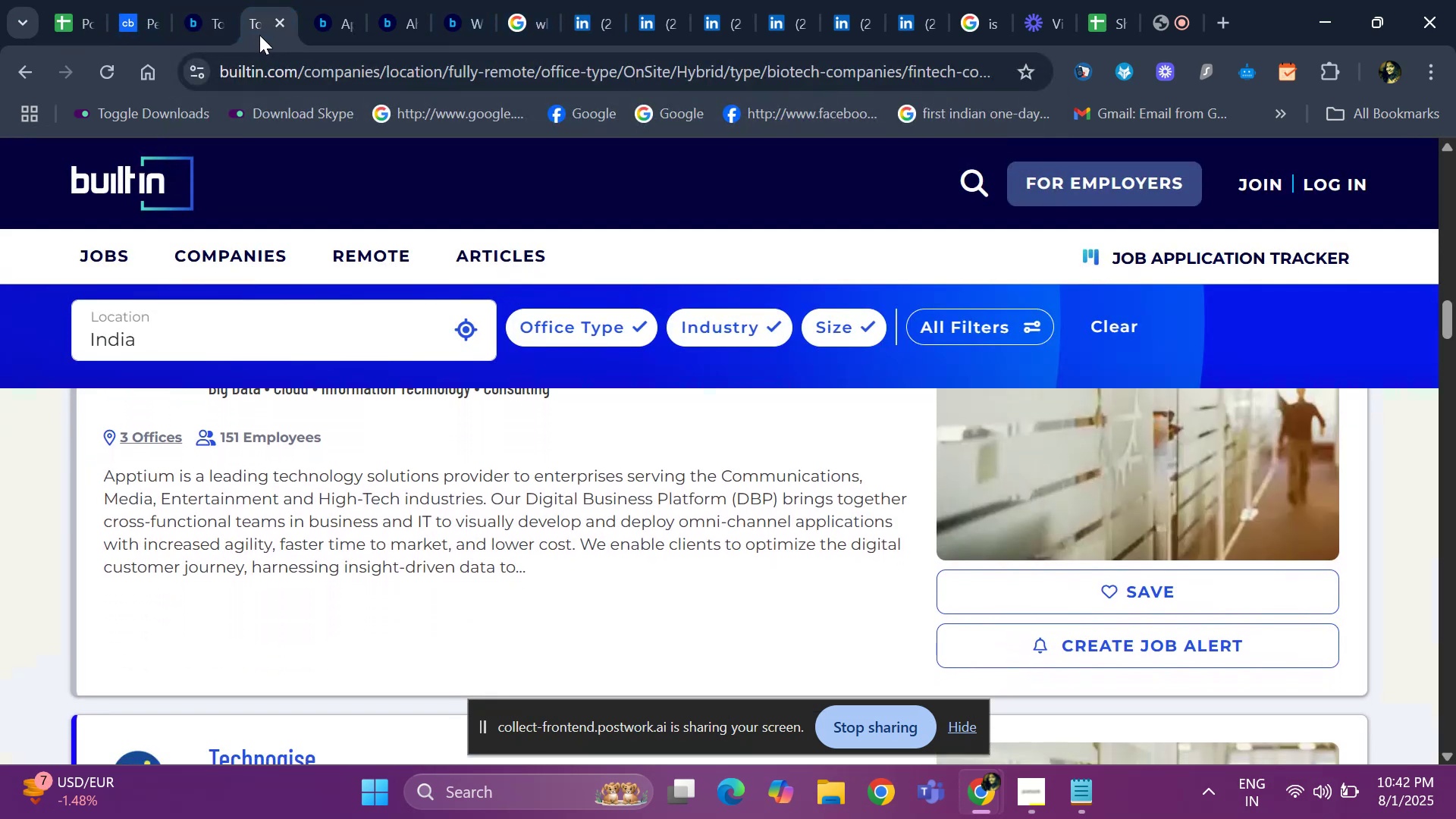 
key(ArrowDown)
 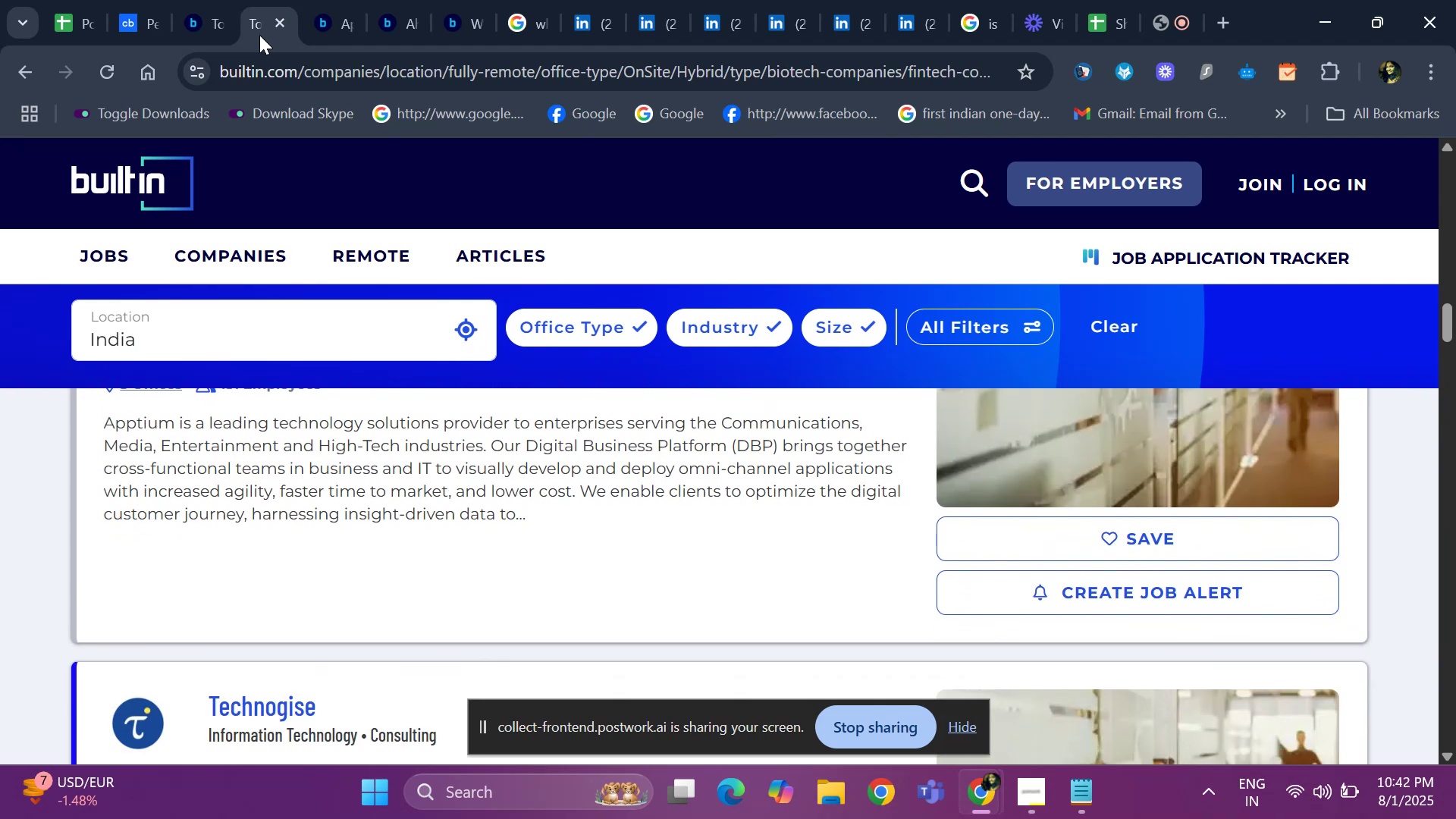 
key(ArrowDown)
 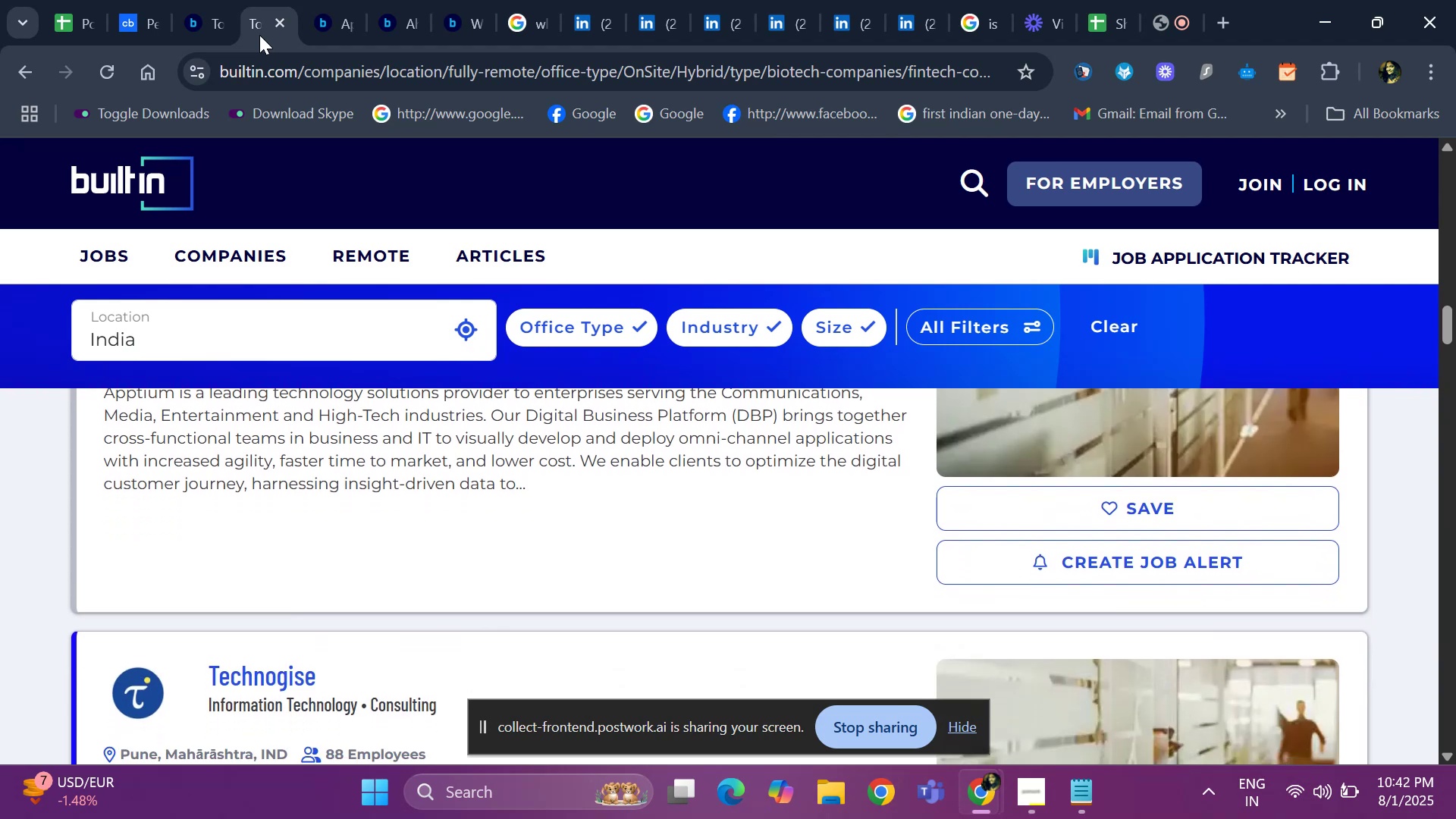 
key(ArrowDown)
 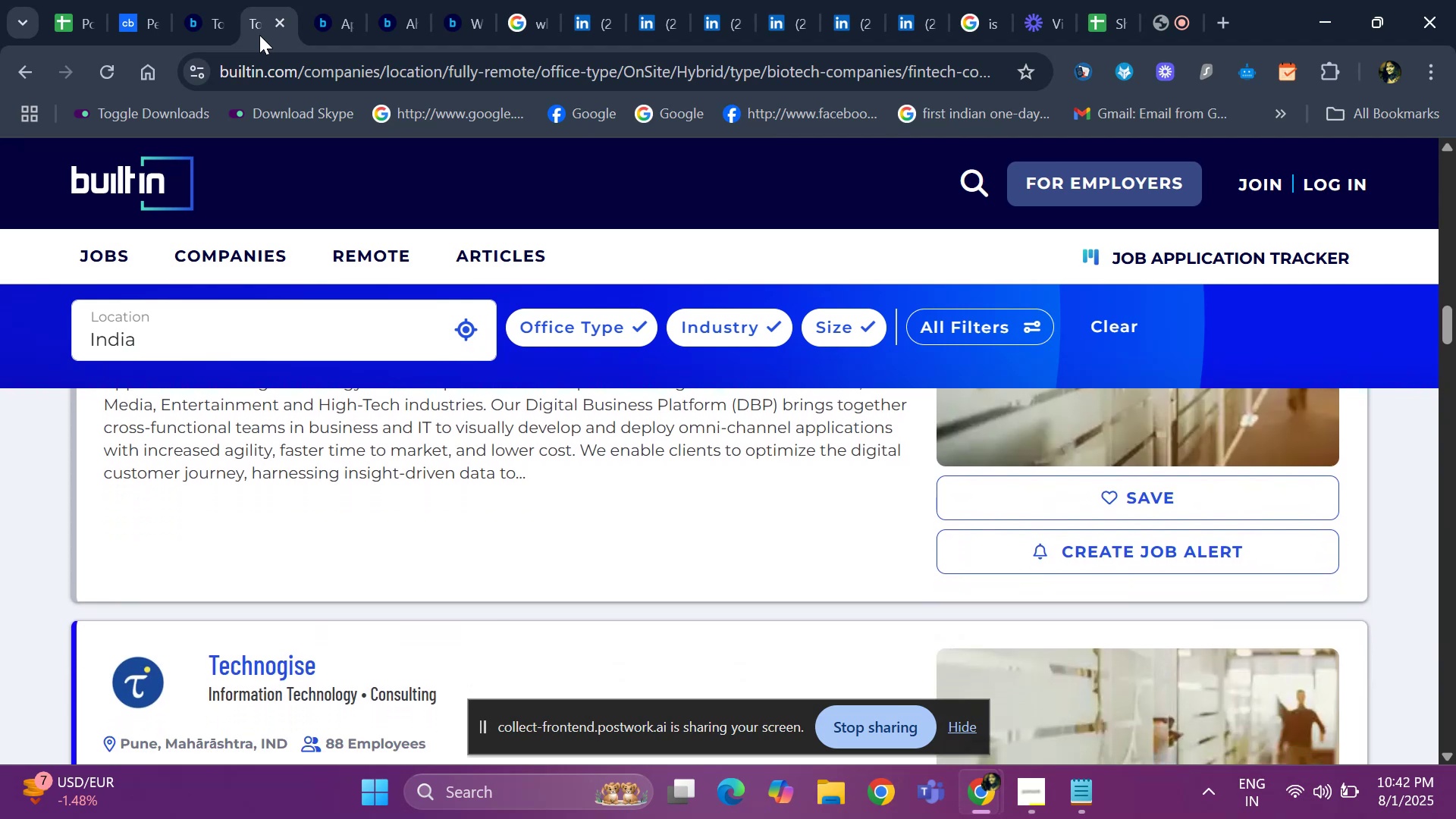 
key(ArrowDown)
 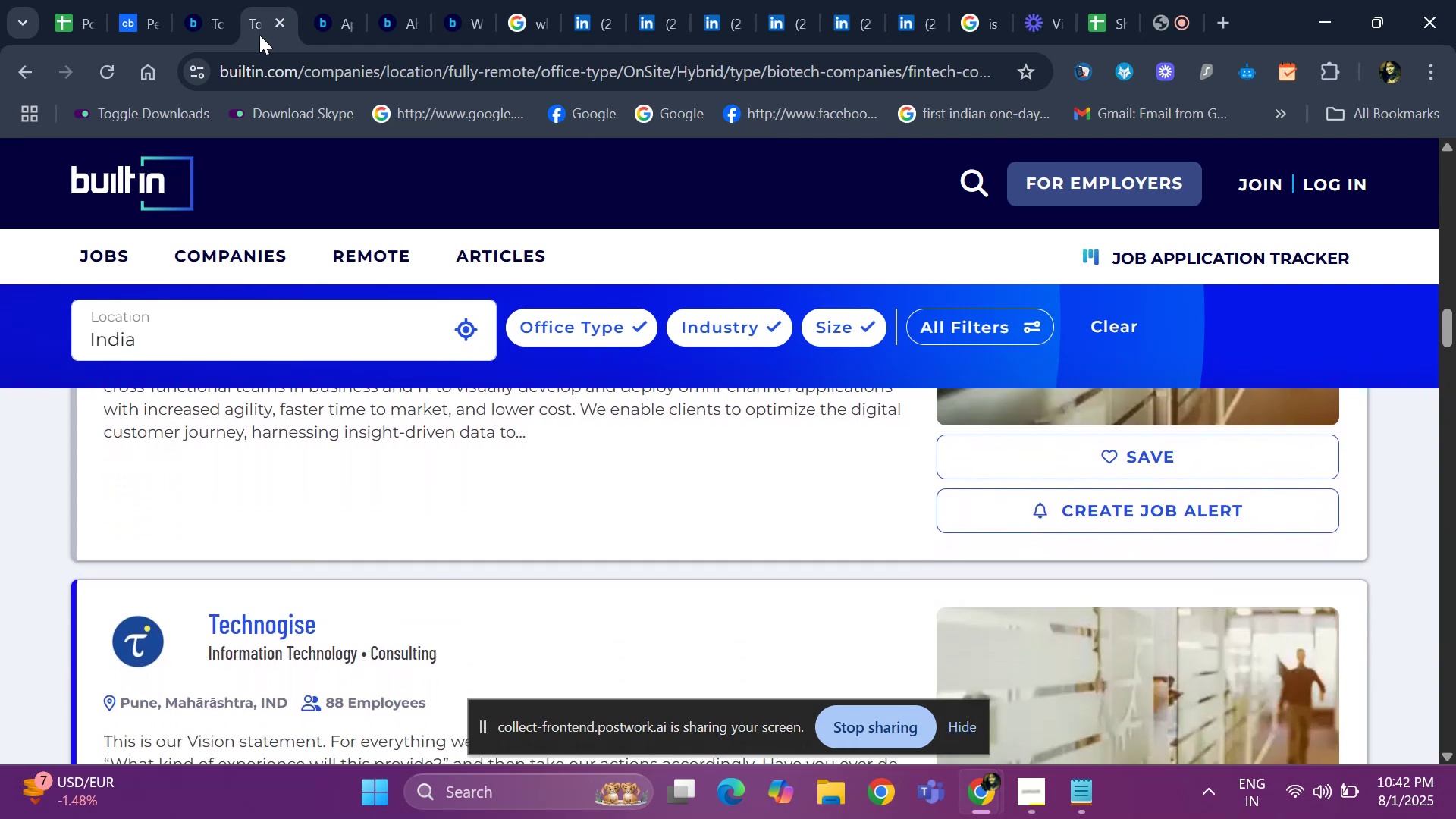 
key(ArrowDown)
 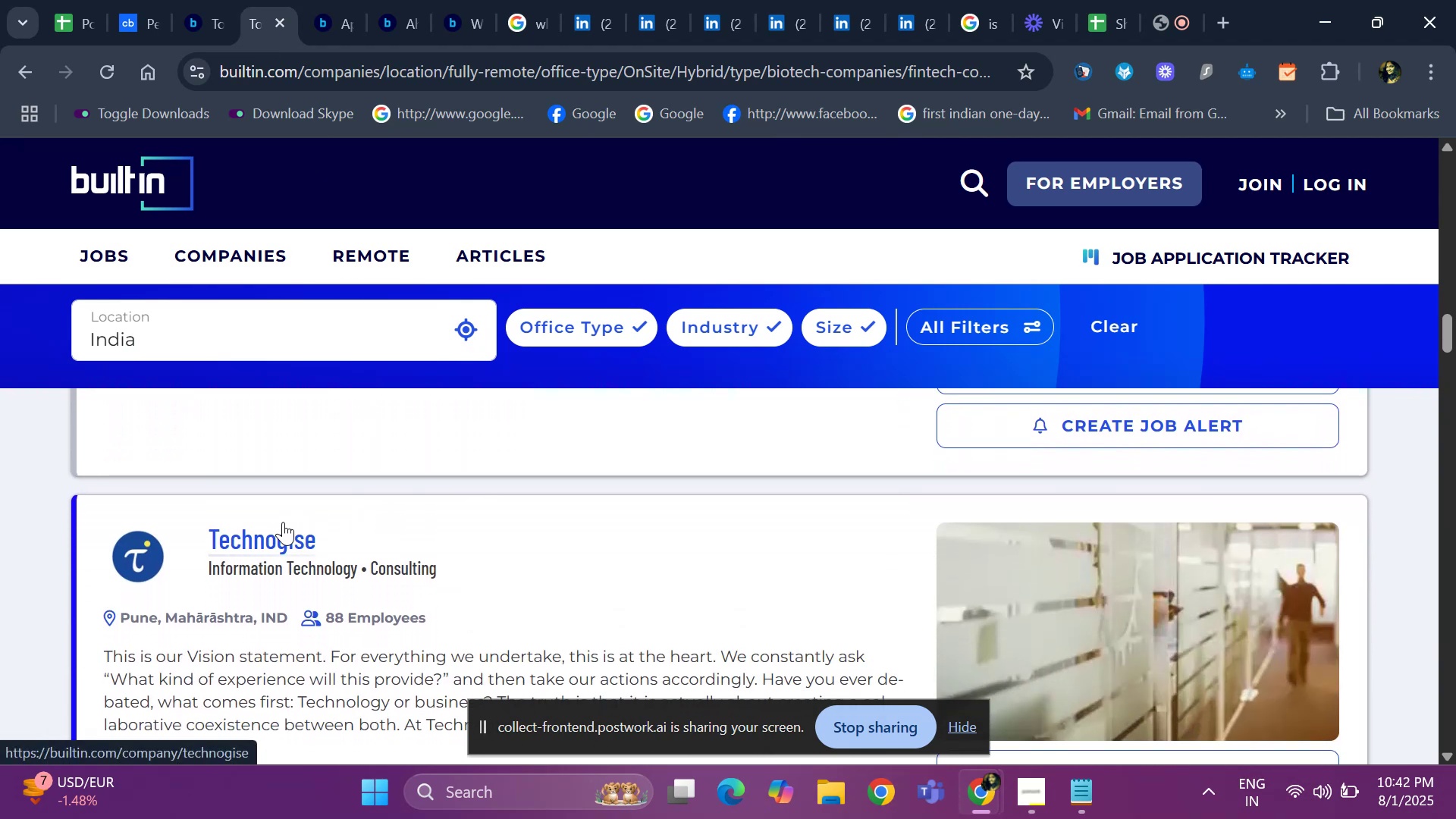 
right_click([283, 522])
 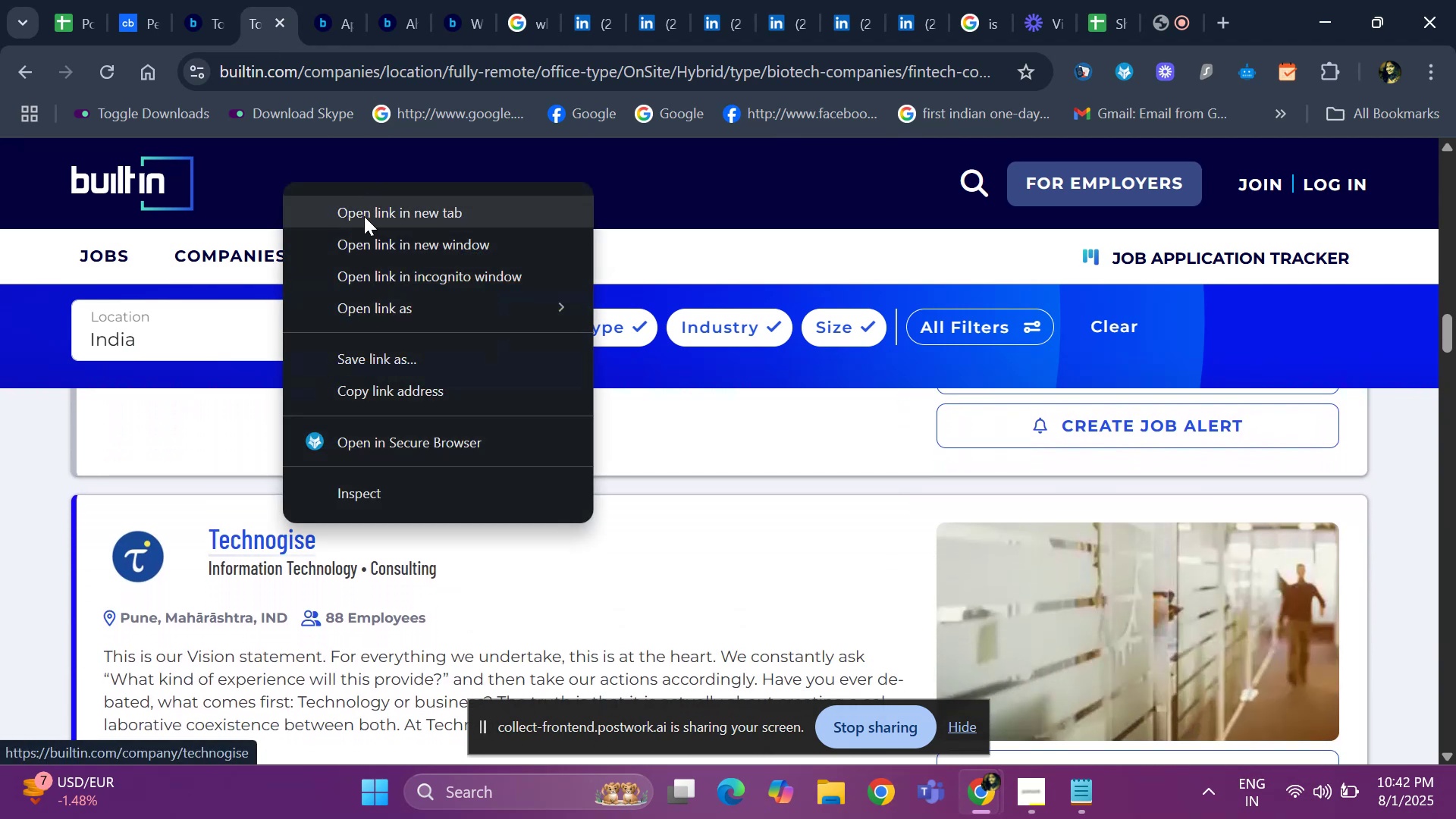 
left_click([363, 221])
 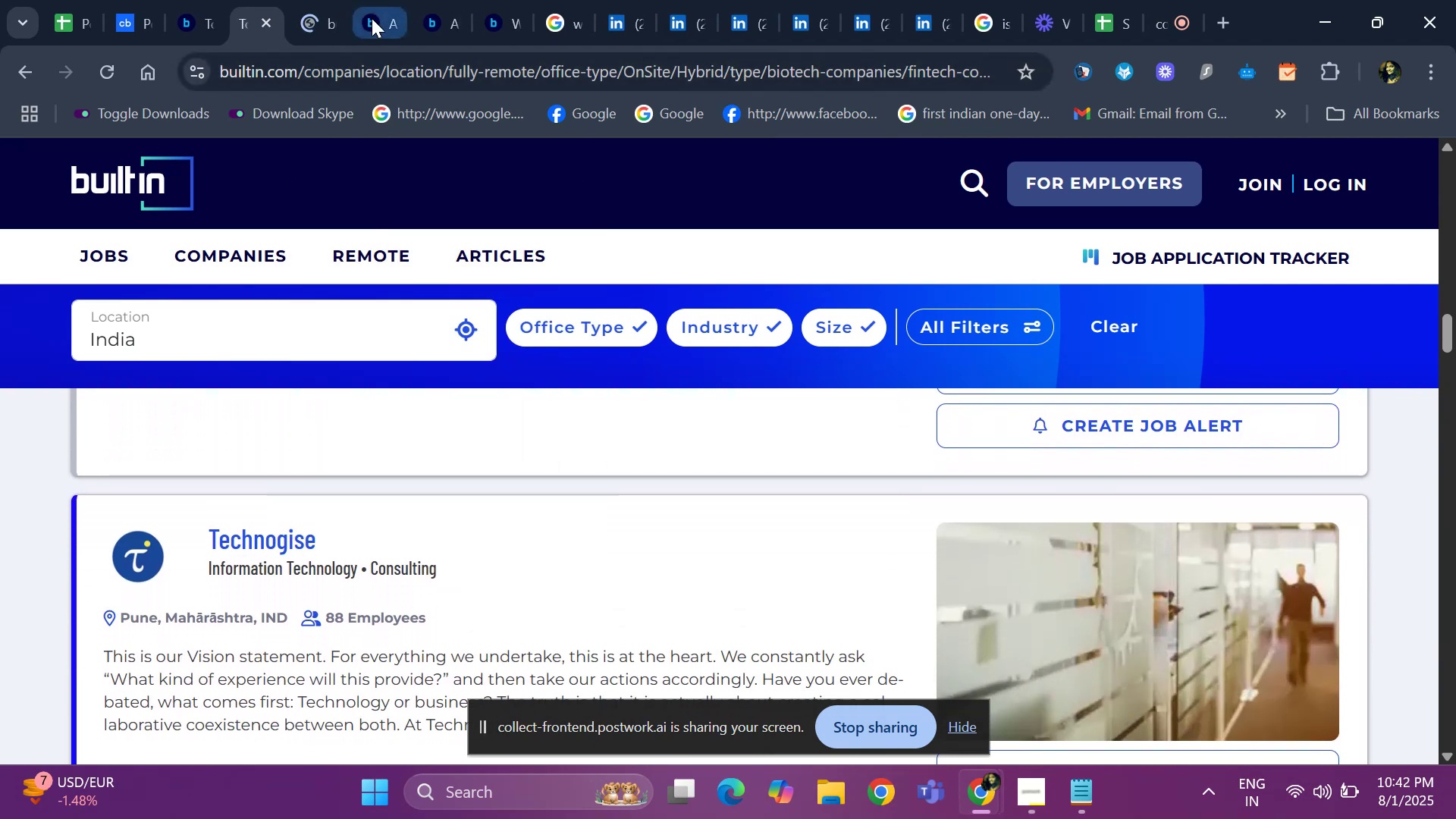 
left_click([372, 18])
 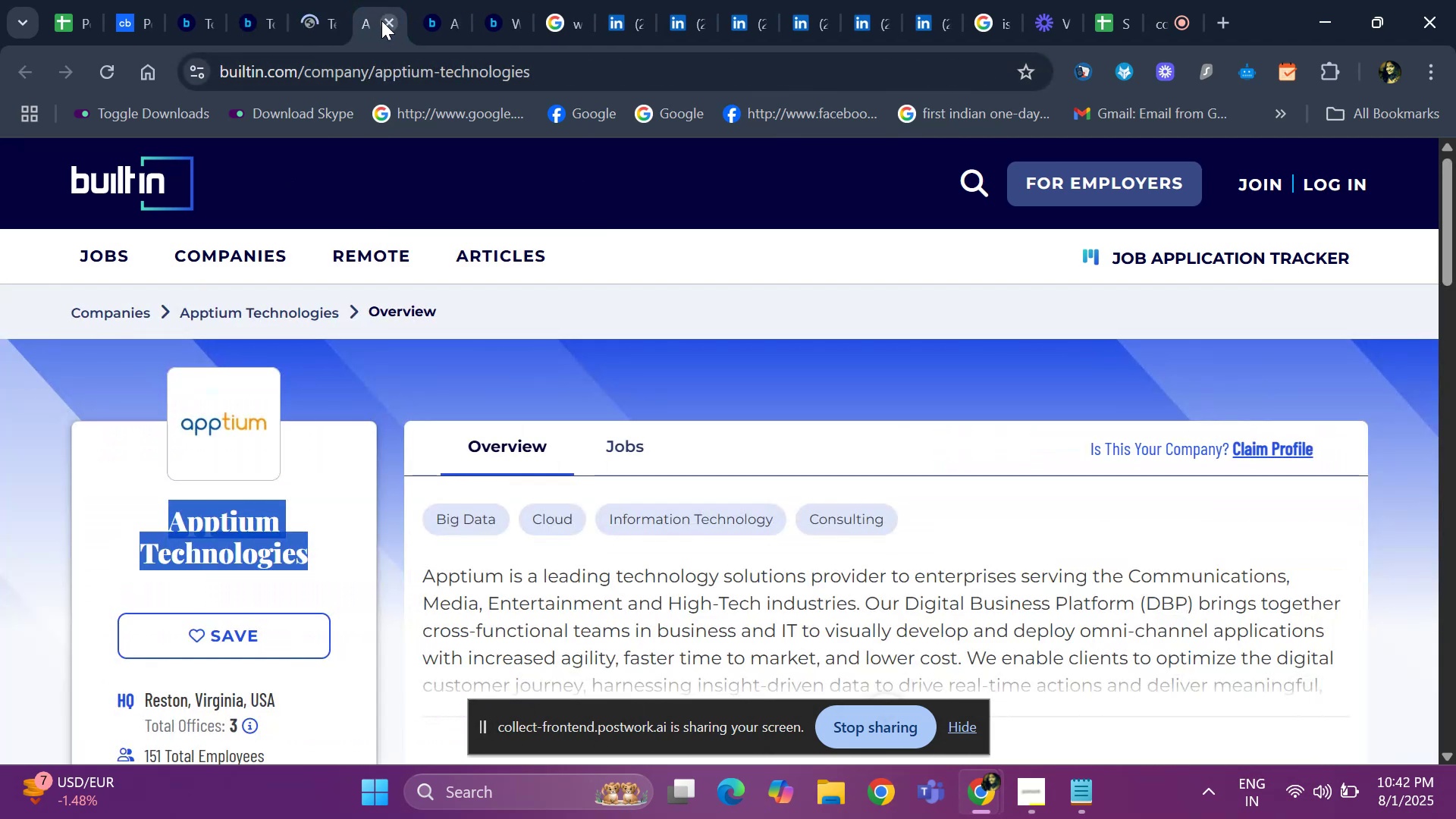 
left_click([381, 20])
 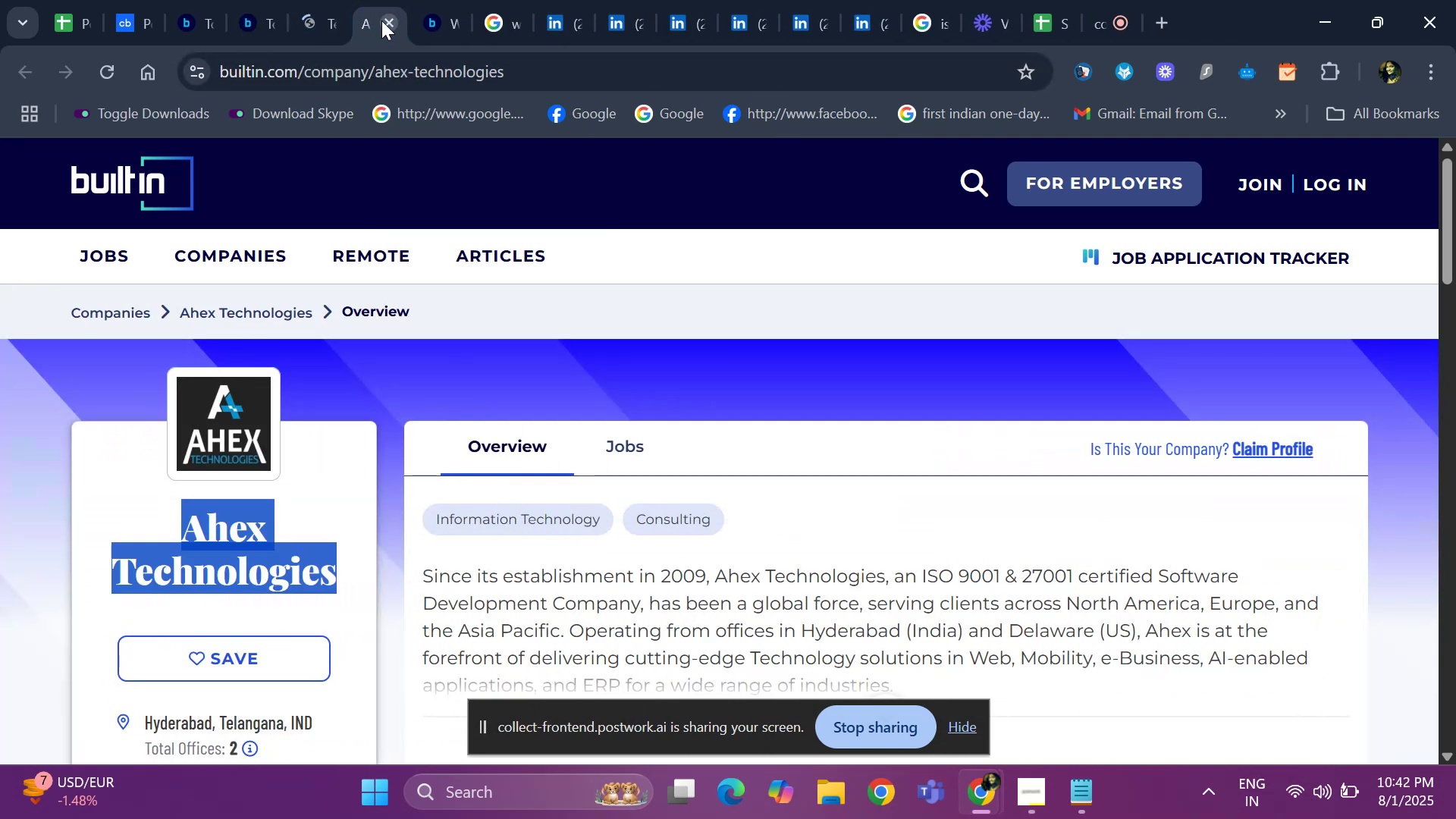 
left_click([381, 20])
 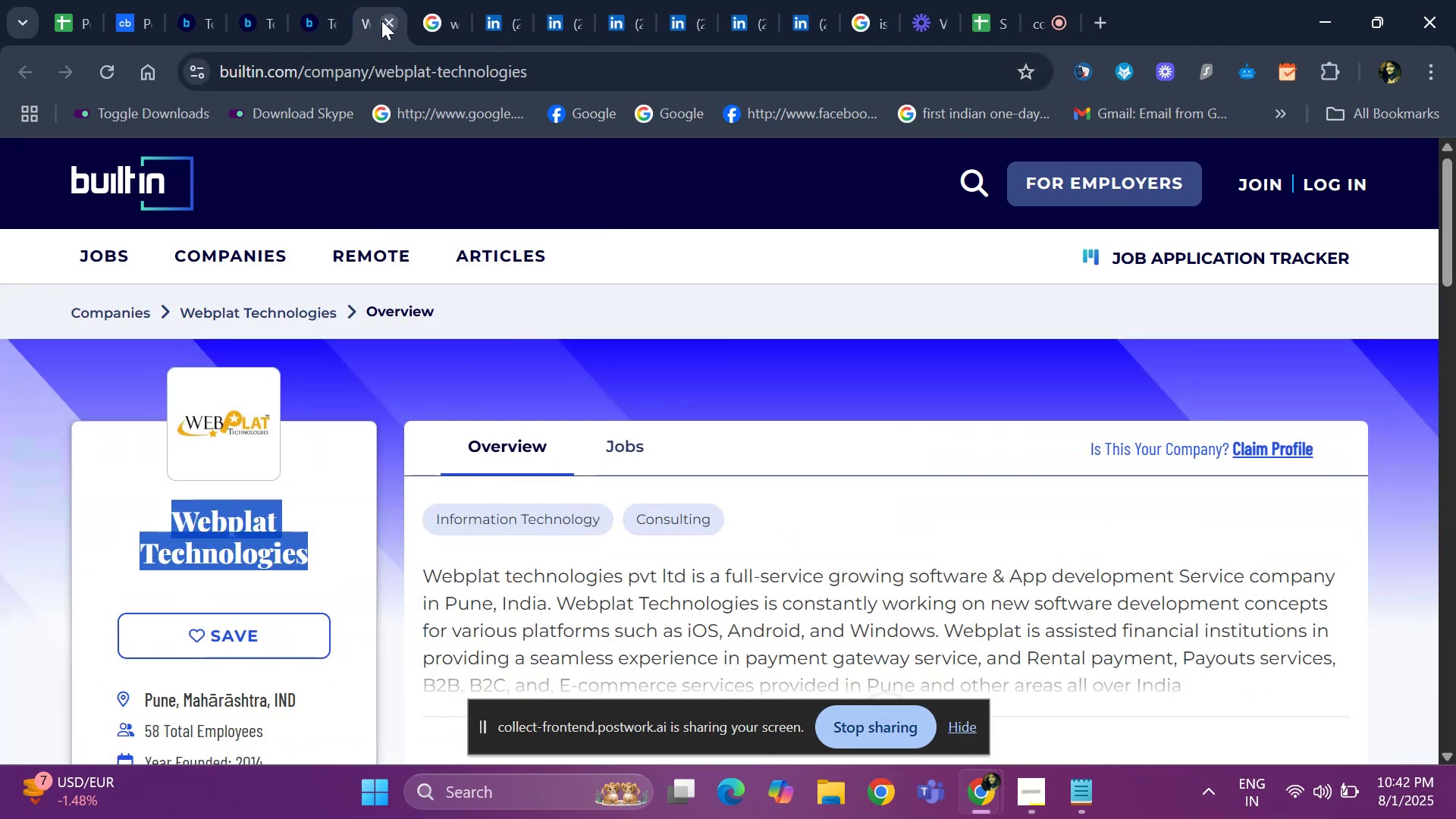 
left_click([381, 20])
 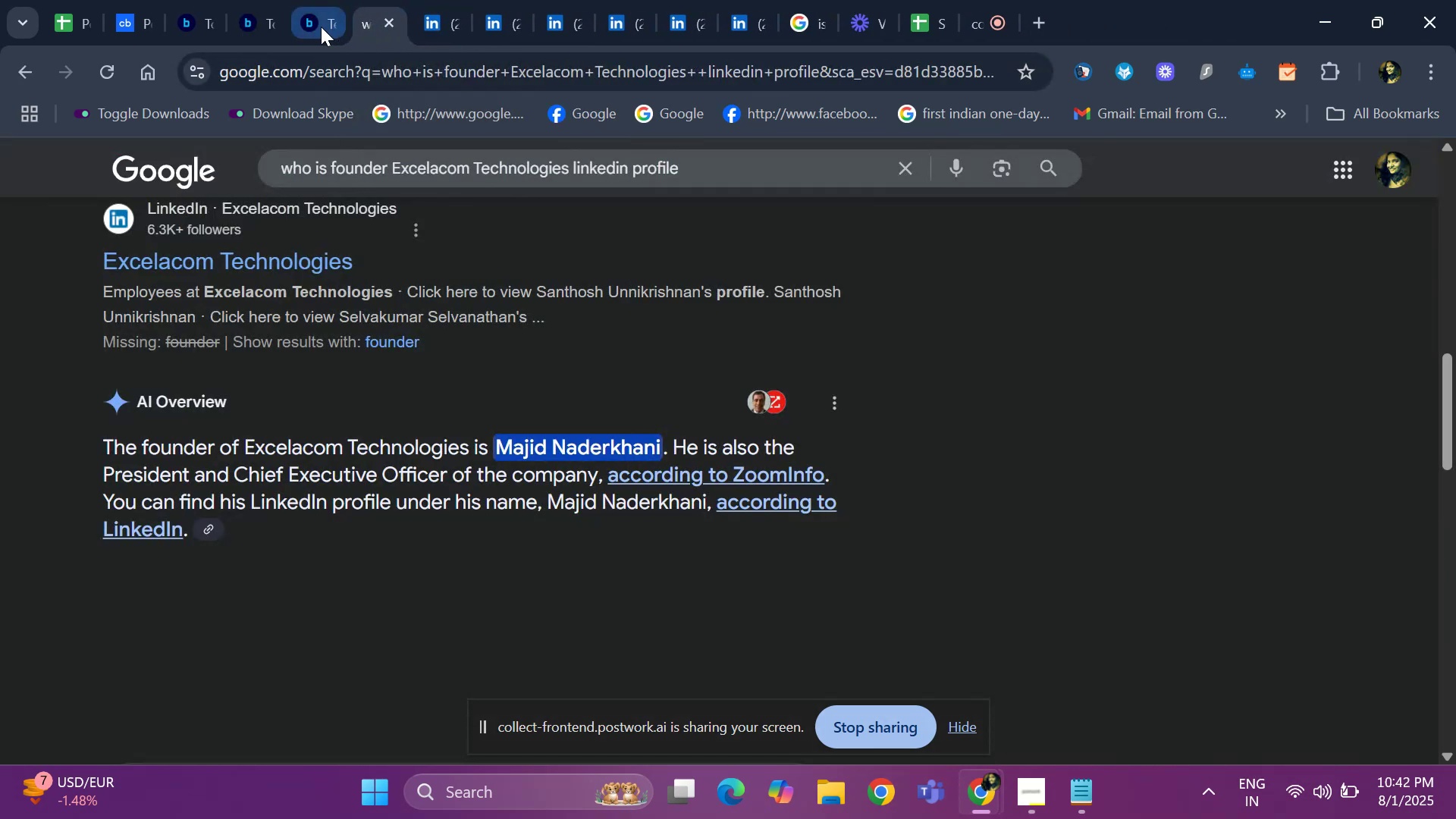 
left_click([321, 27])
 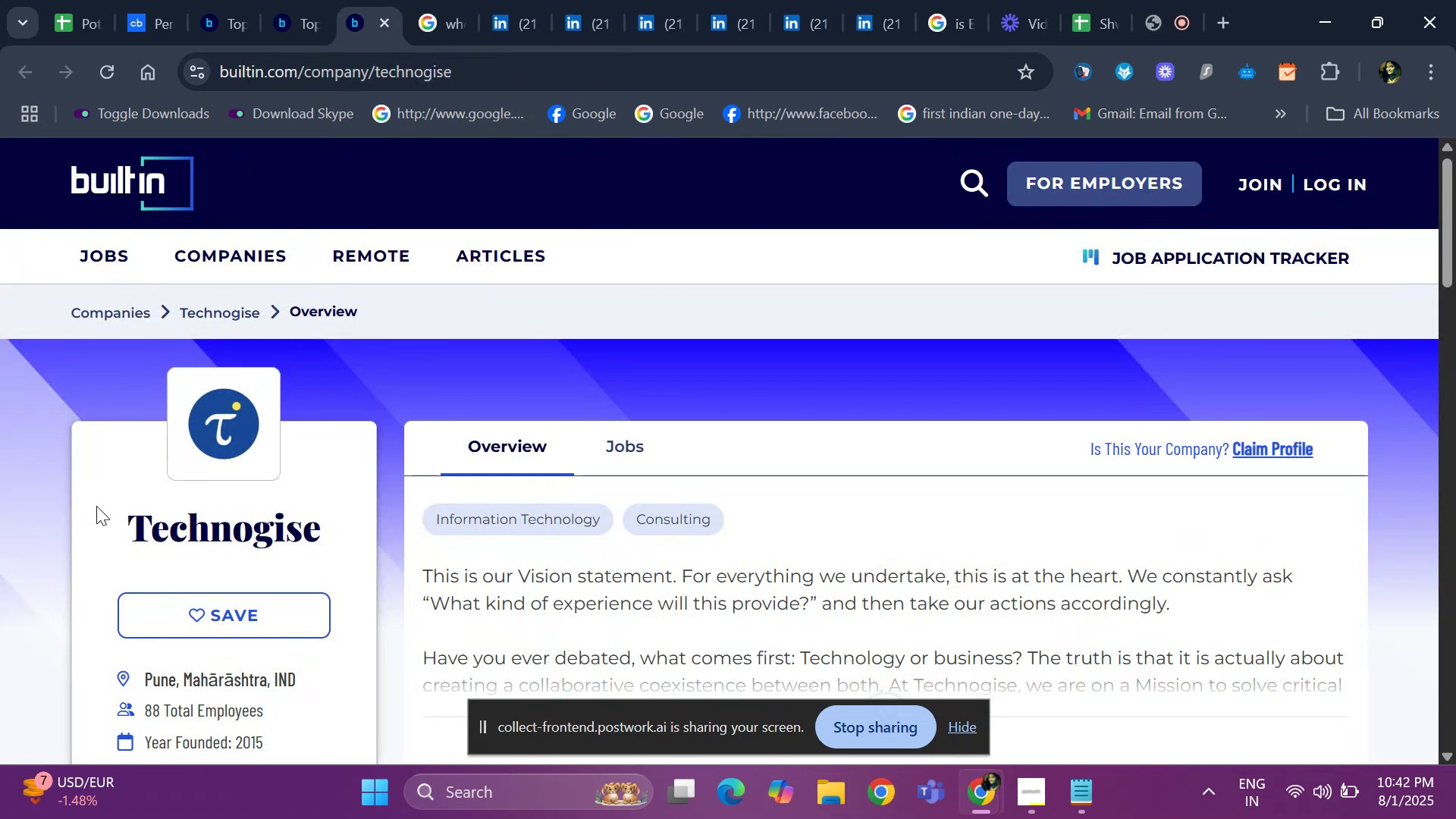 
left_click_drag(start_coordinate=[108, 500], to_coordinate=[368, 531])
 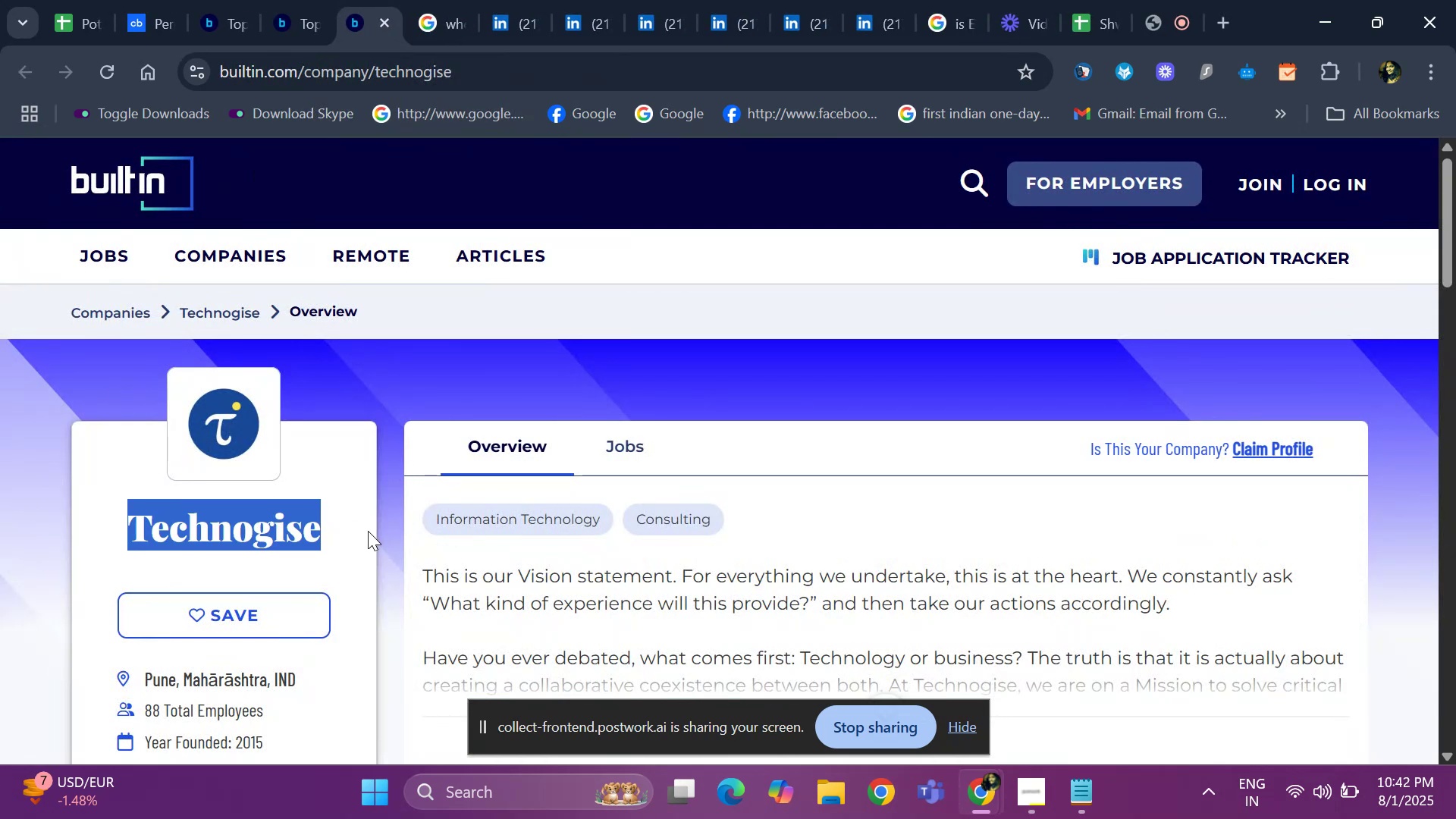 
key(Control+ControlLeft)
 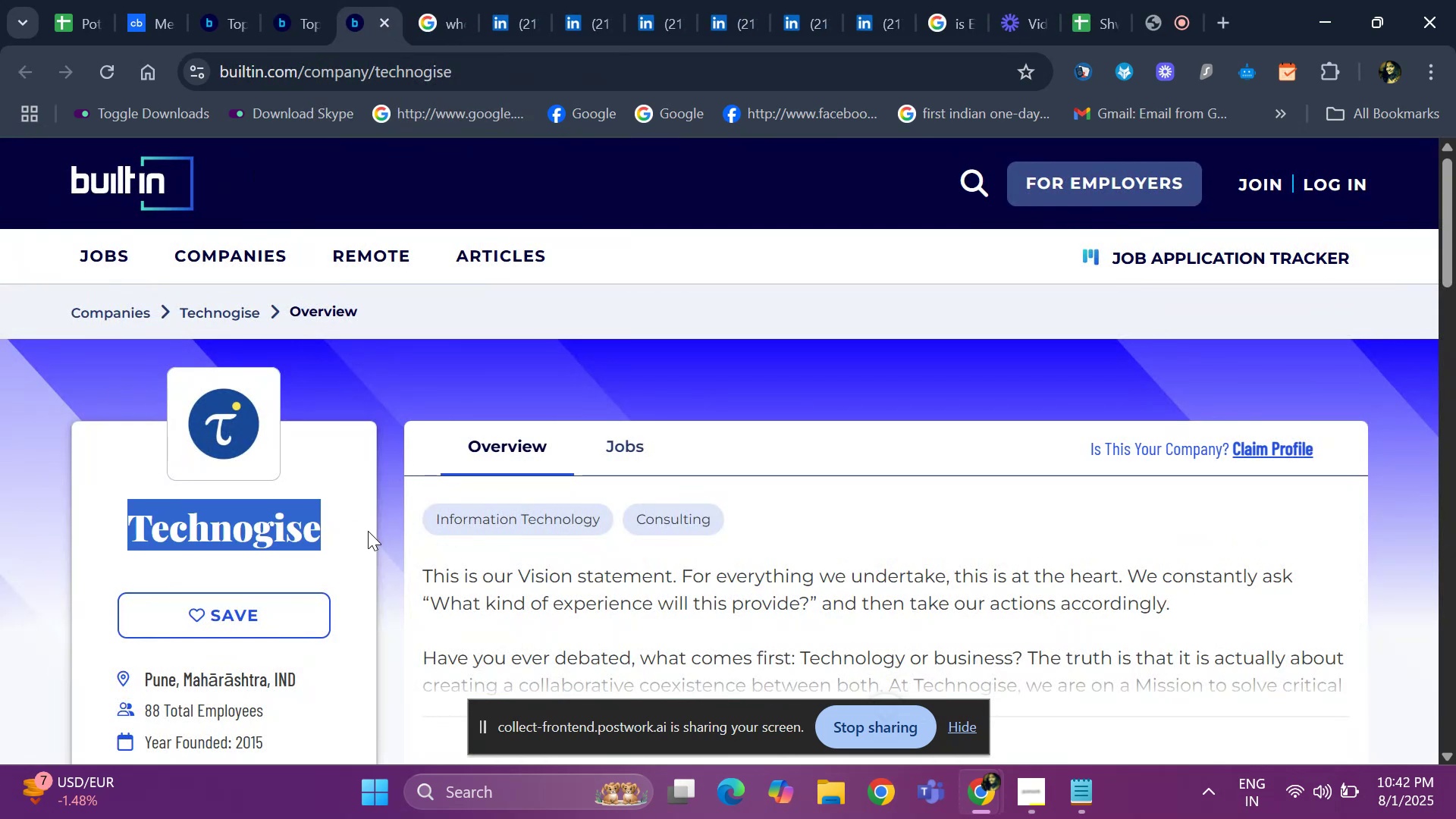 
key(Control+C)
 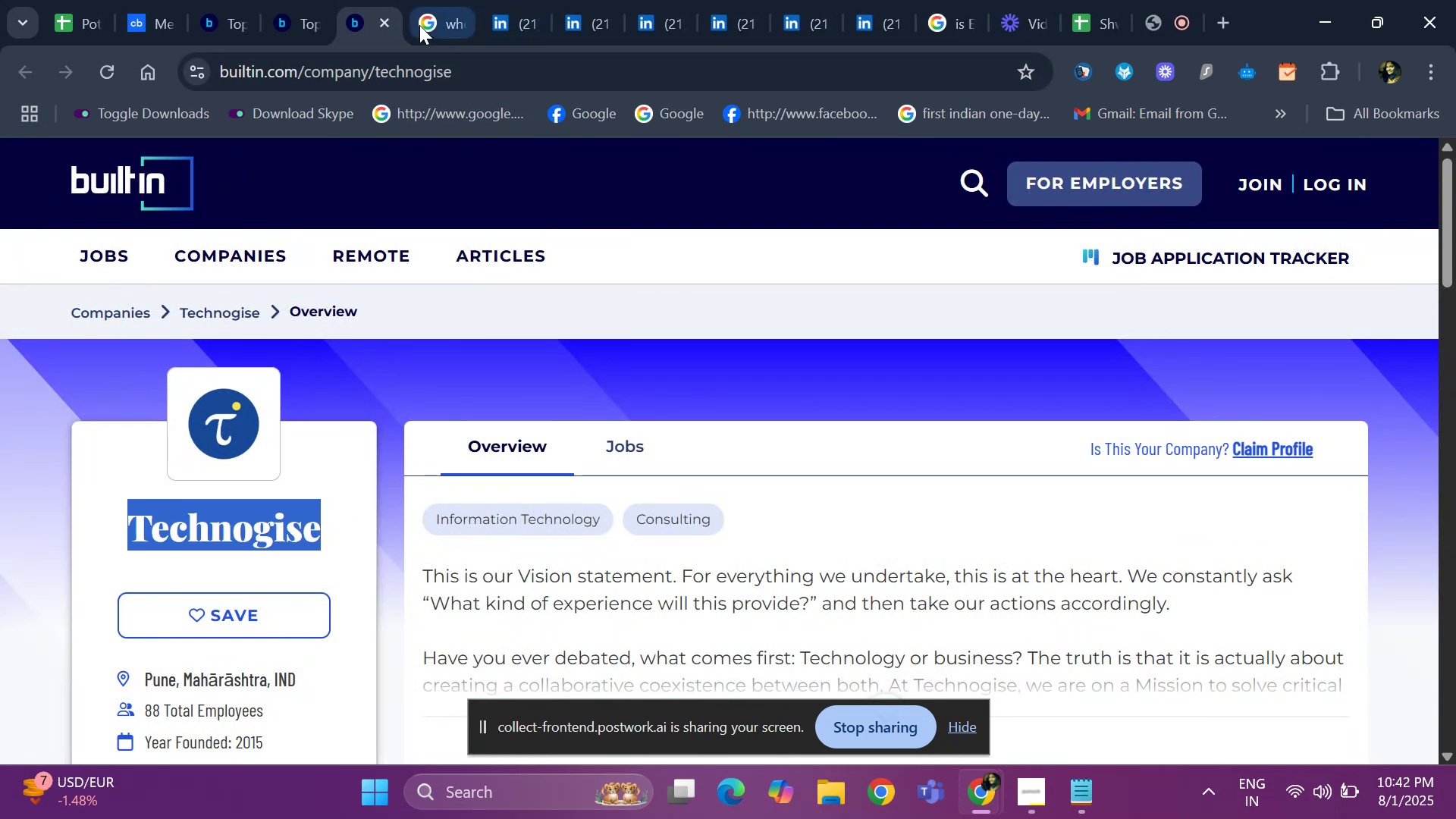 
left_click([418, 25])
 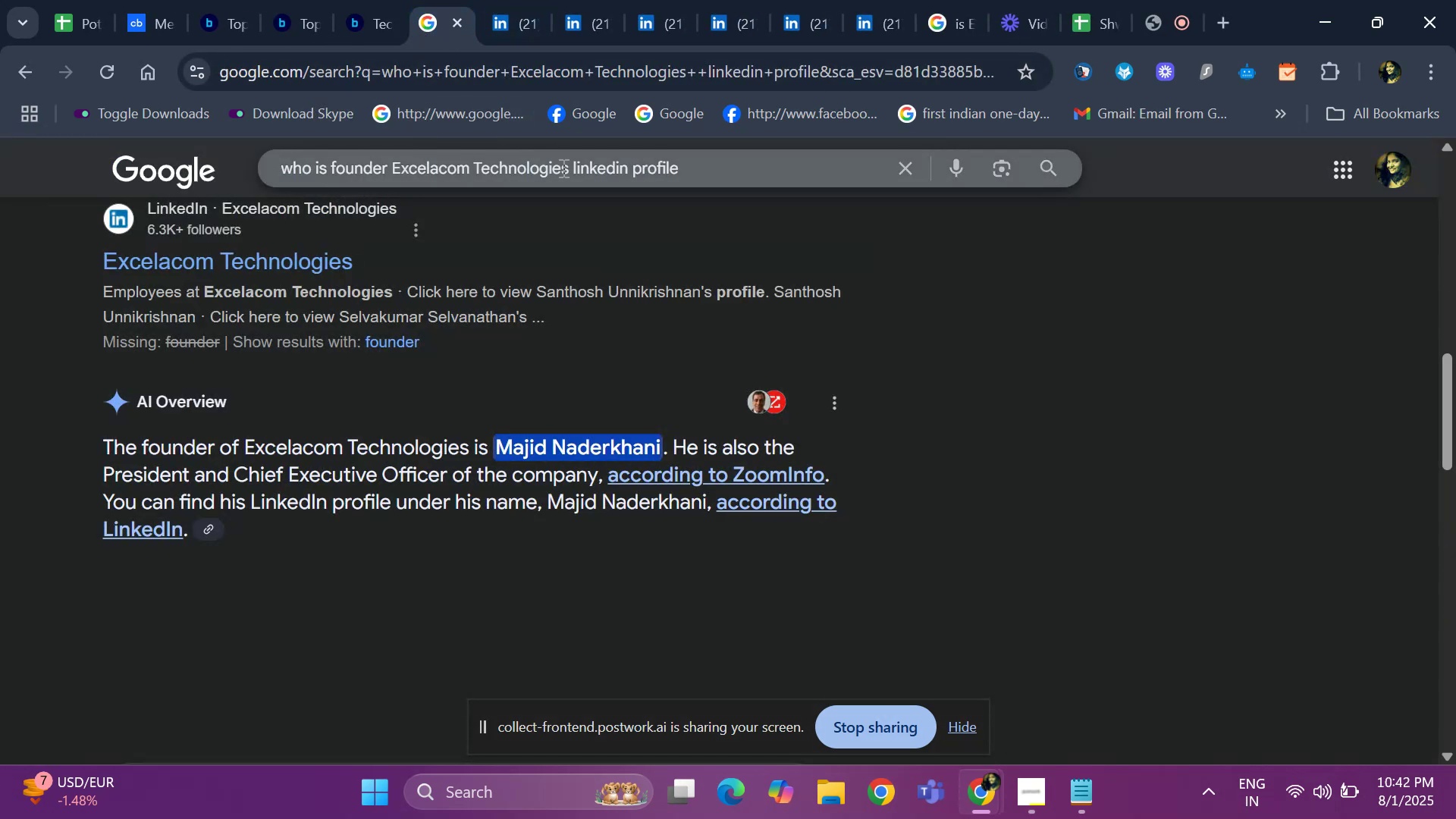 
left_click_drag(start_coordinate=[565, 168], to_coordinate=[391, 162])
 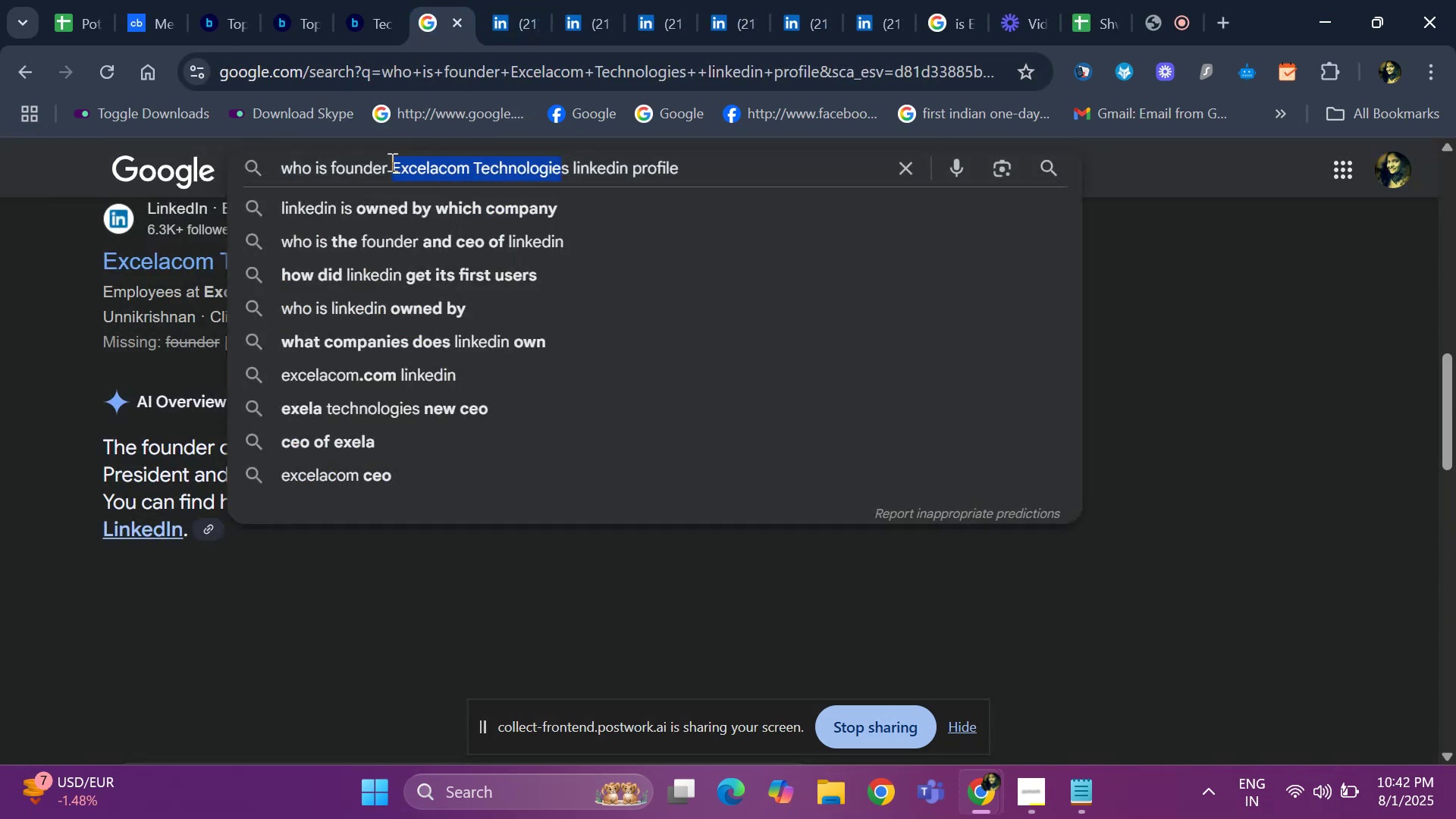 
key(Backspace)
 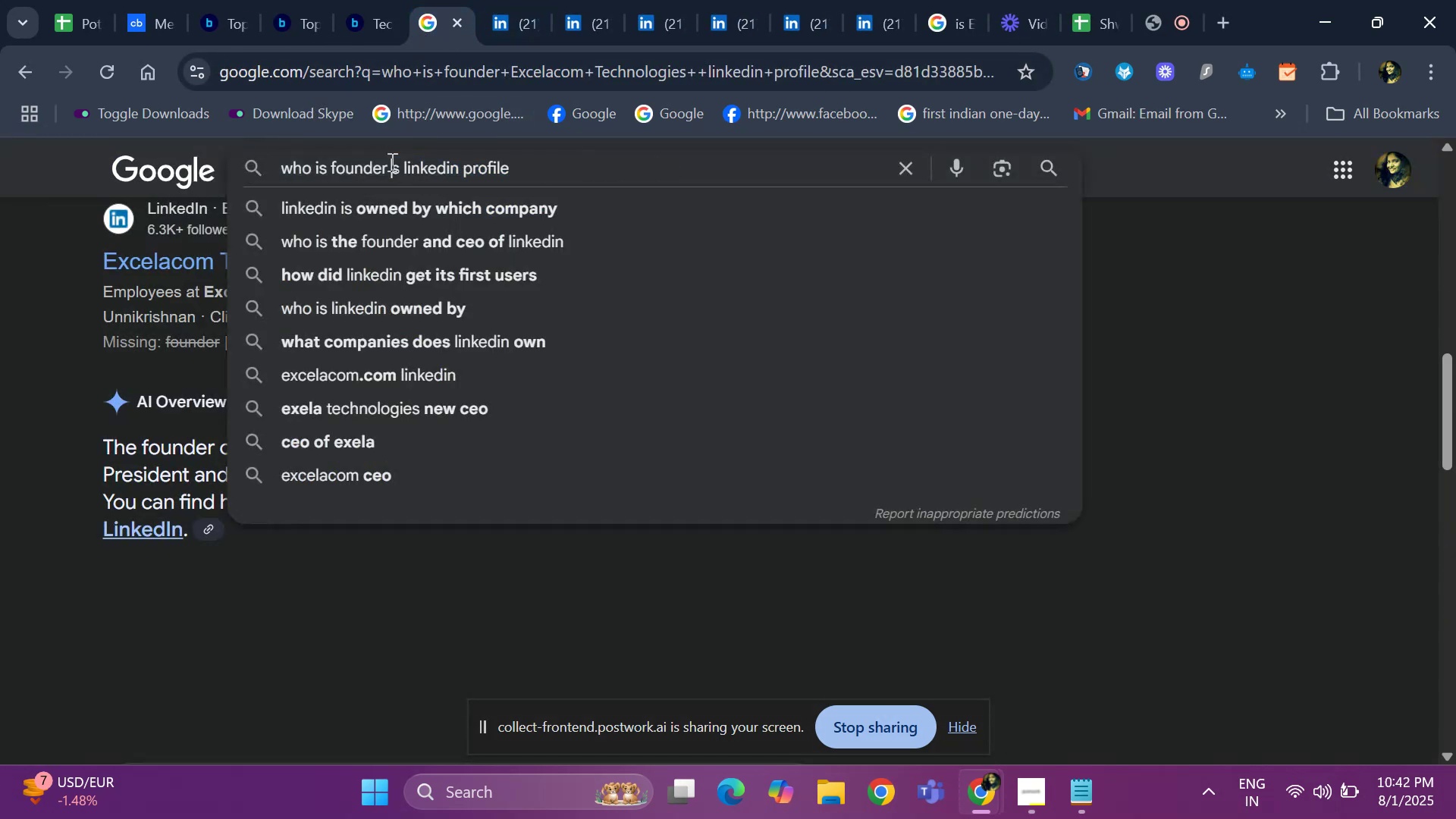 
key(Control+ControlLeft)
 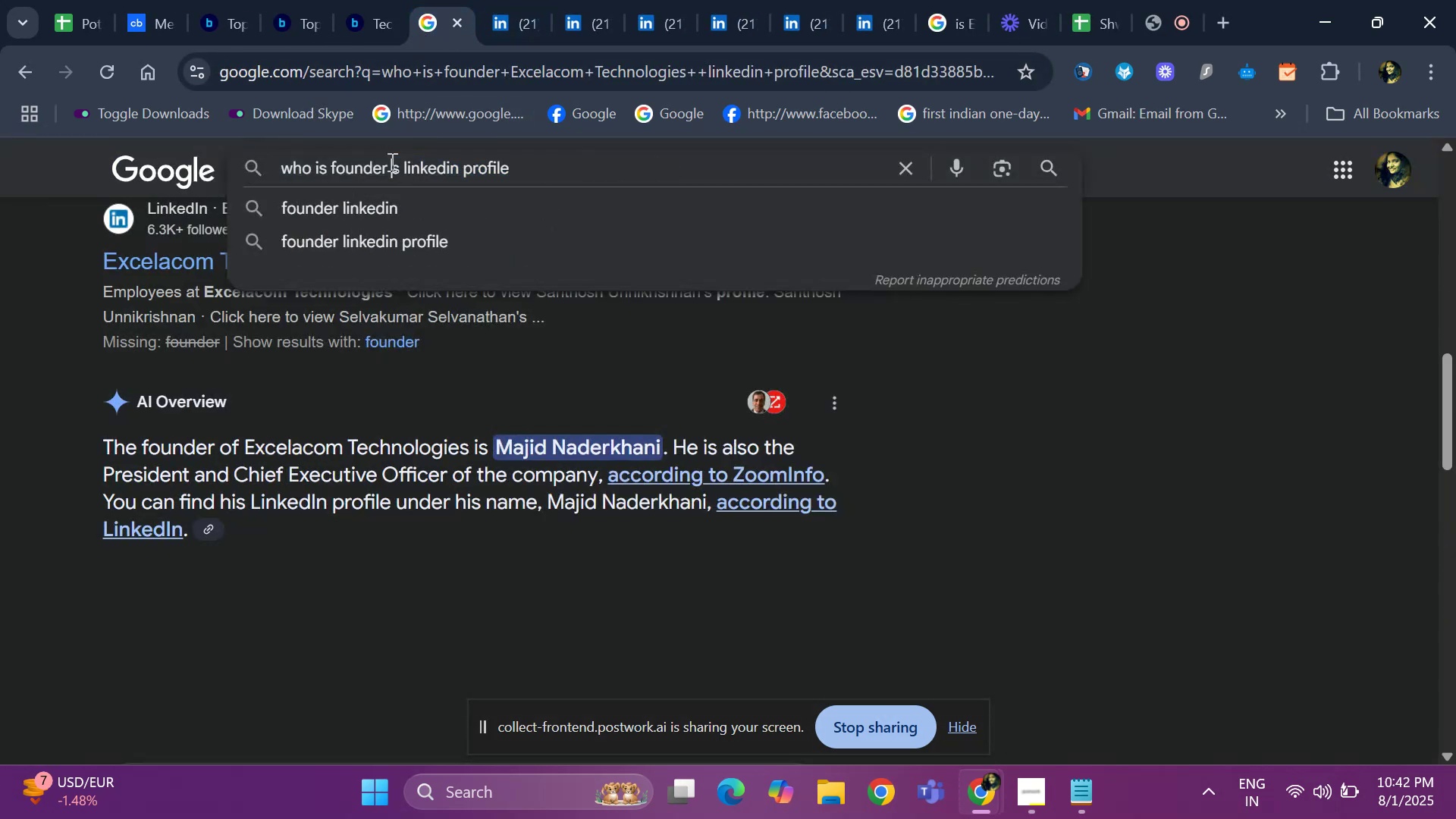 
key(Control+V)
 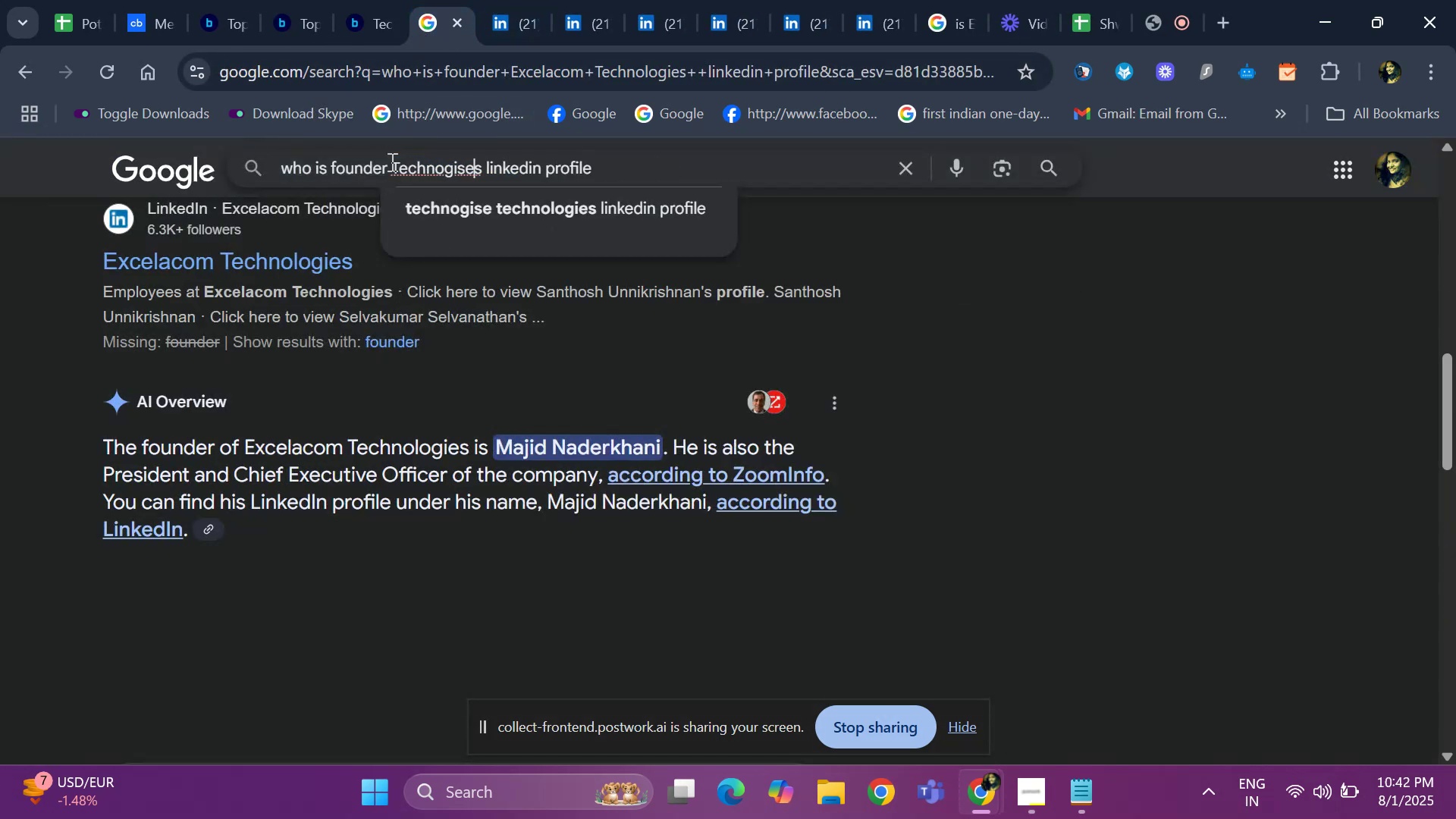 
key(Space)
 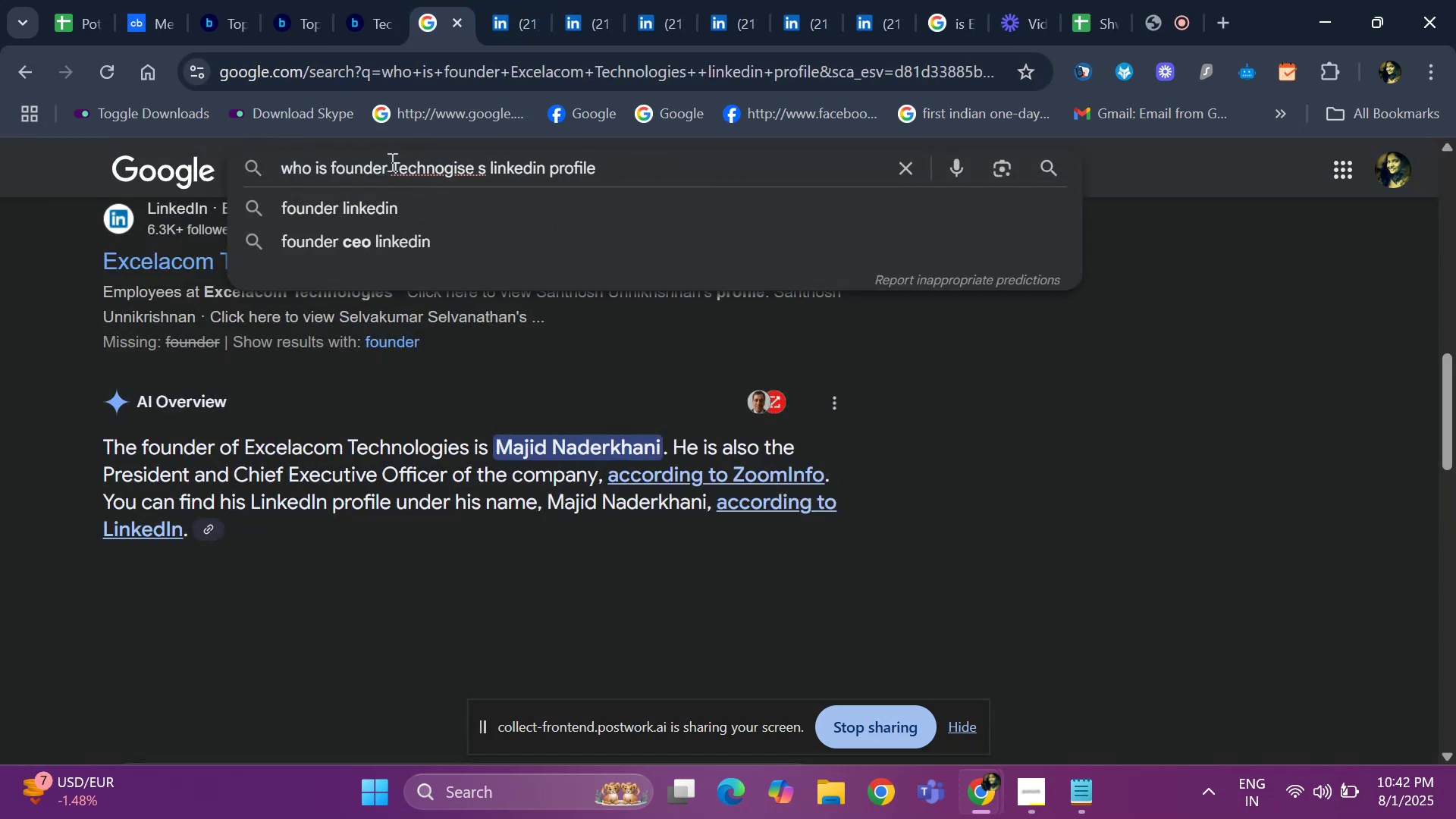 
key(ArrowRight)
 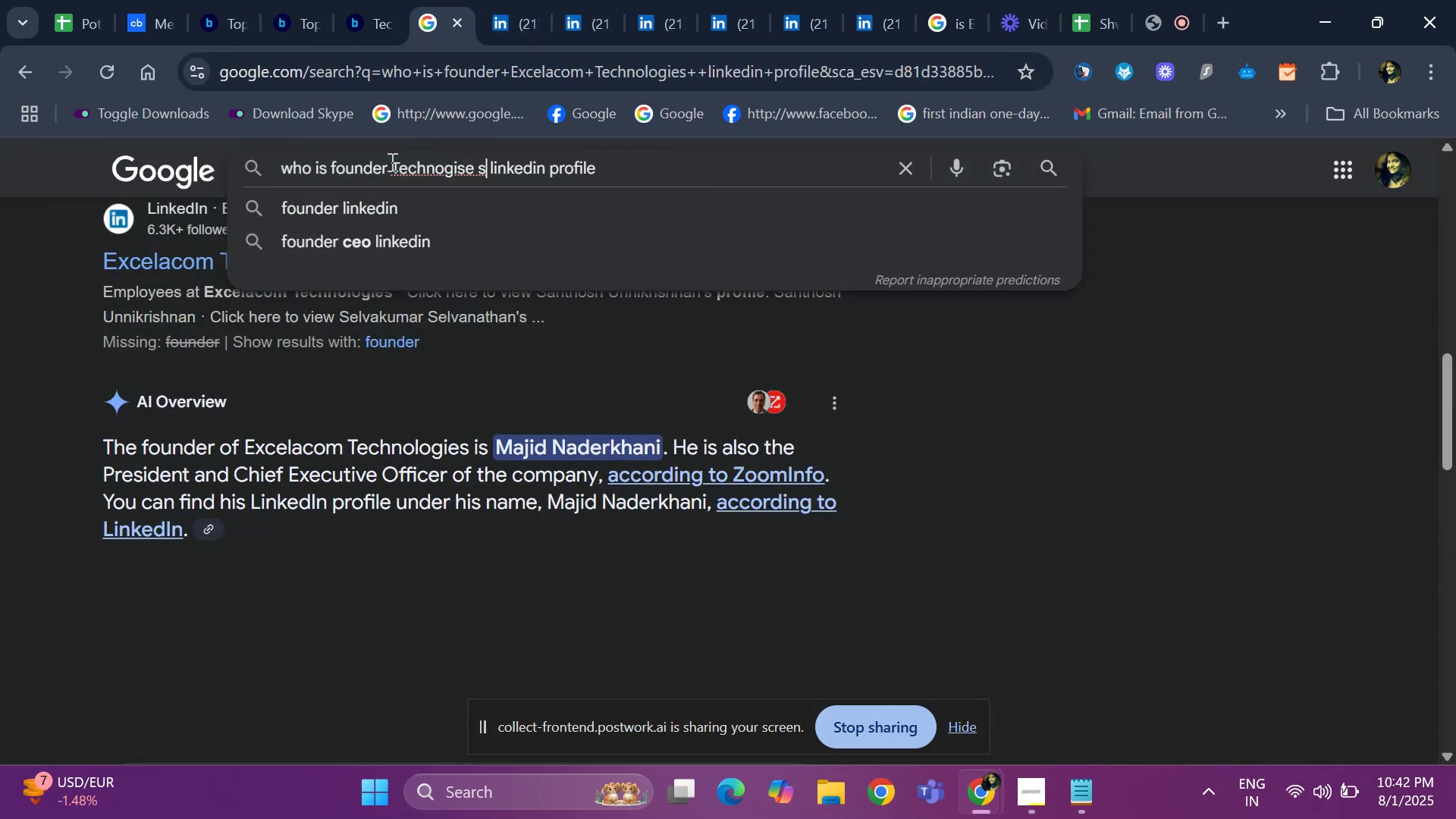 
key(Backspace)
 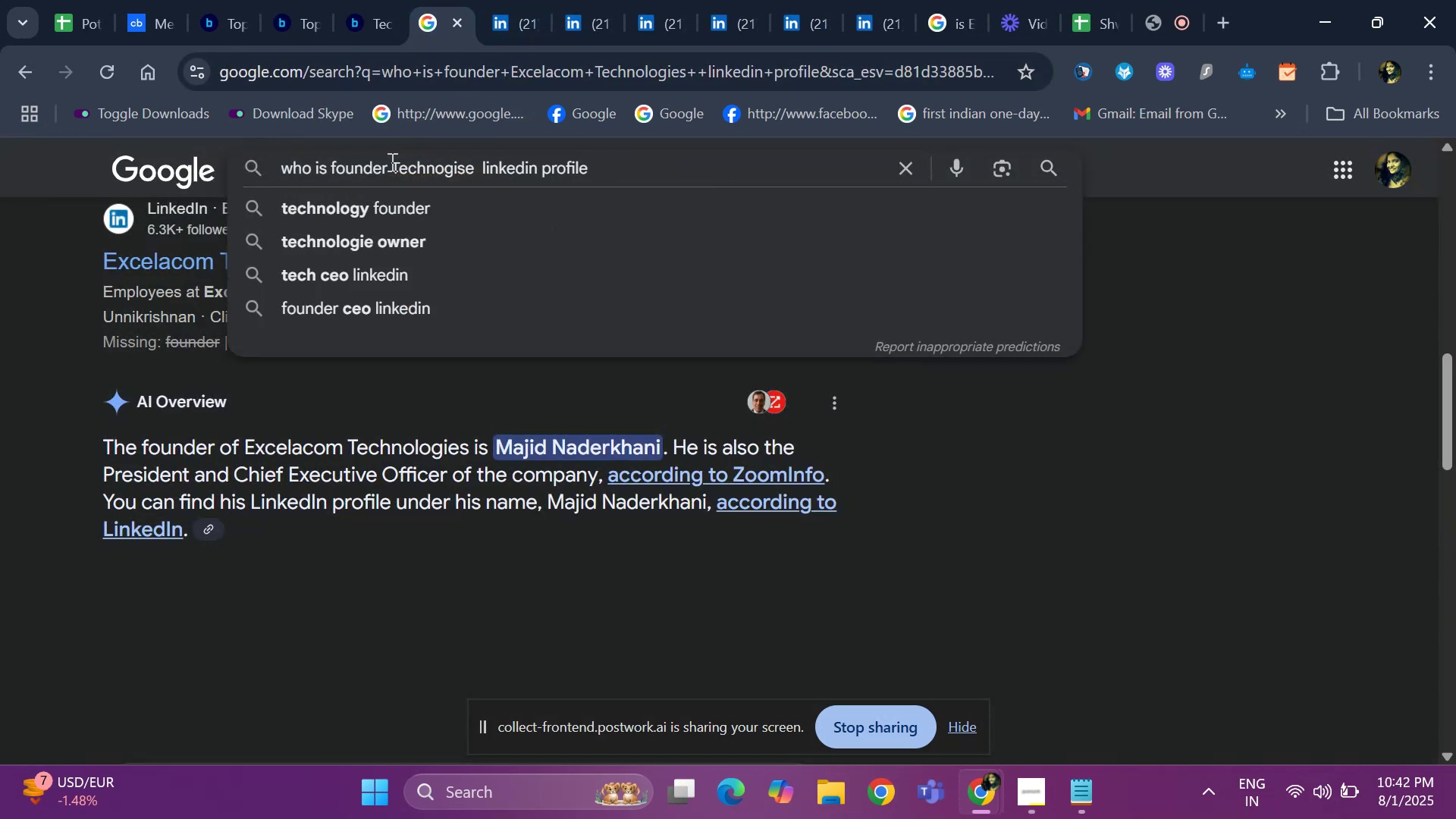 
key(Enter)
 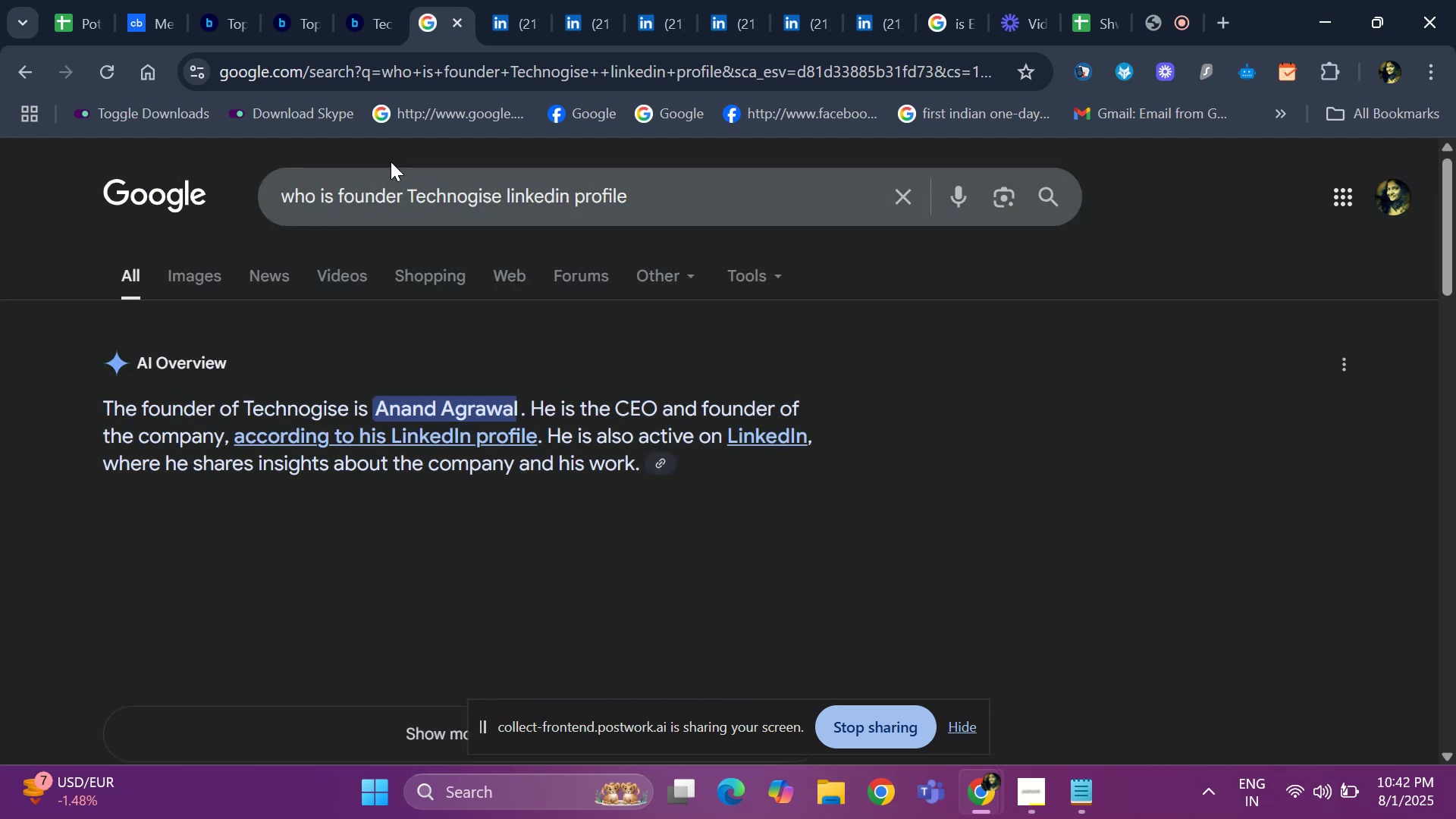 
hold_key(key=ArrowDown, duration=0.82)
 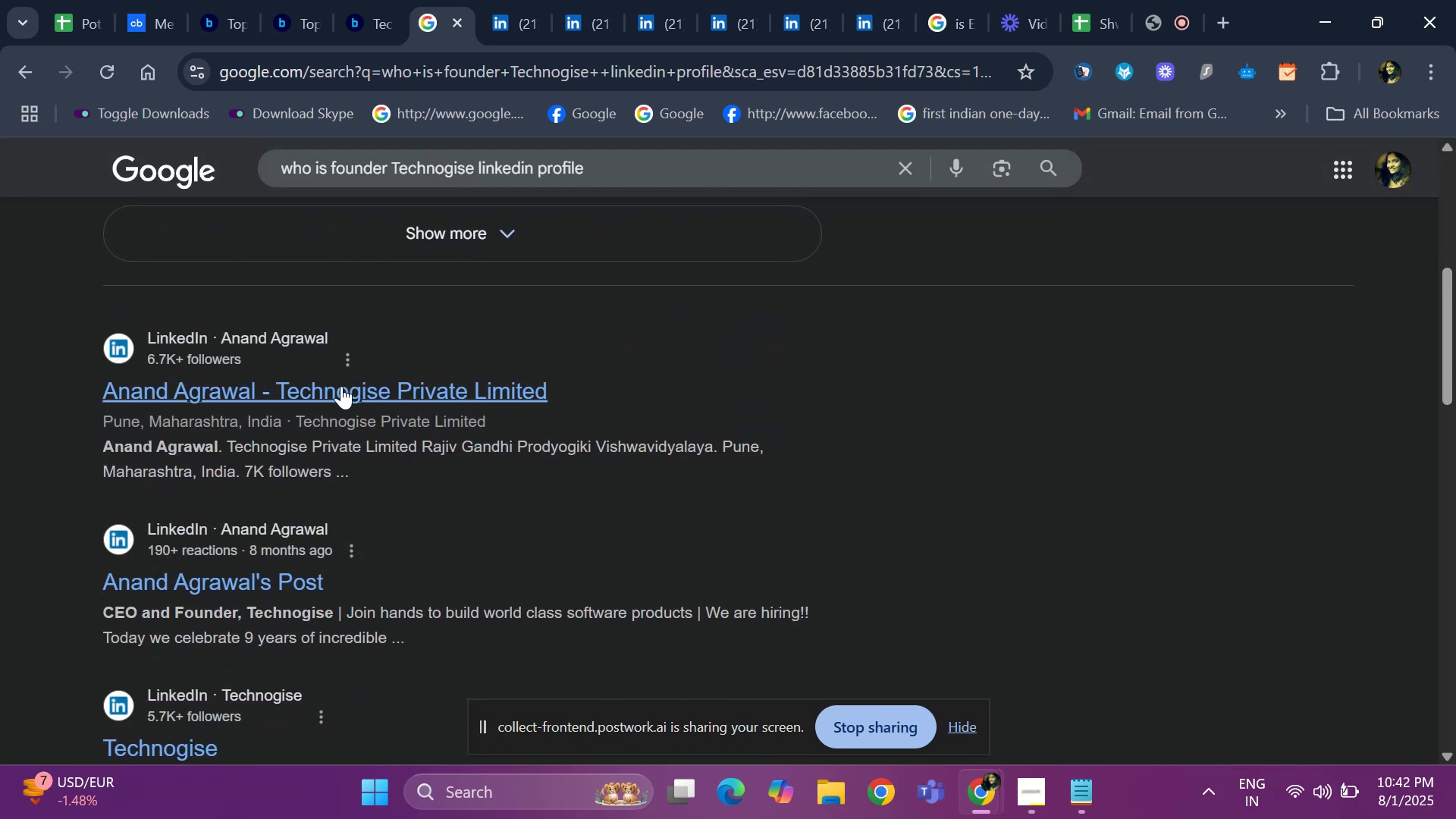 
right_click([341, 386])
 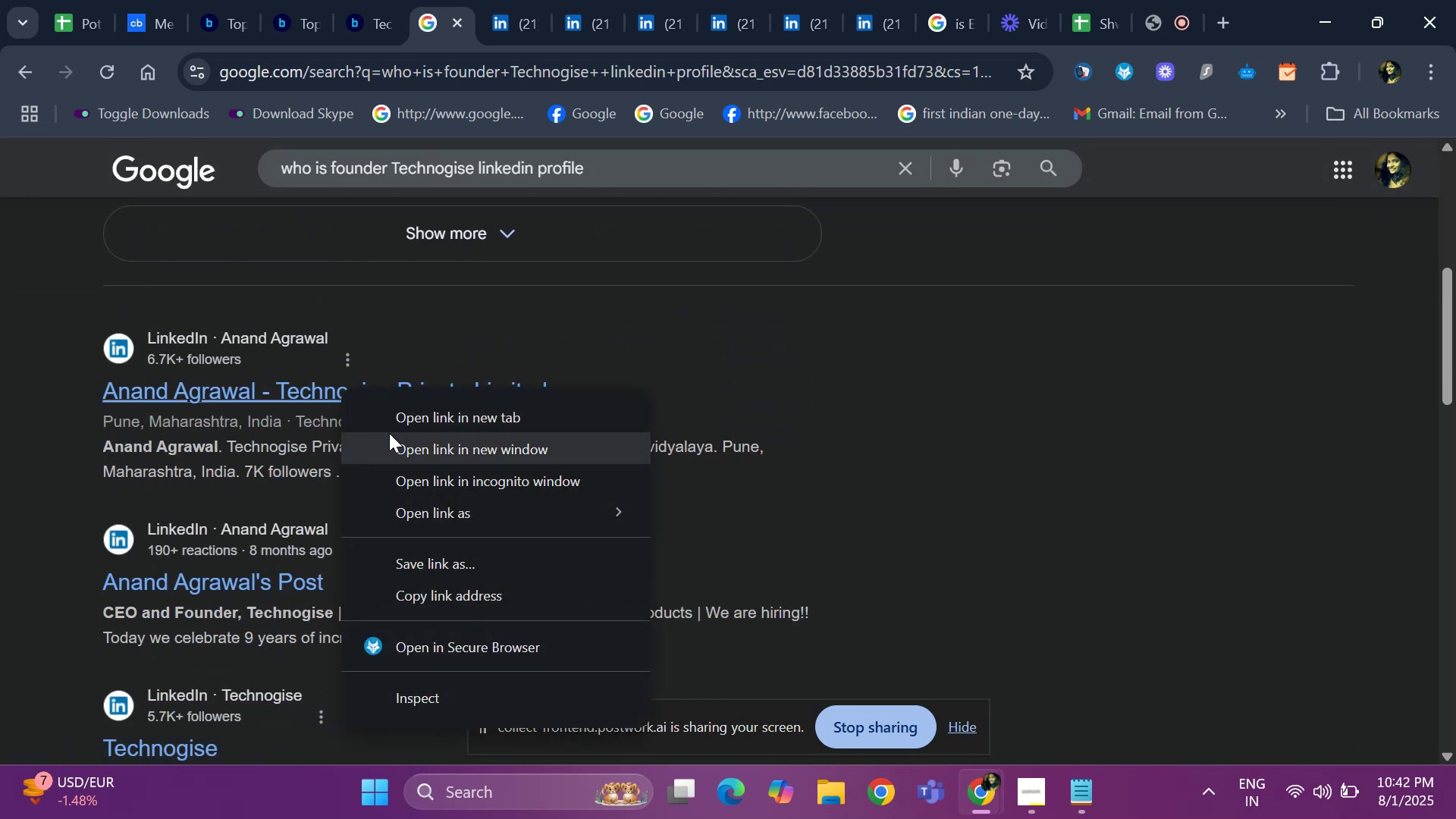 
left_click([398, 414])
 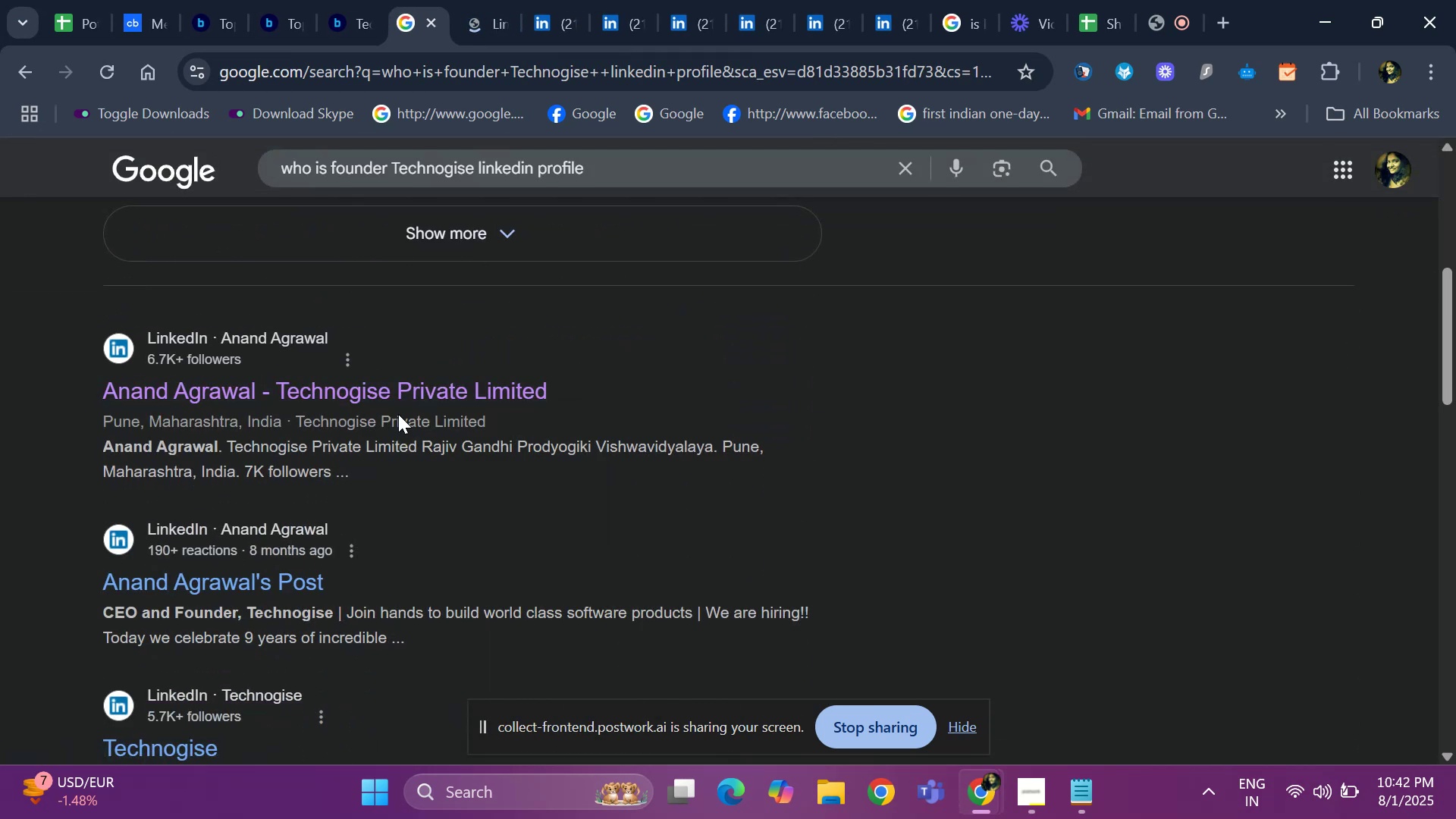 
wait(5.09)
 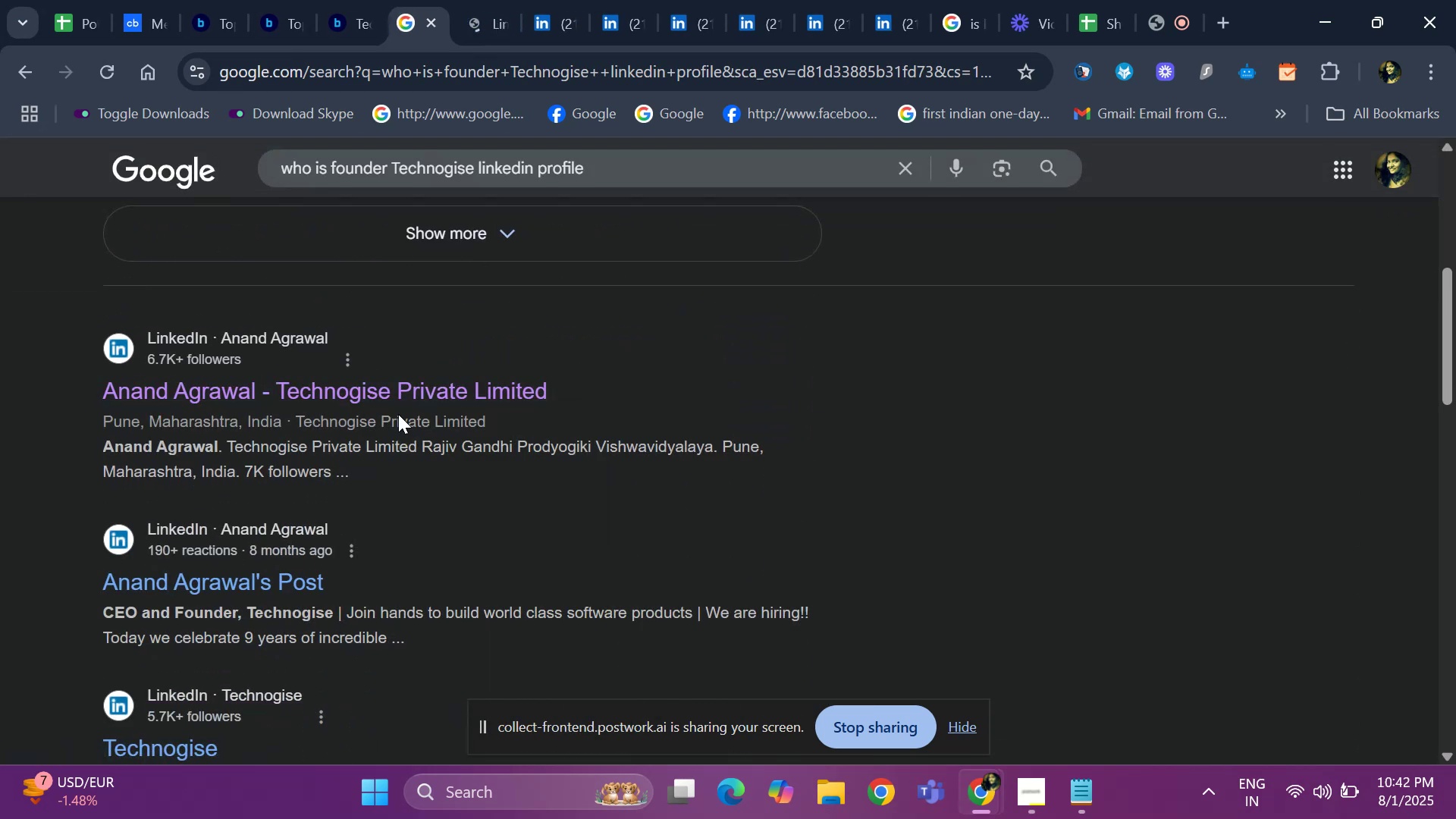 
left_click([479, 20])
 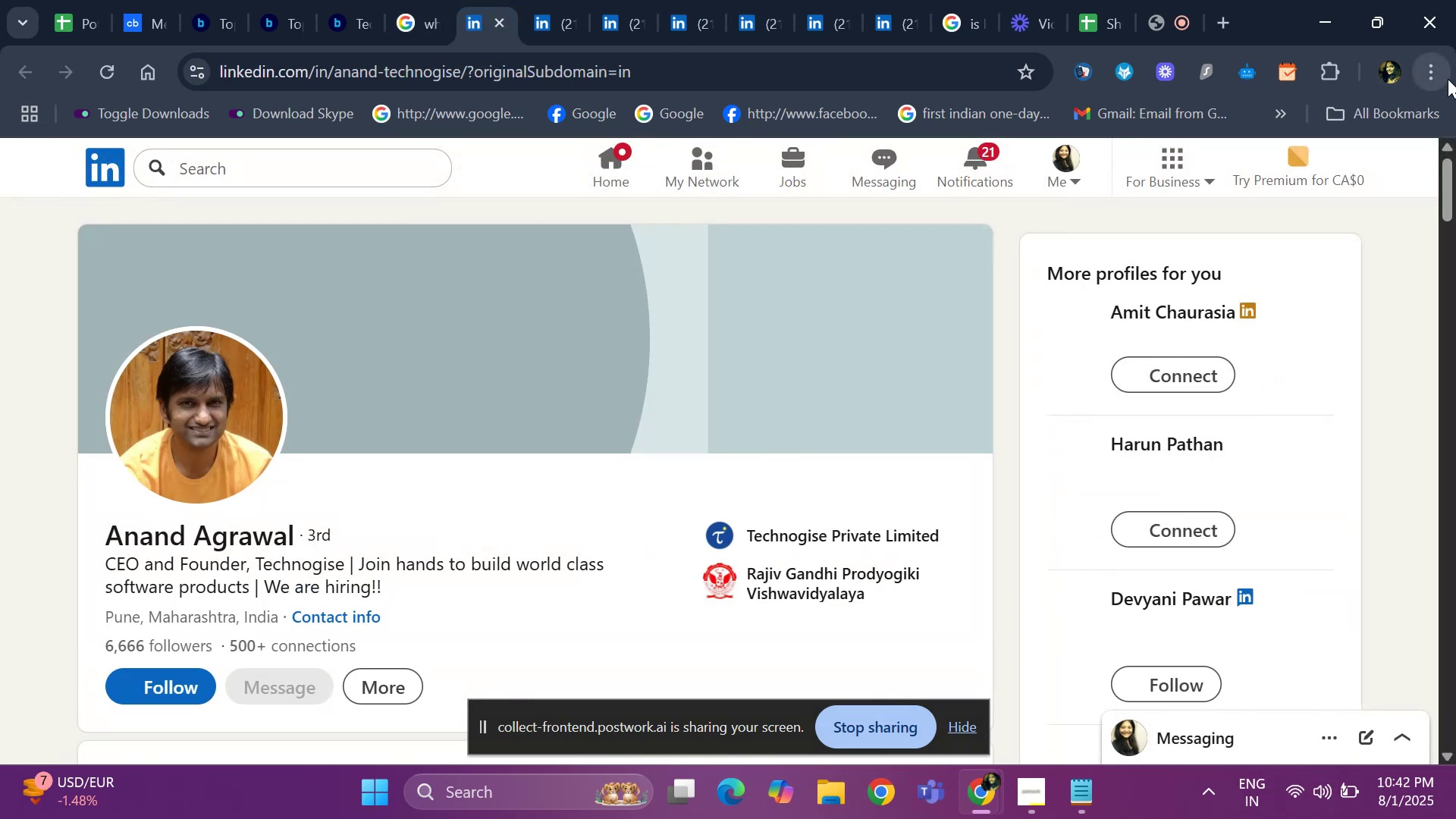 
left_click_drag(start_coordinate=[1446, 174], to_coordinate=[1454, 221])
 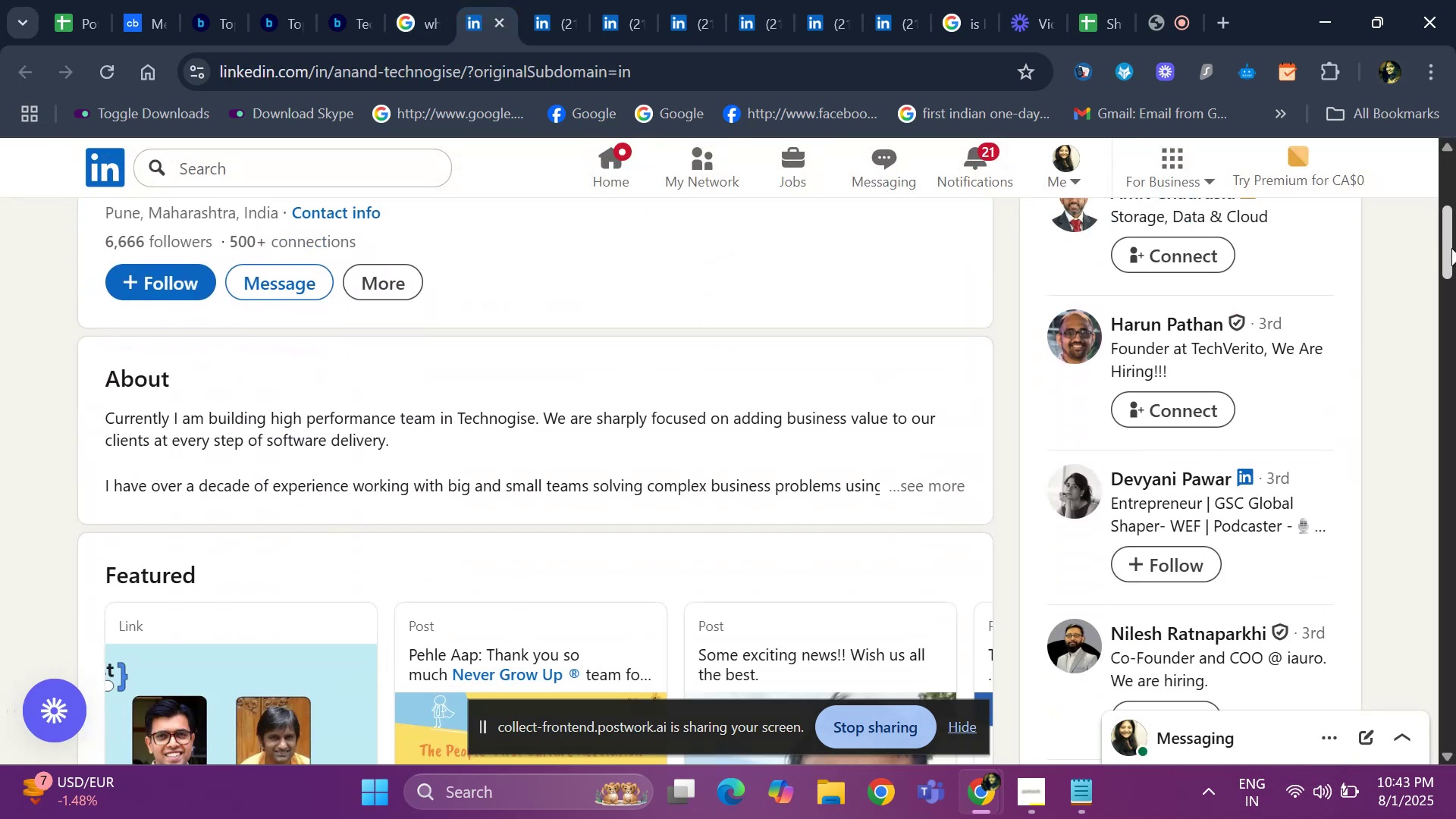 
left_click_drag(start_coordinate=[1448, 242], to_coordinate=[1455, 410])
 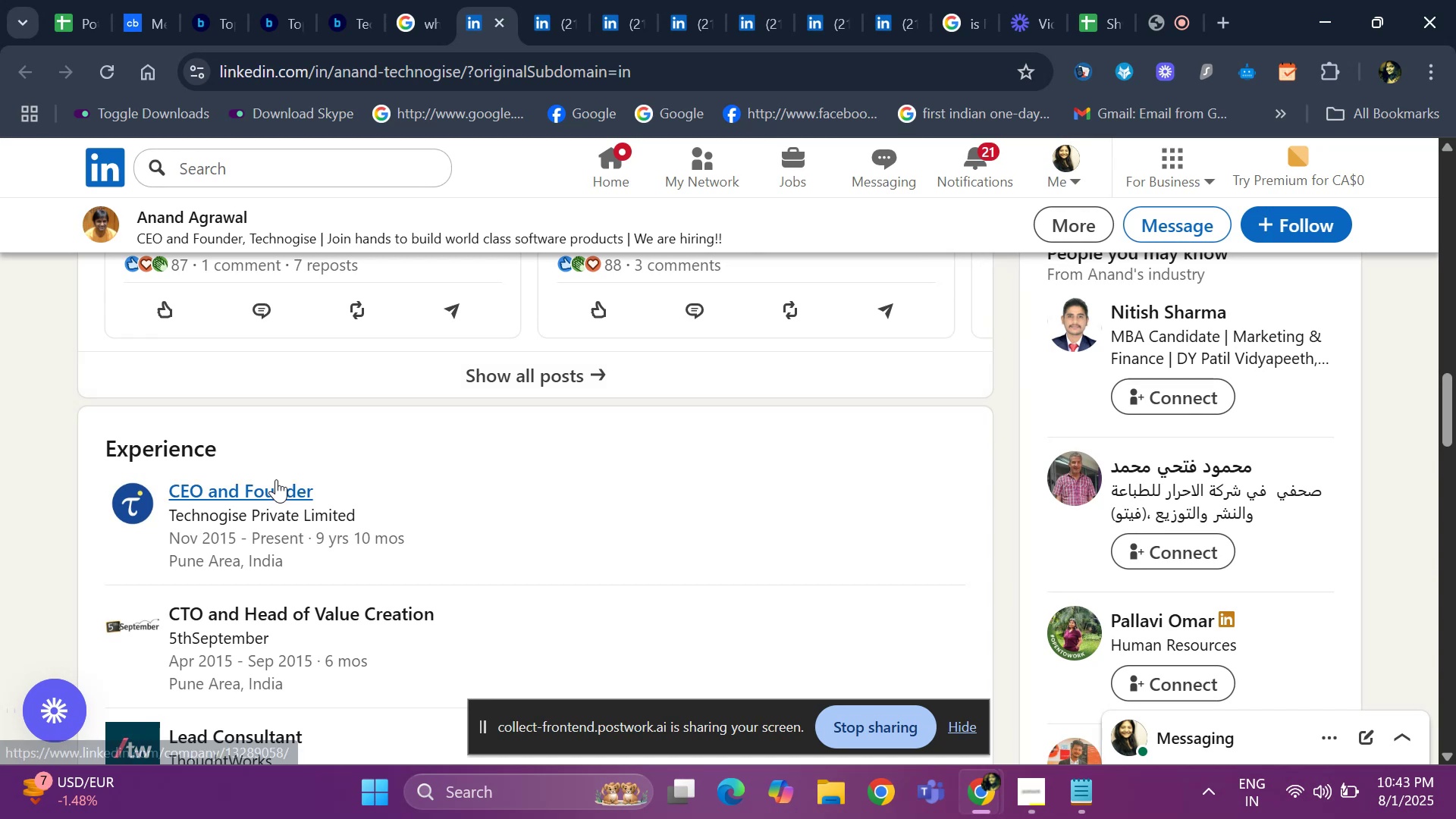 
right_click([276, 479])
 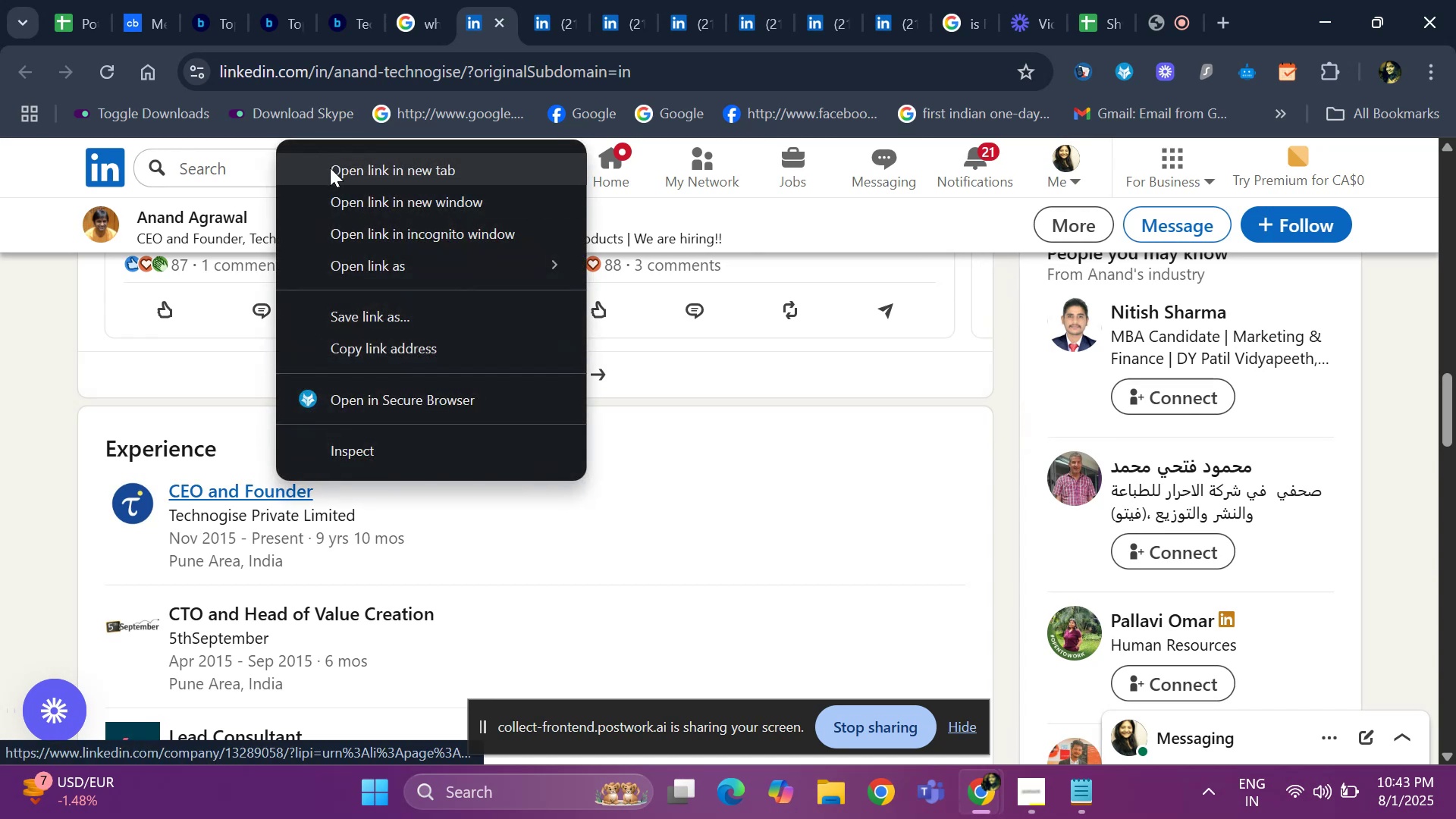 
left_click([330, 168])
 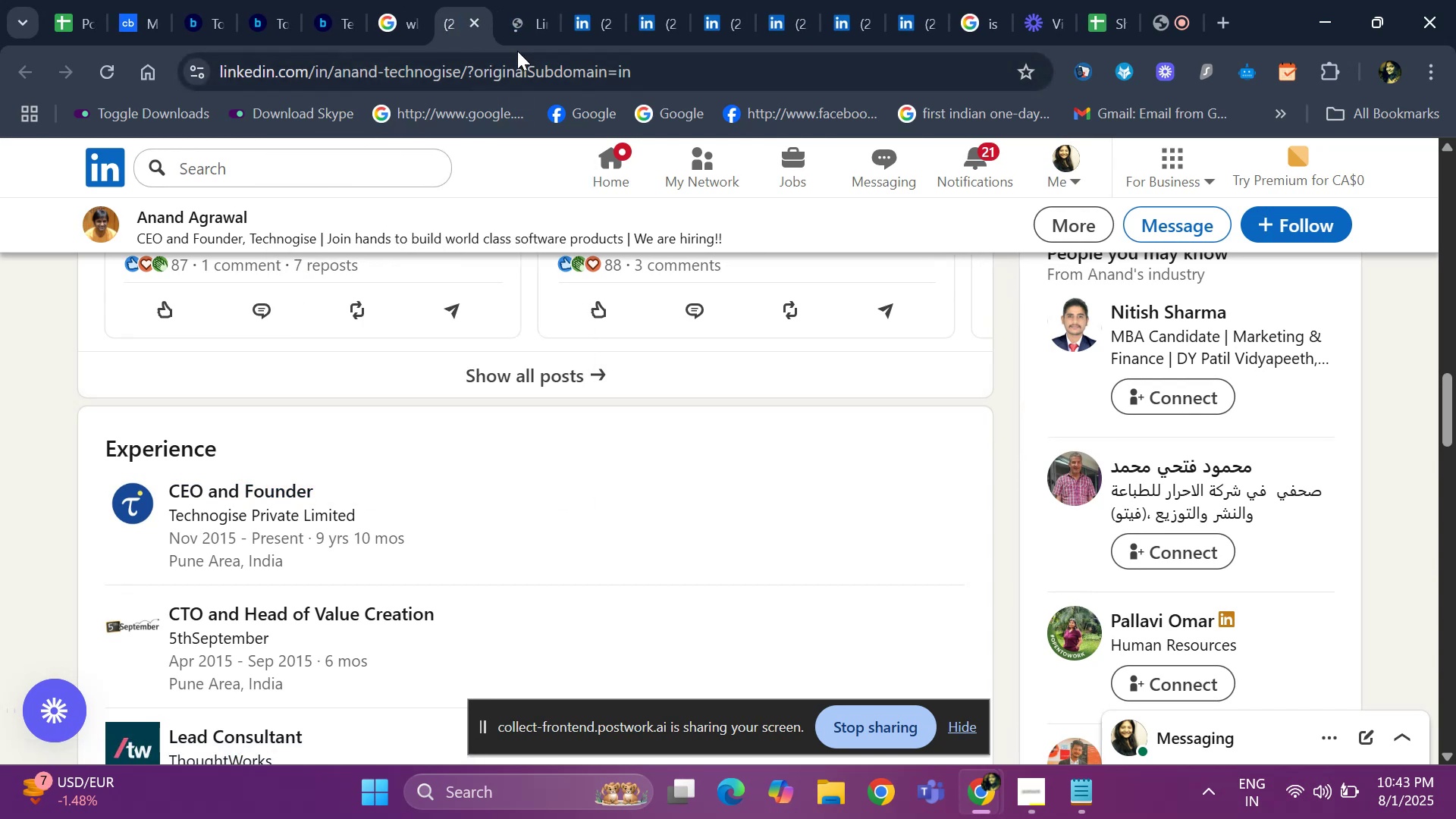 
left_click([518, 30])
 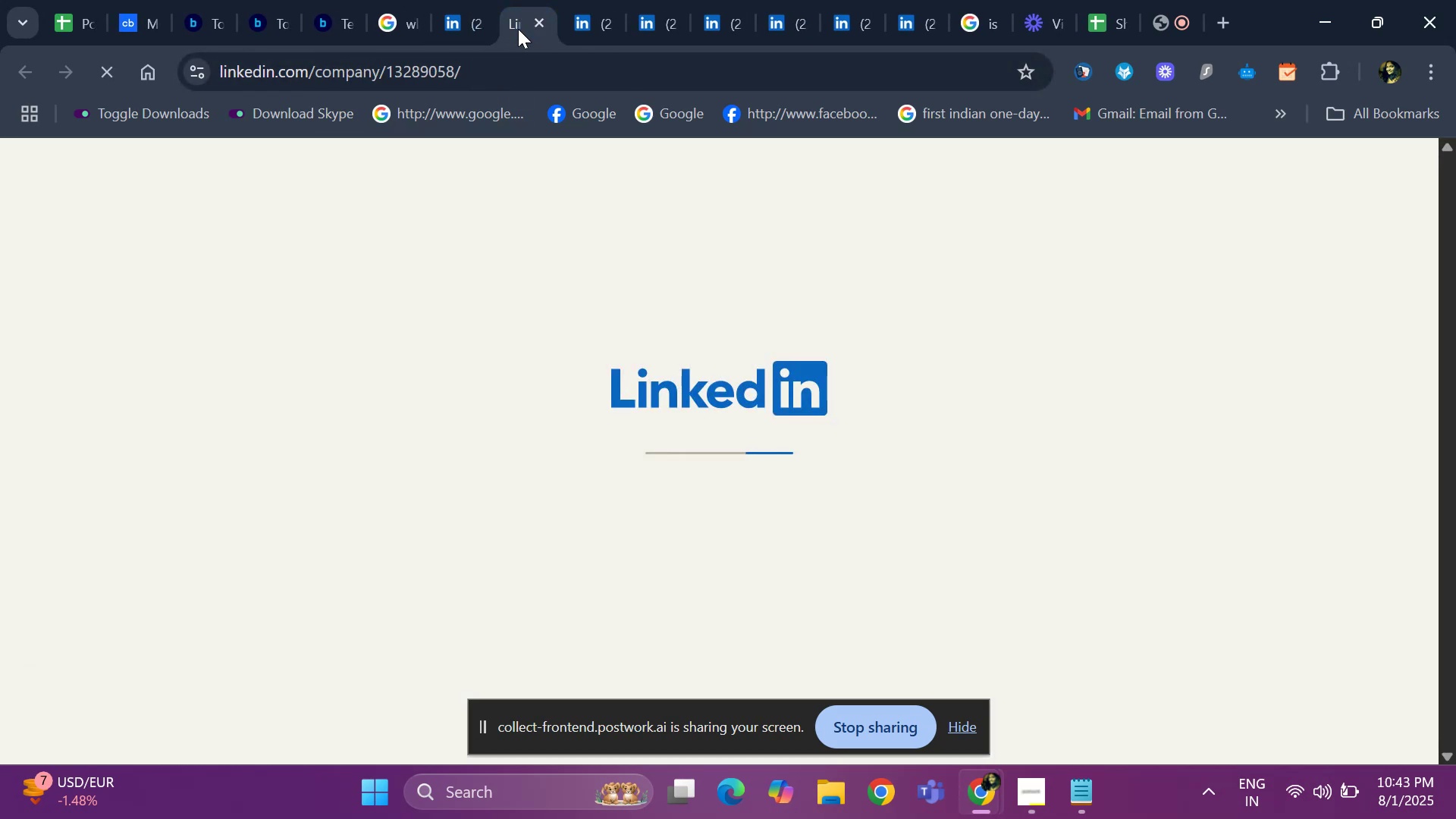 
mouse_move([488, 62])
 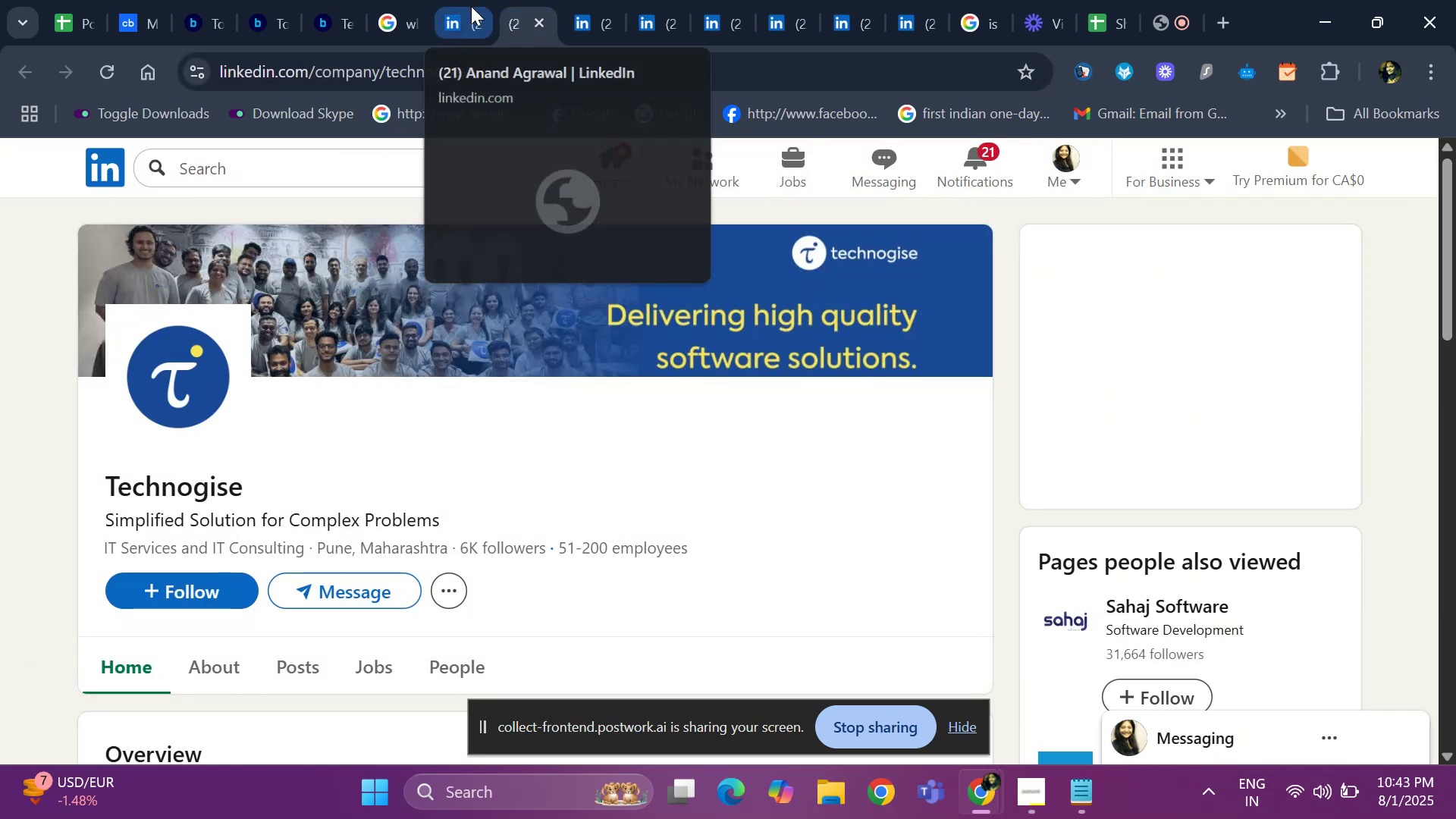 
left_click([471, 6])
 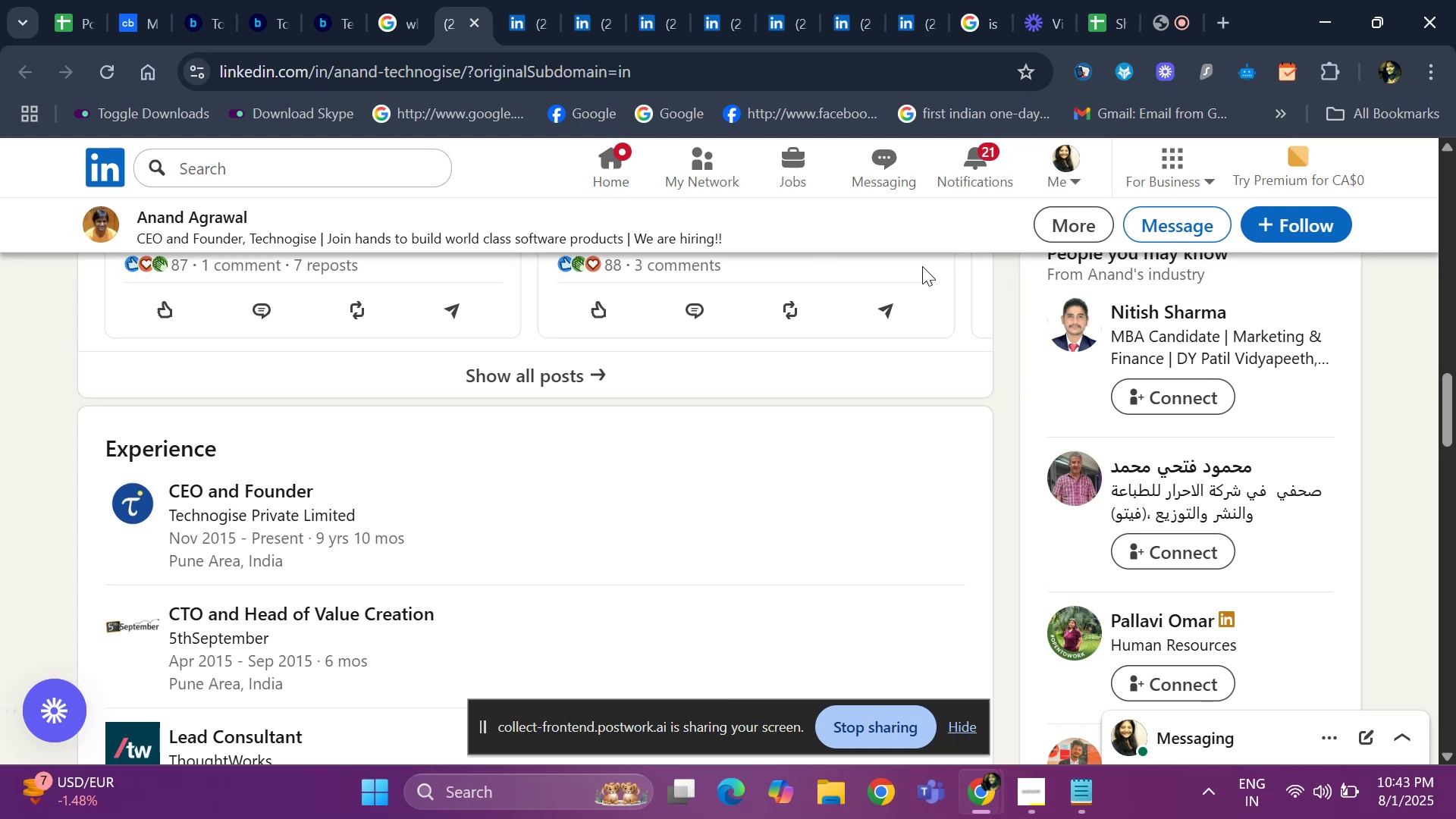 
left_click_drag(start_coordinate=[1451, 419], to_coordinate=[1455, 285])
 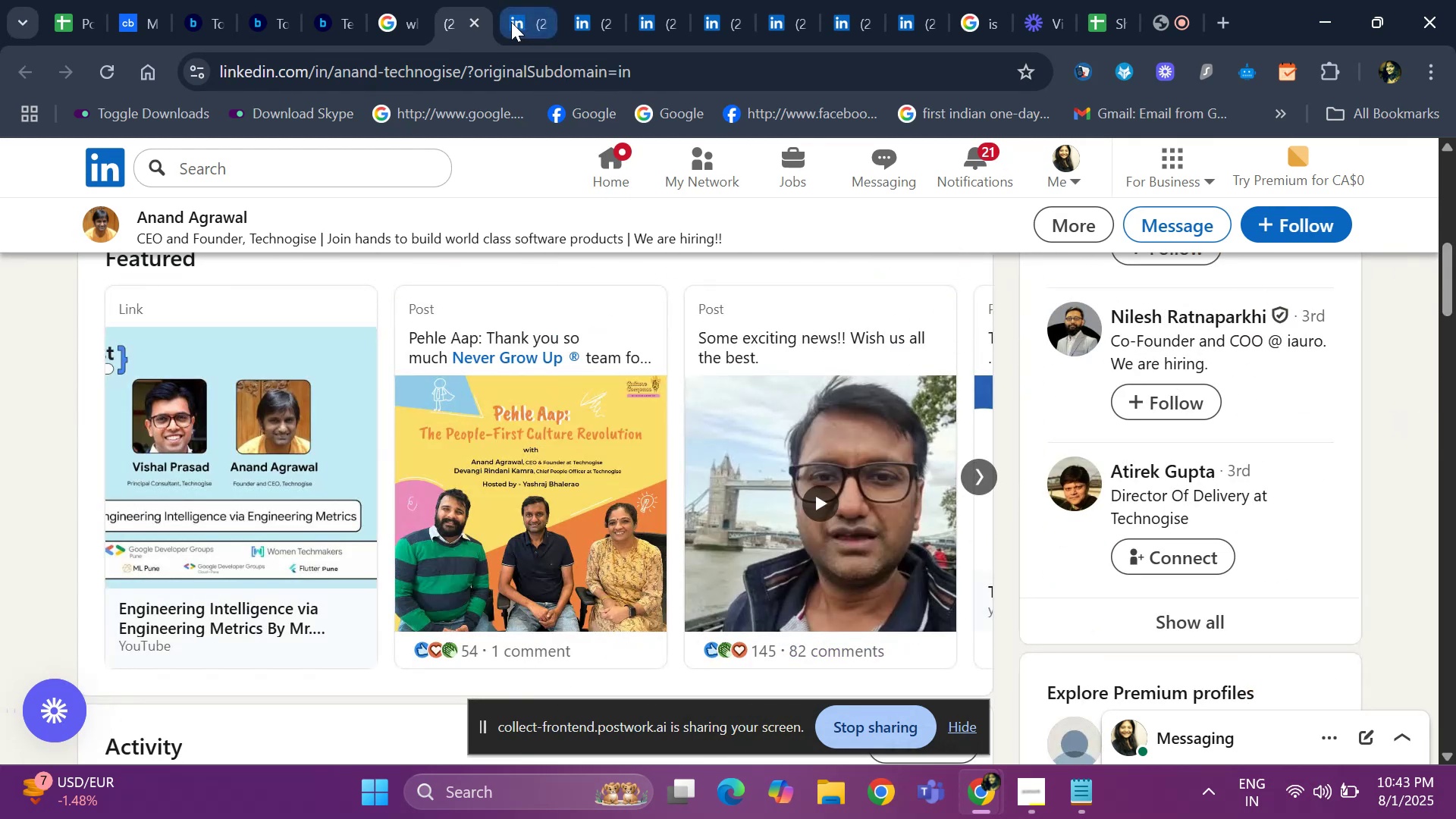 
left_click([511, 22])
 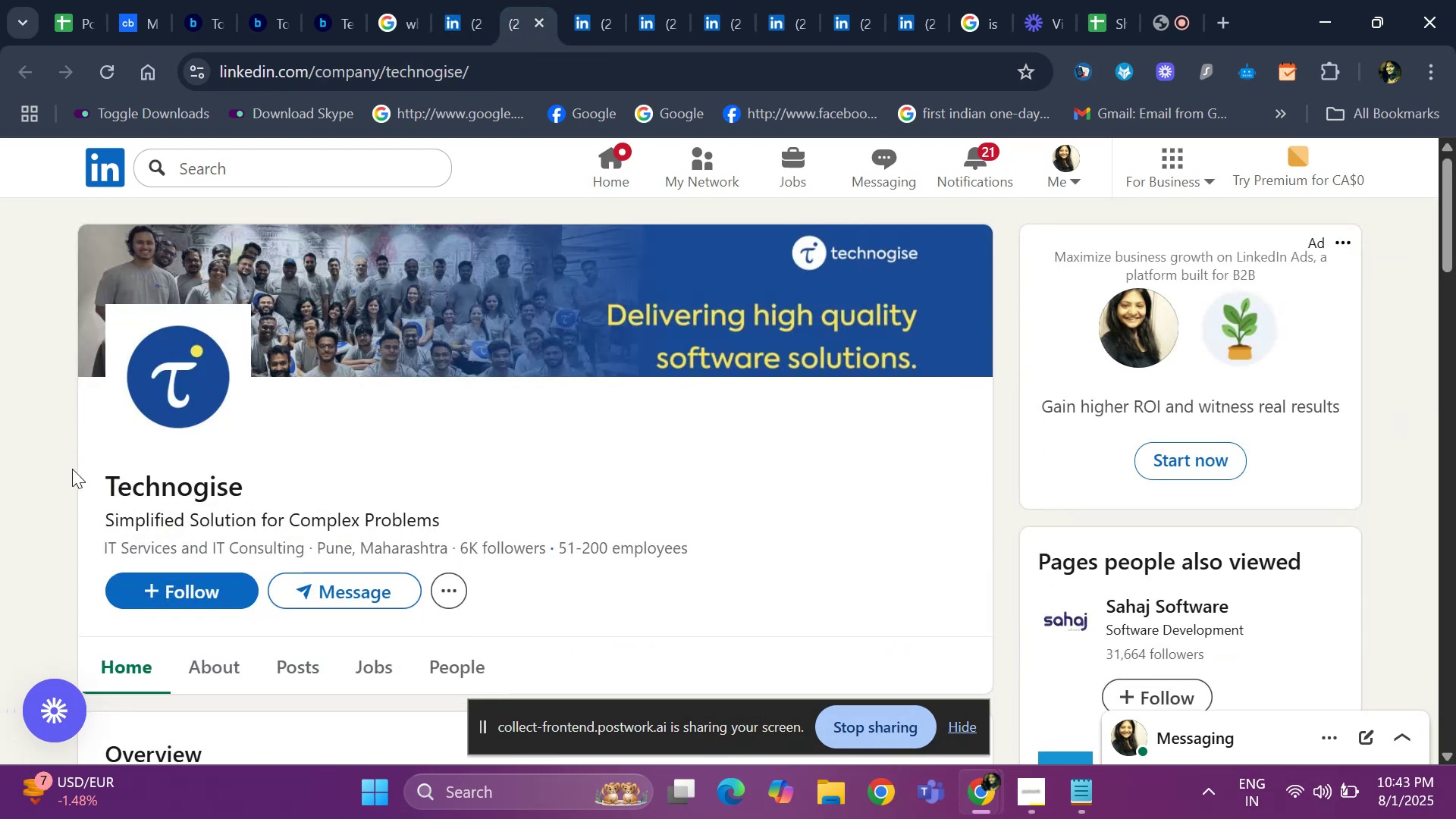 
left_click_drag(start_coordinate=[80, 475], to_coordinate=[268, 501])
 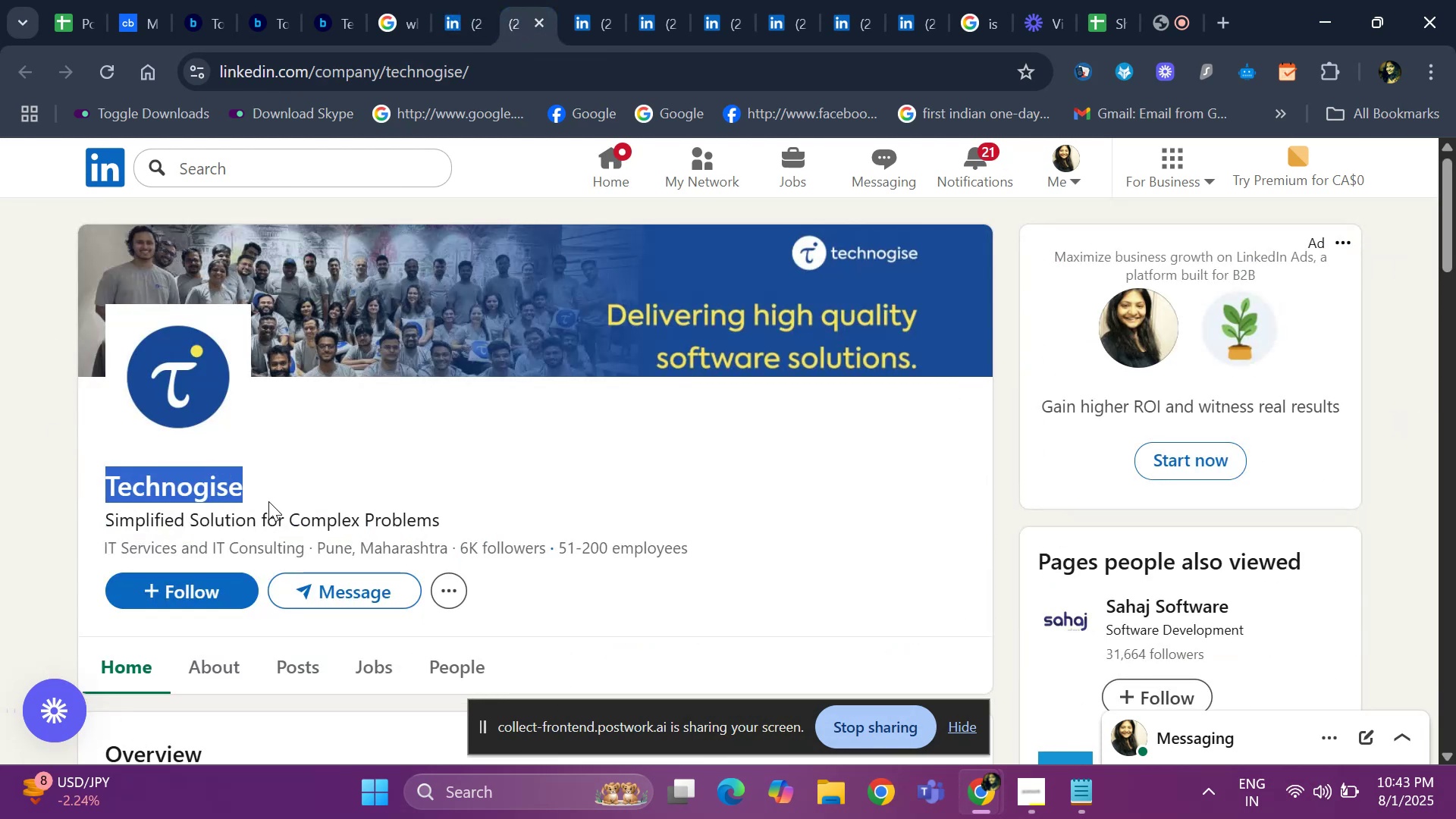 
key(Control+ControlLeft)
 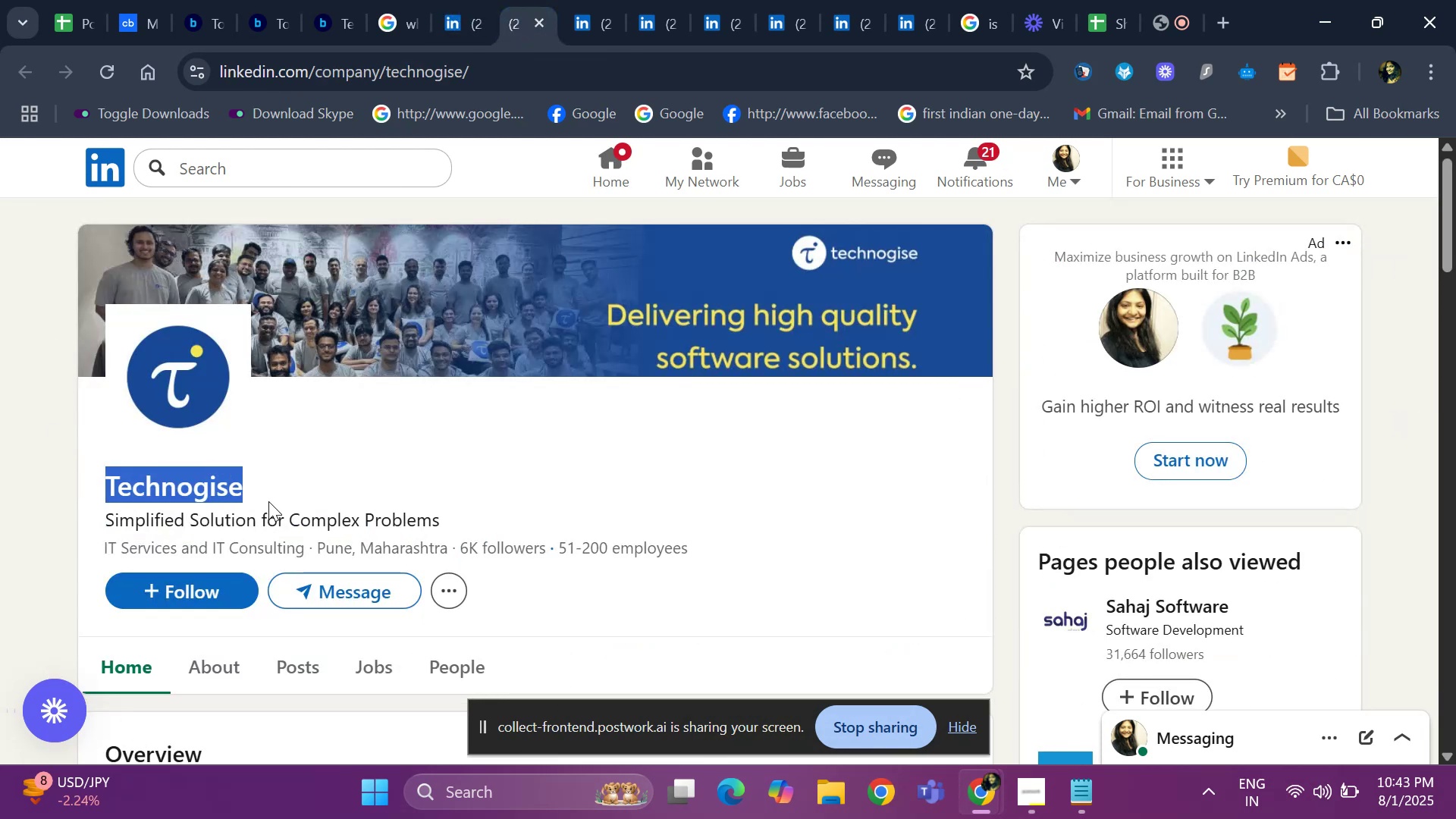 
key(Control+C)
 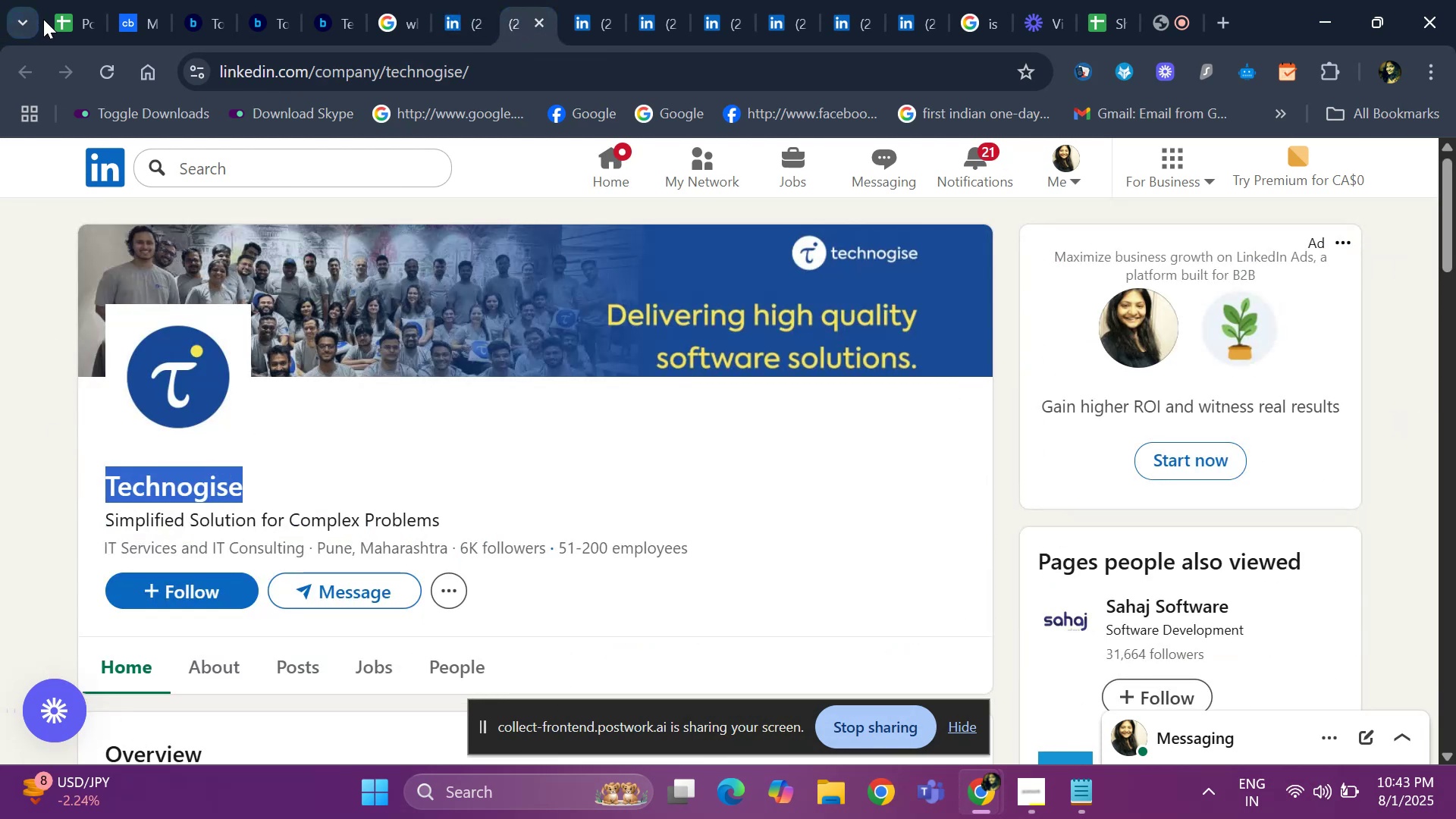 
left_click([59, 18])
 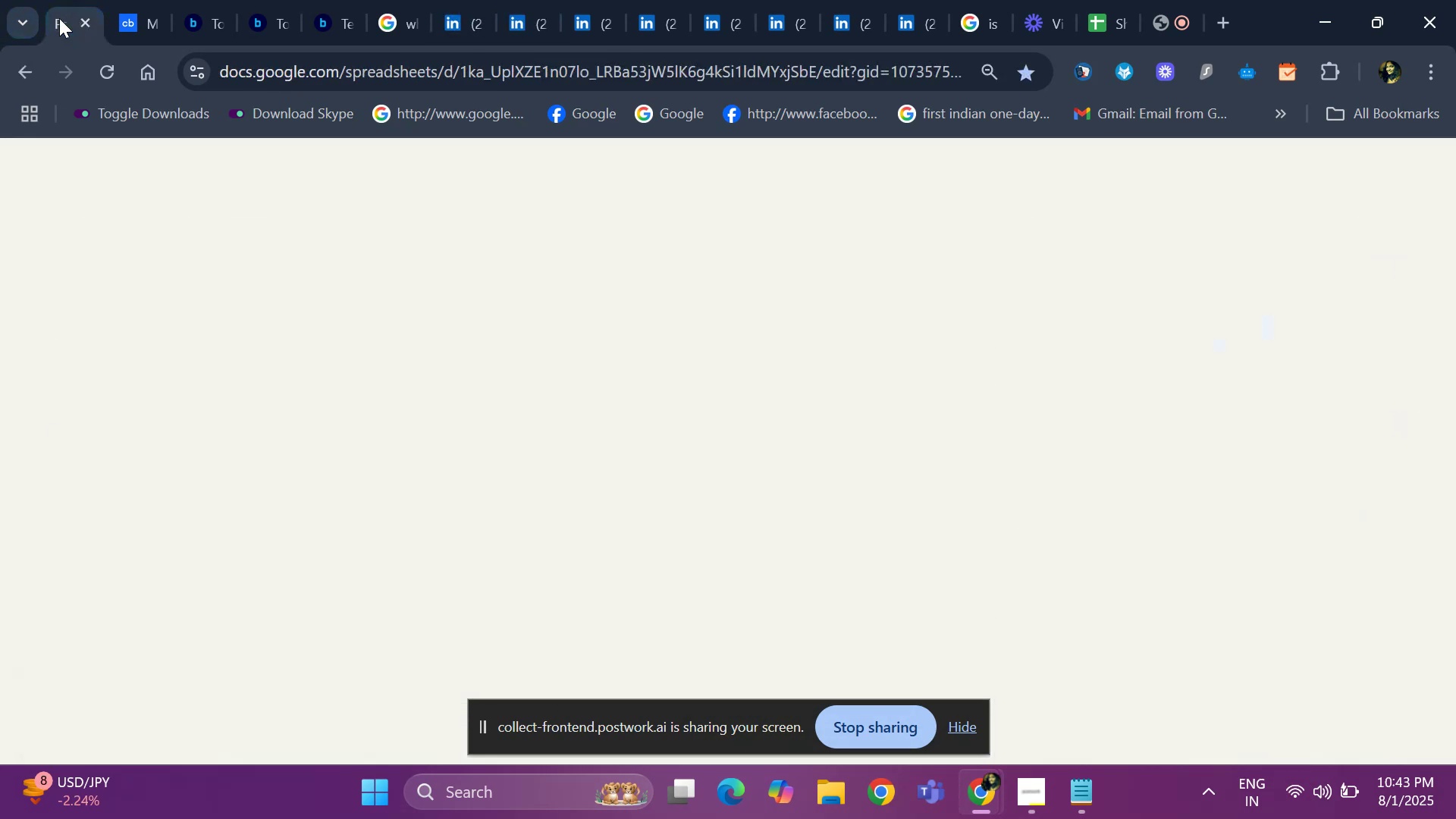 
key(Control+F)
 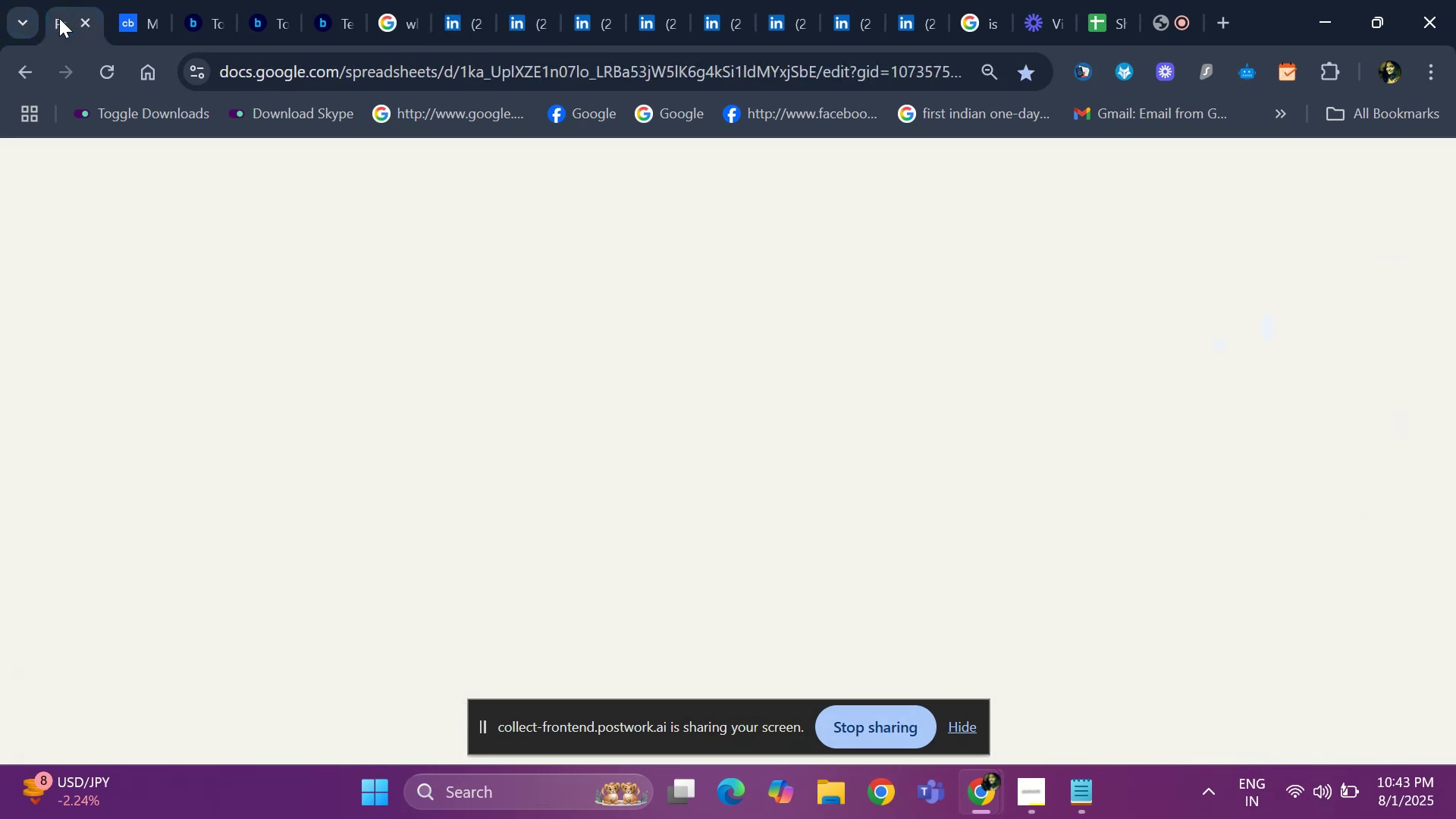 
key(Control+V)
 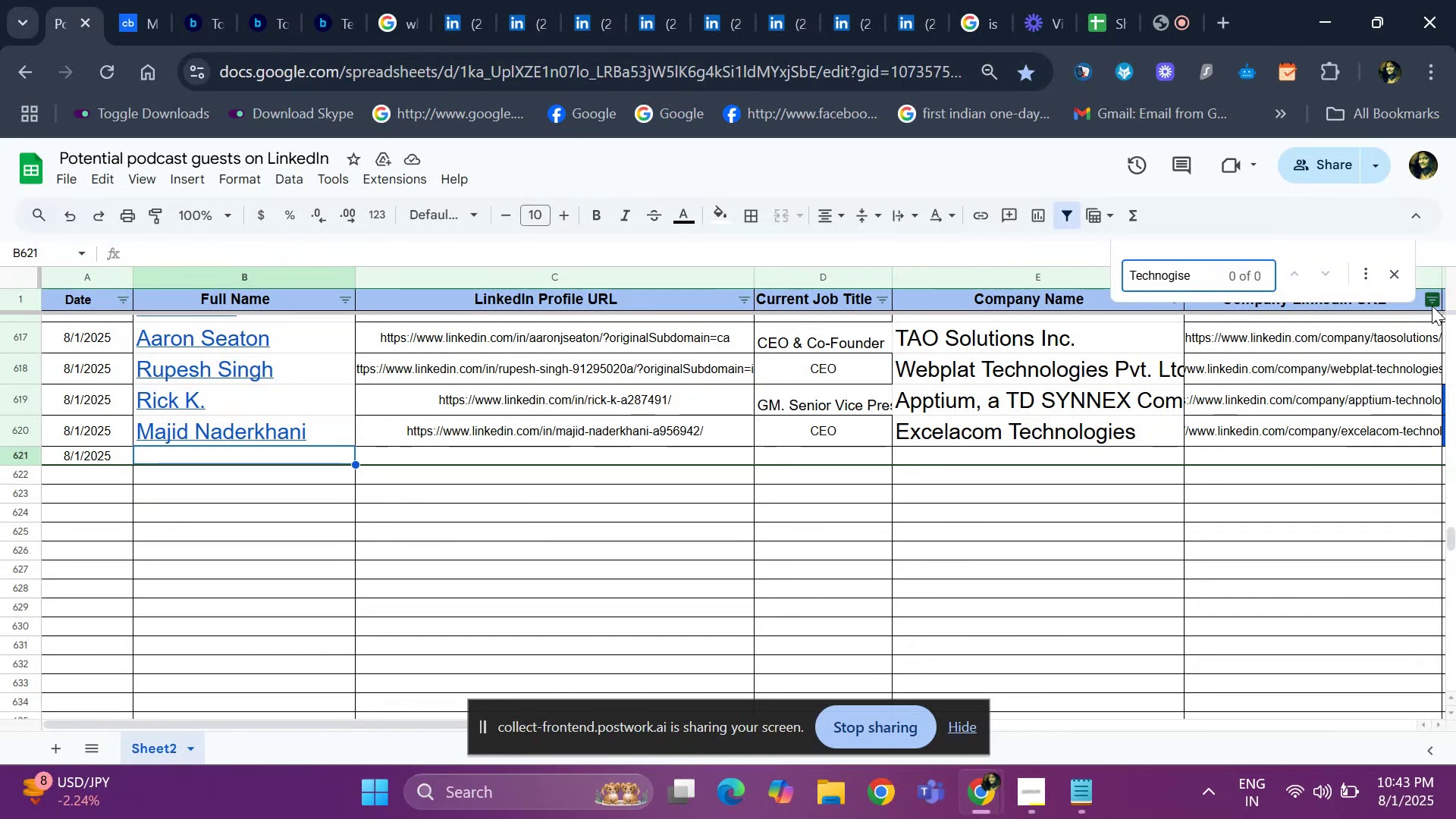 
left_click([1395, 276])
 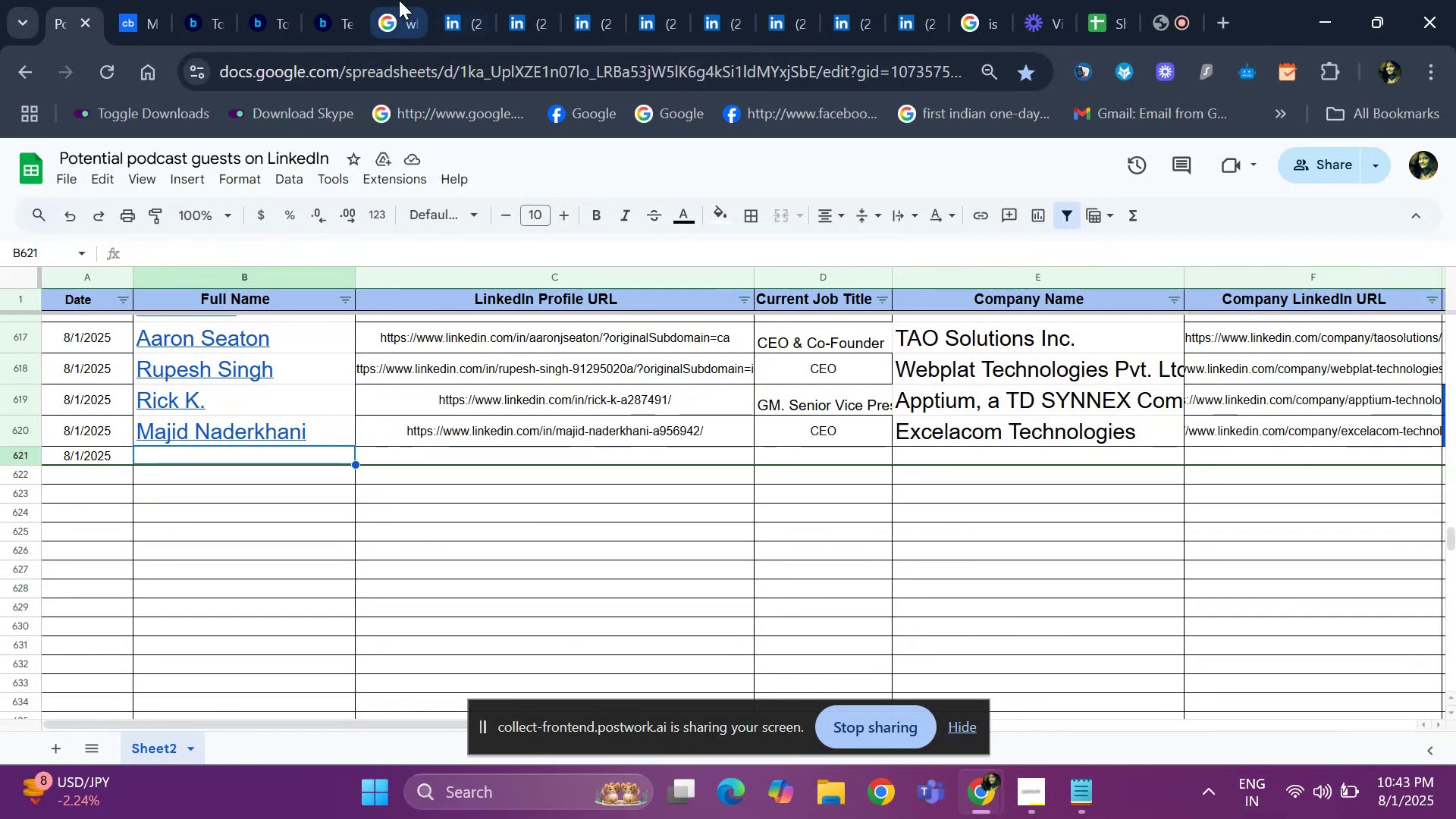 
left_click([447, 0])
 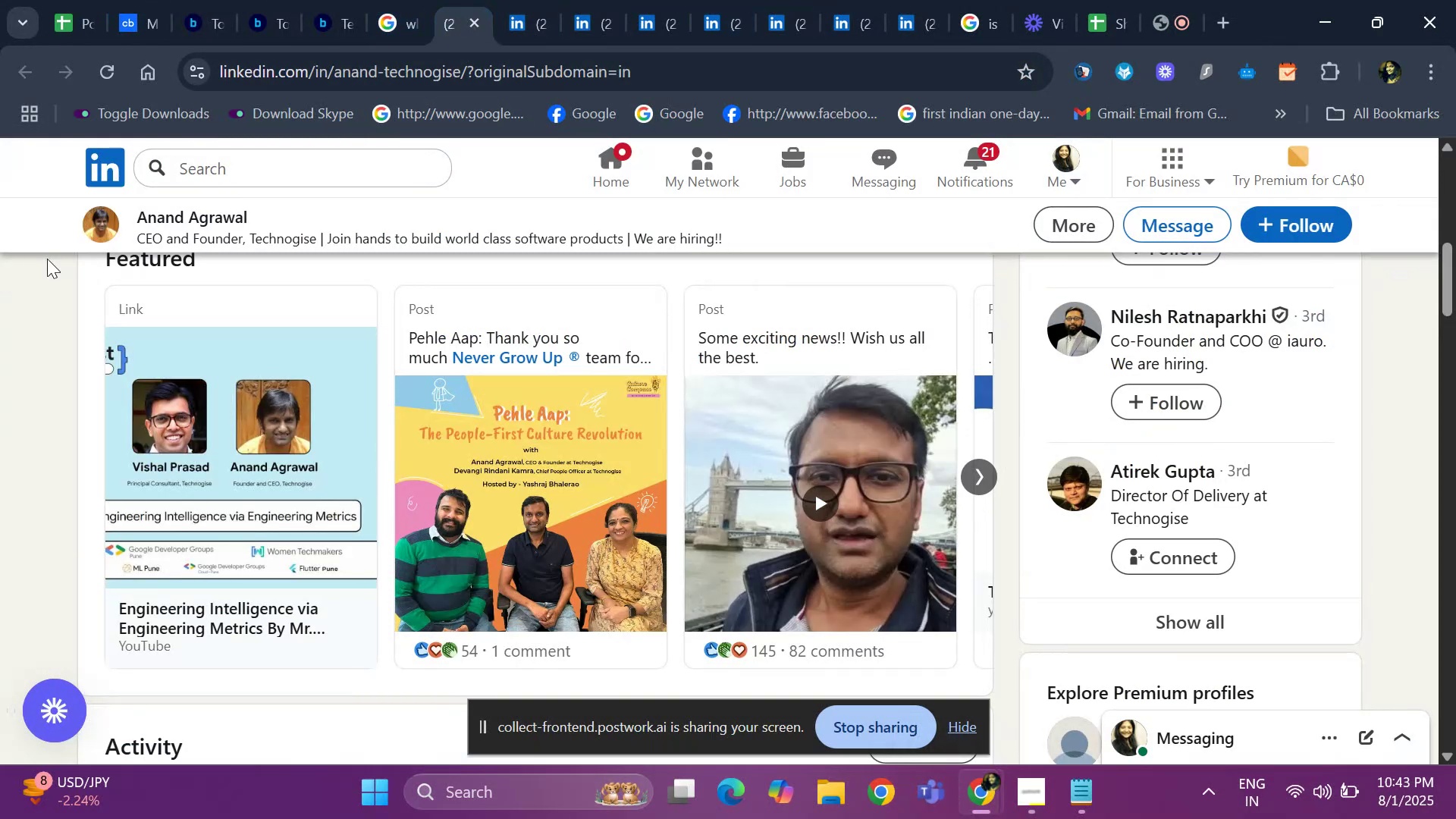 
hold_key(key=ArrowUp, duration=1.38)
 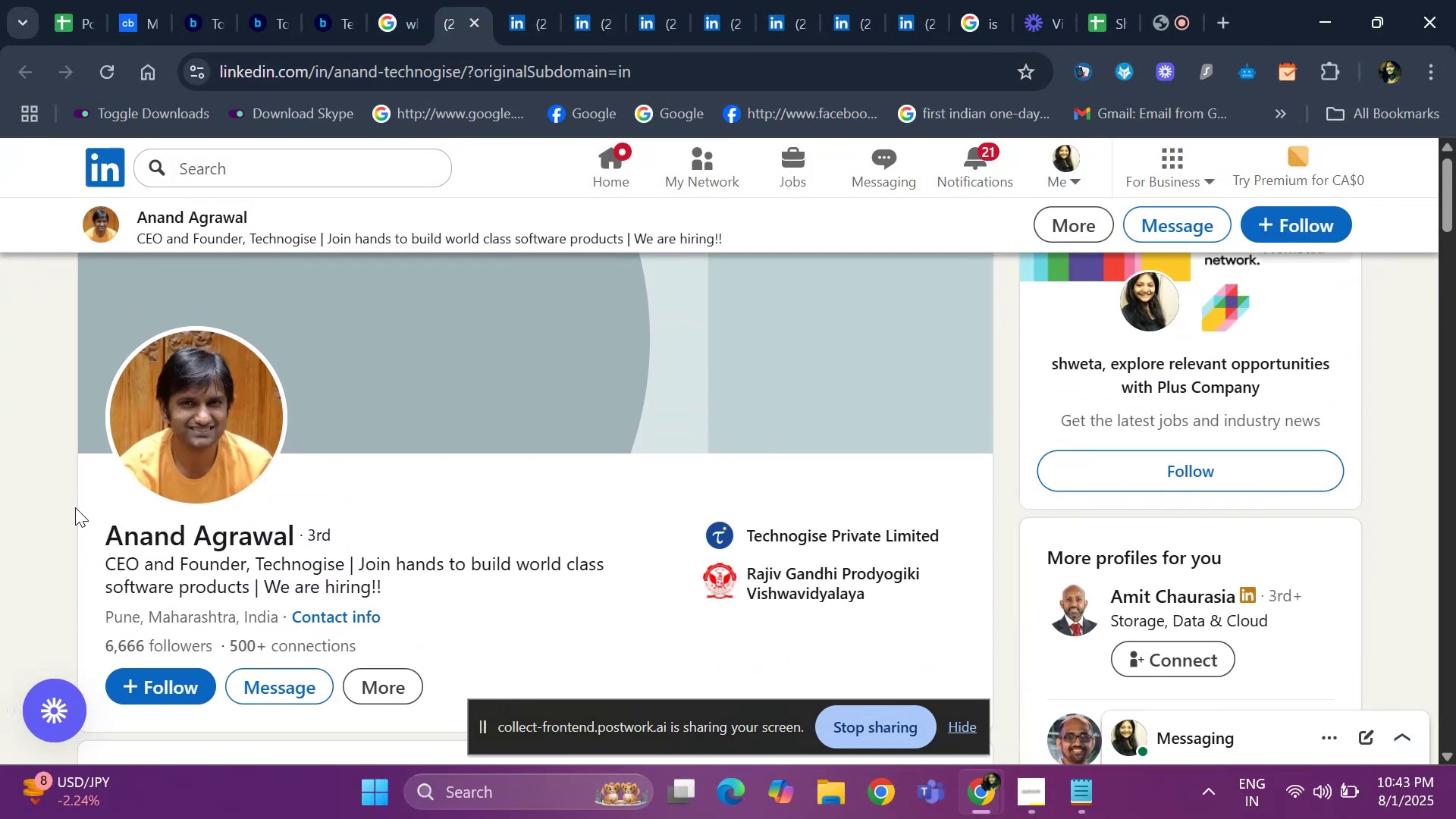 
left_click_drag(start_coordinate=[79, 510], to_coordinate=[293, 538])
 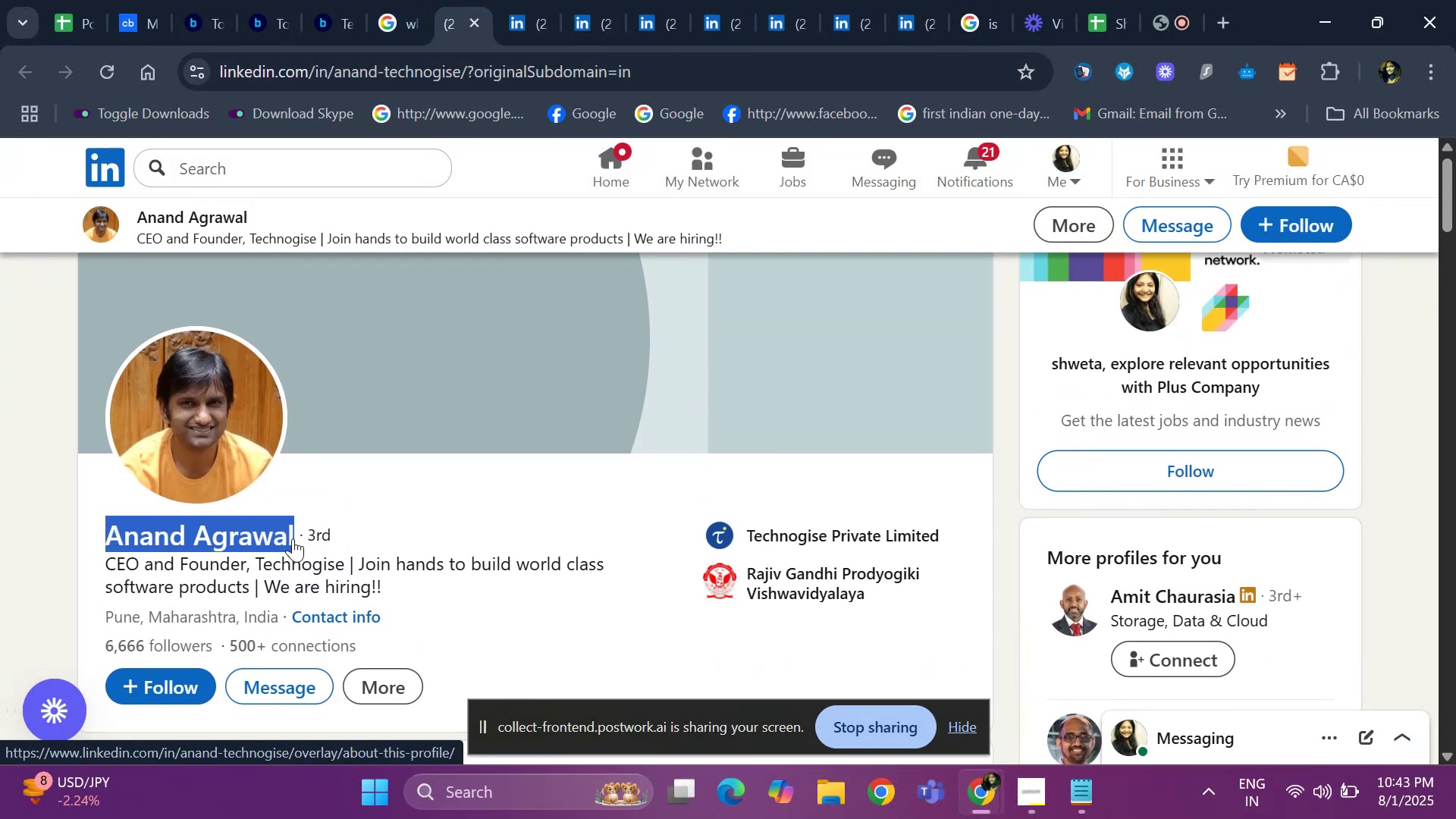 
key(Control+ControlLeft)
 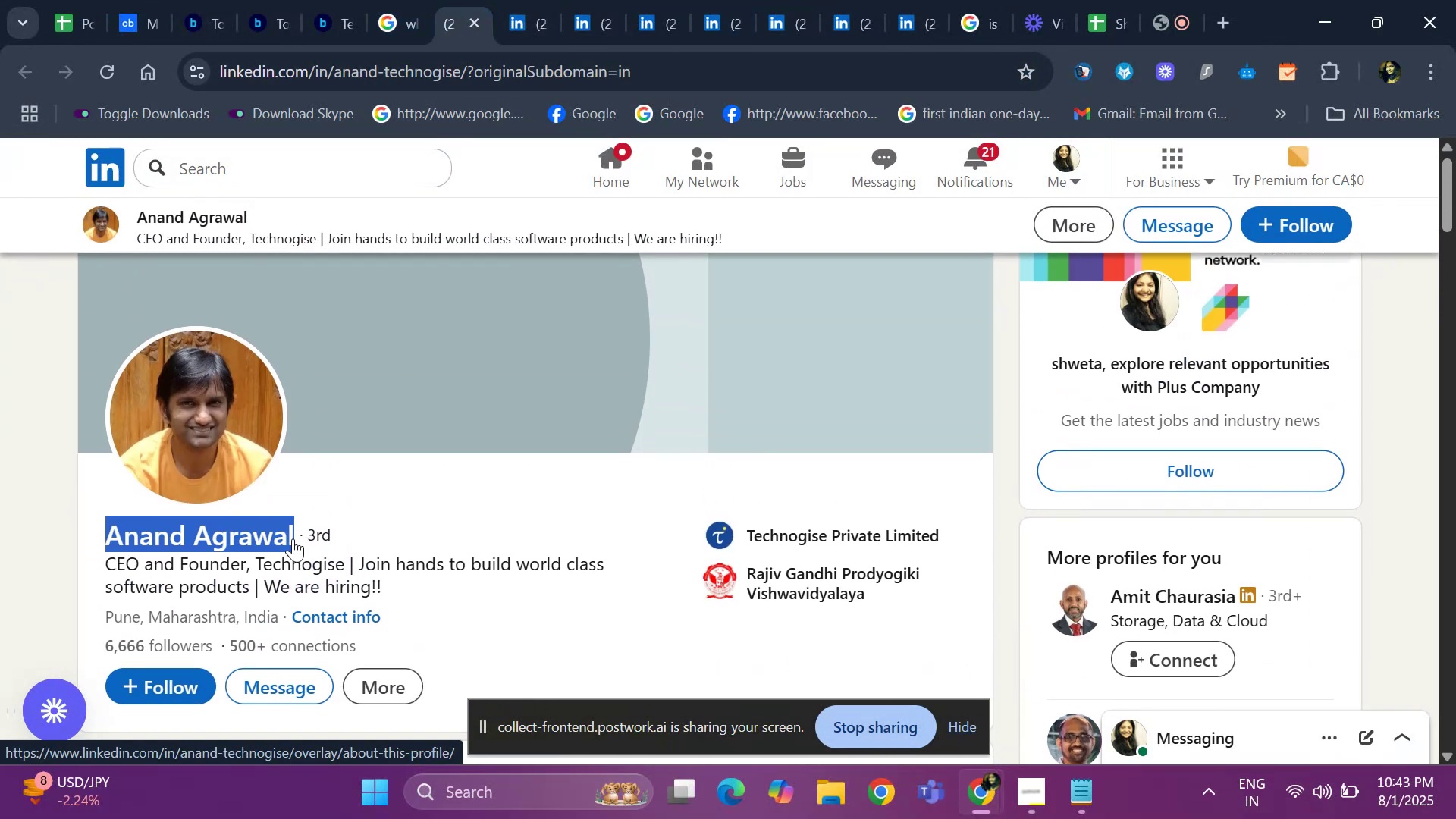 
key(Control+C)
 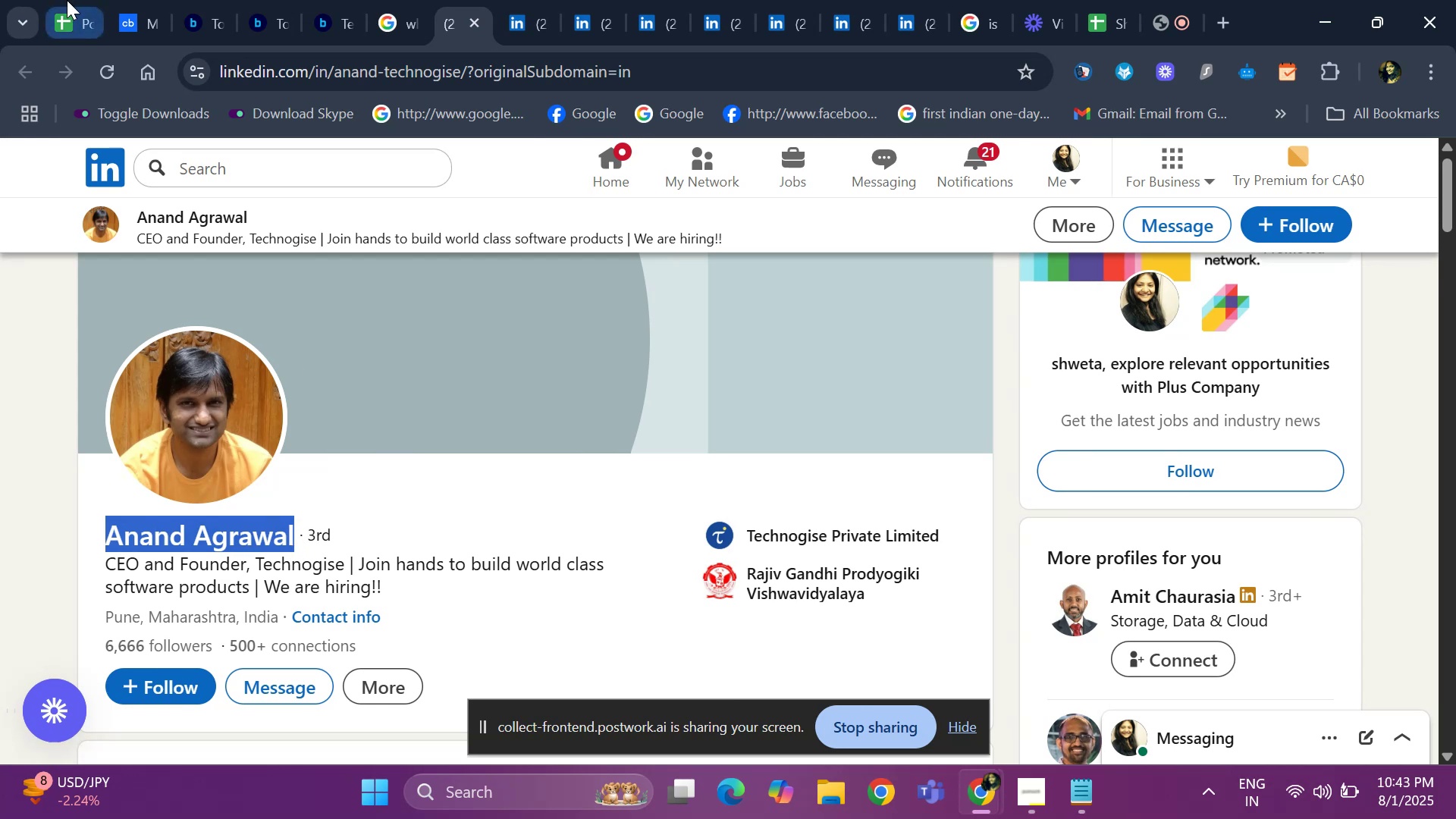 
left_click([67, 0])
 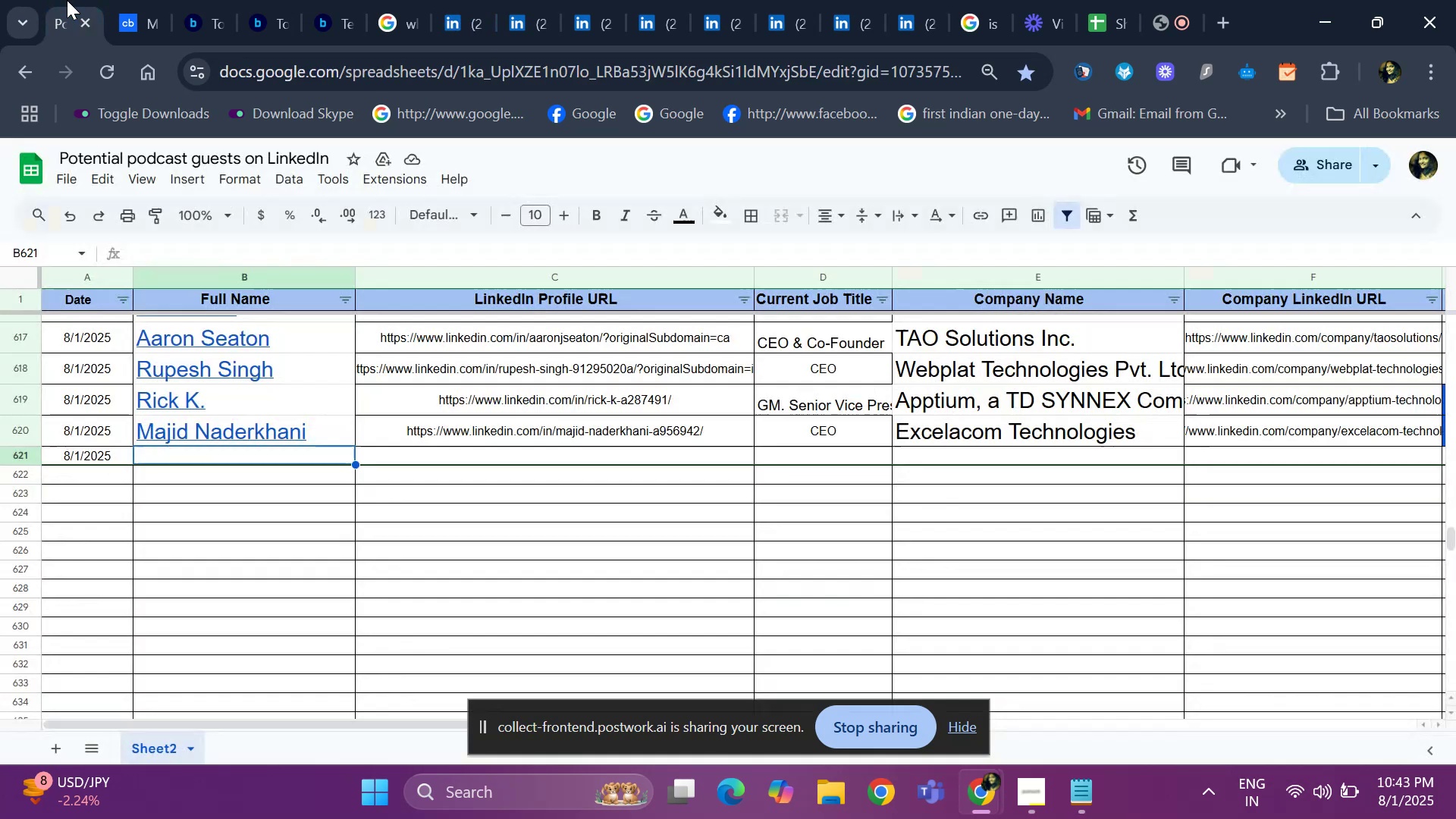 
key(Control+V)
 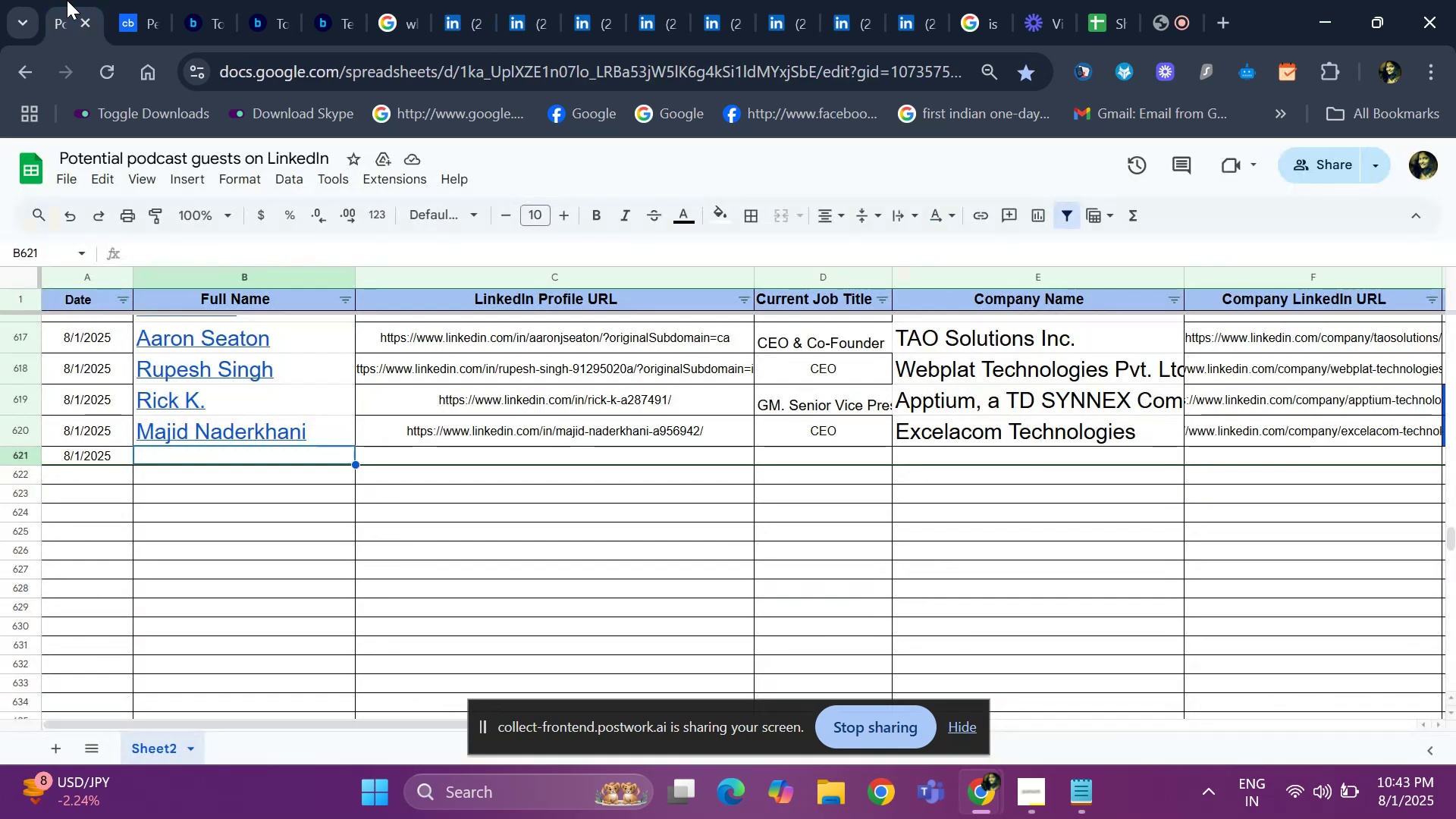 
key(ArrowRight)
 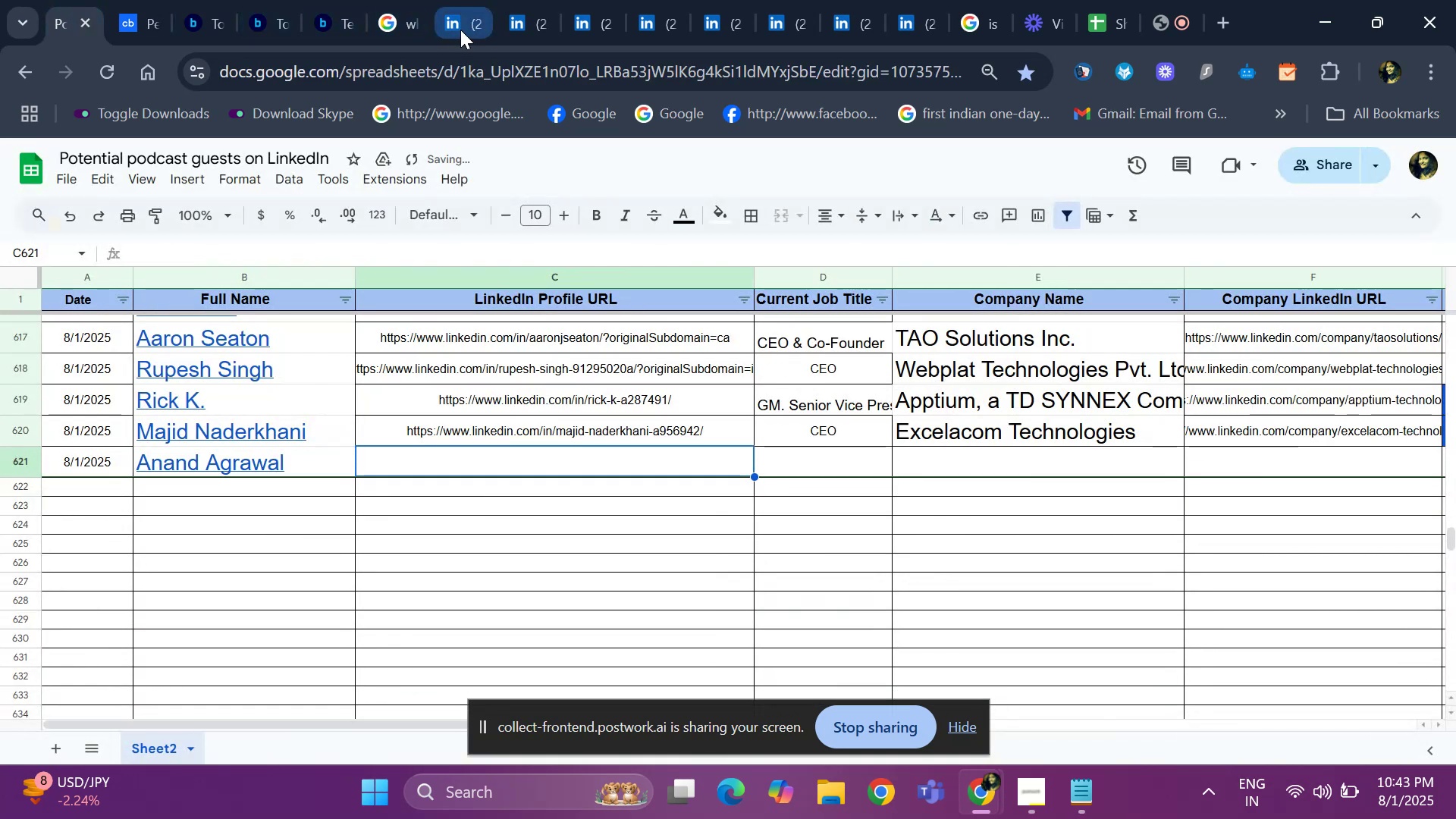 
left_click([460, 30])
 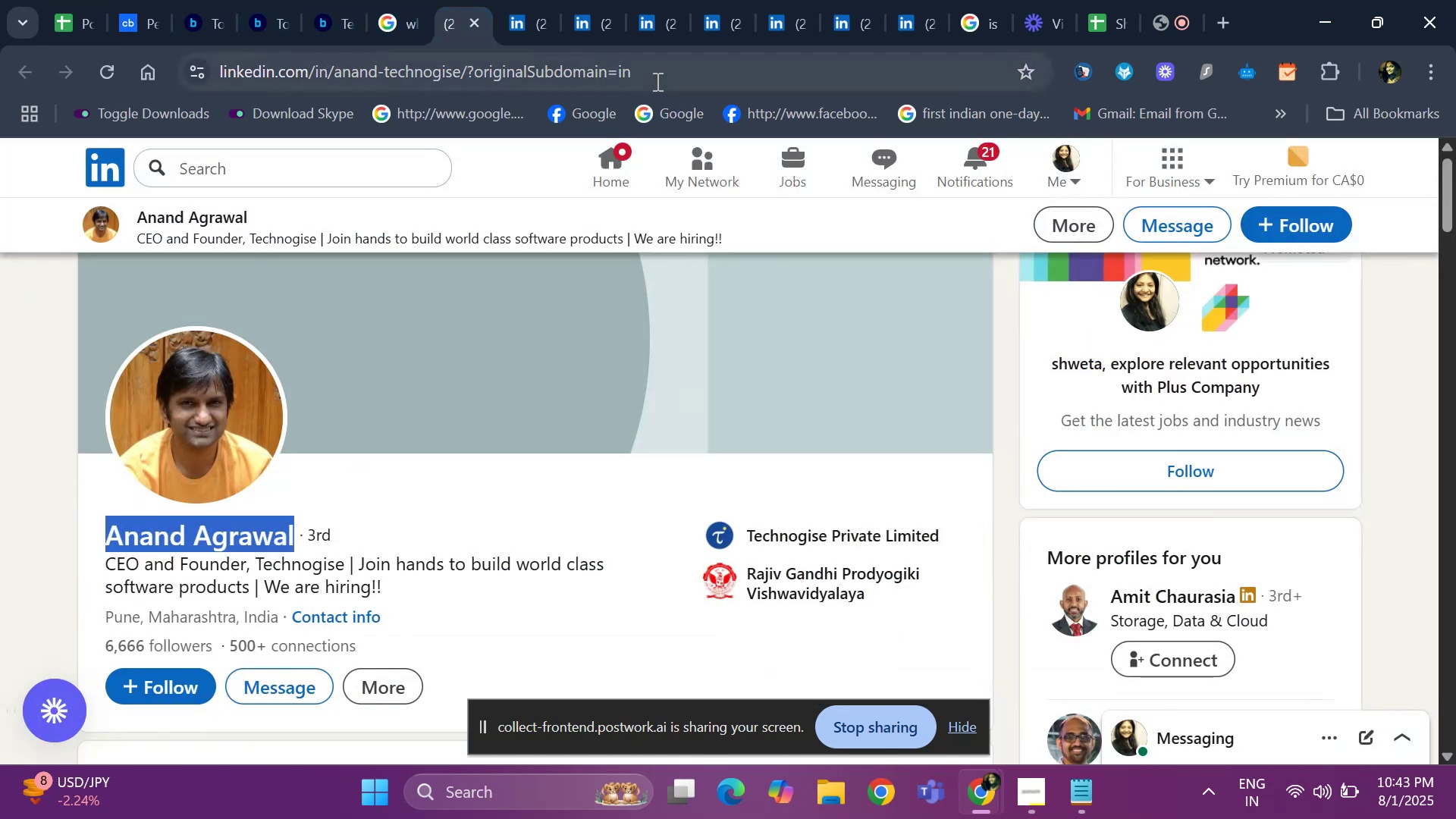 
left_click([656, 81])
 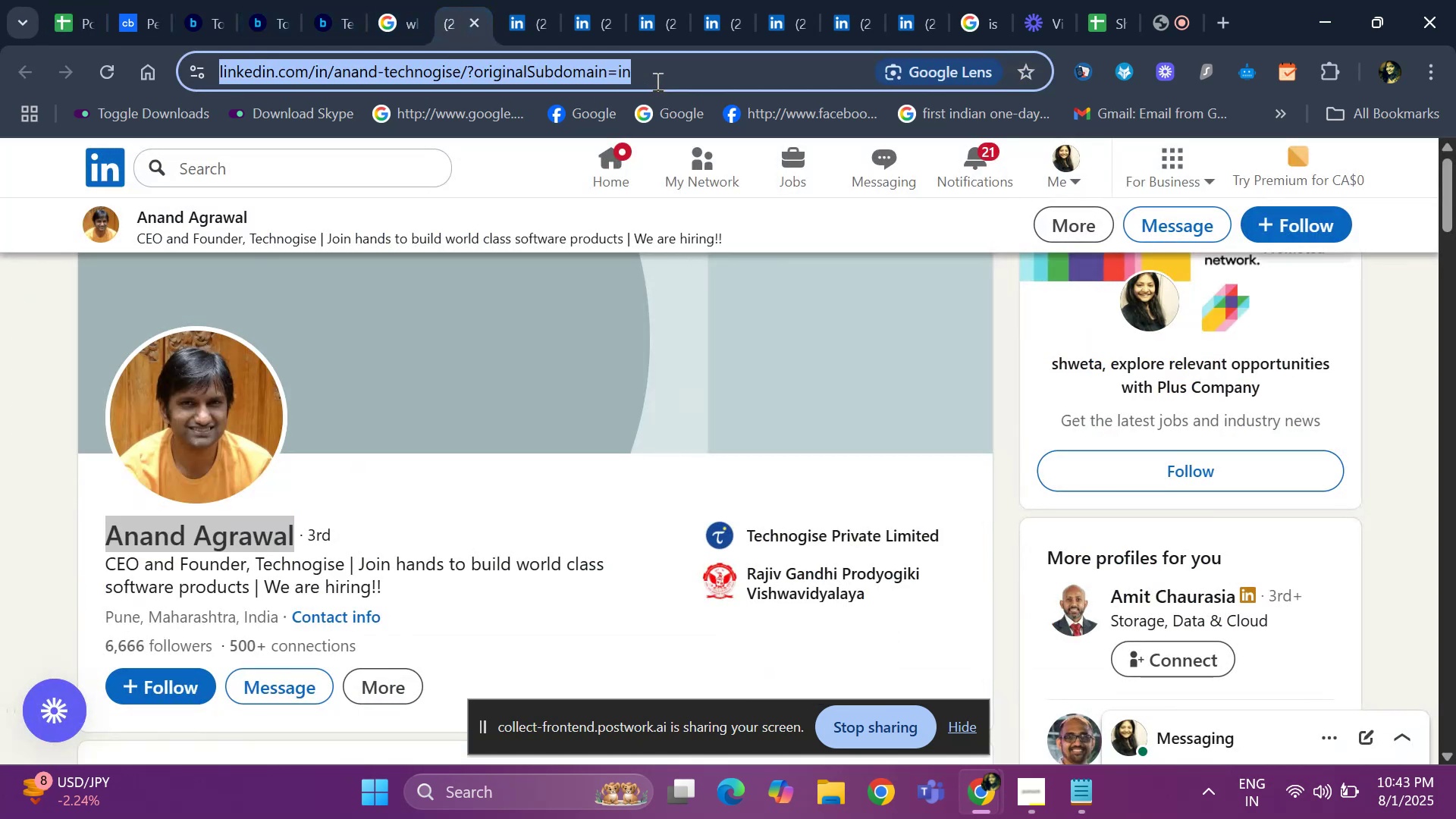 
key(Control+C)
 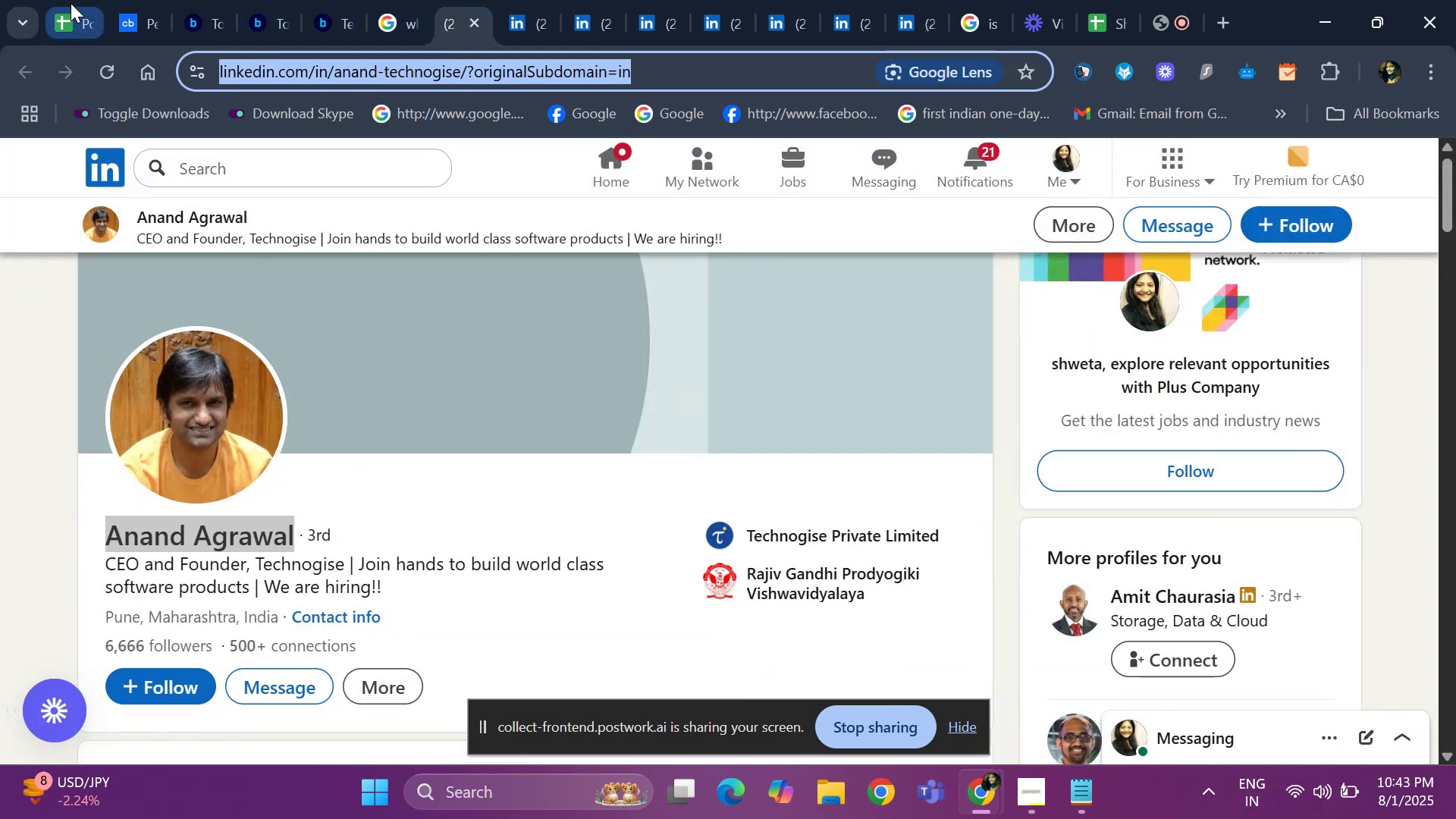 
left_click([77, 3])
 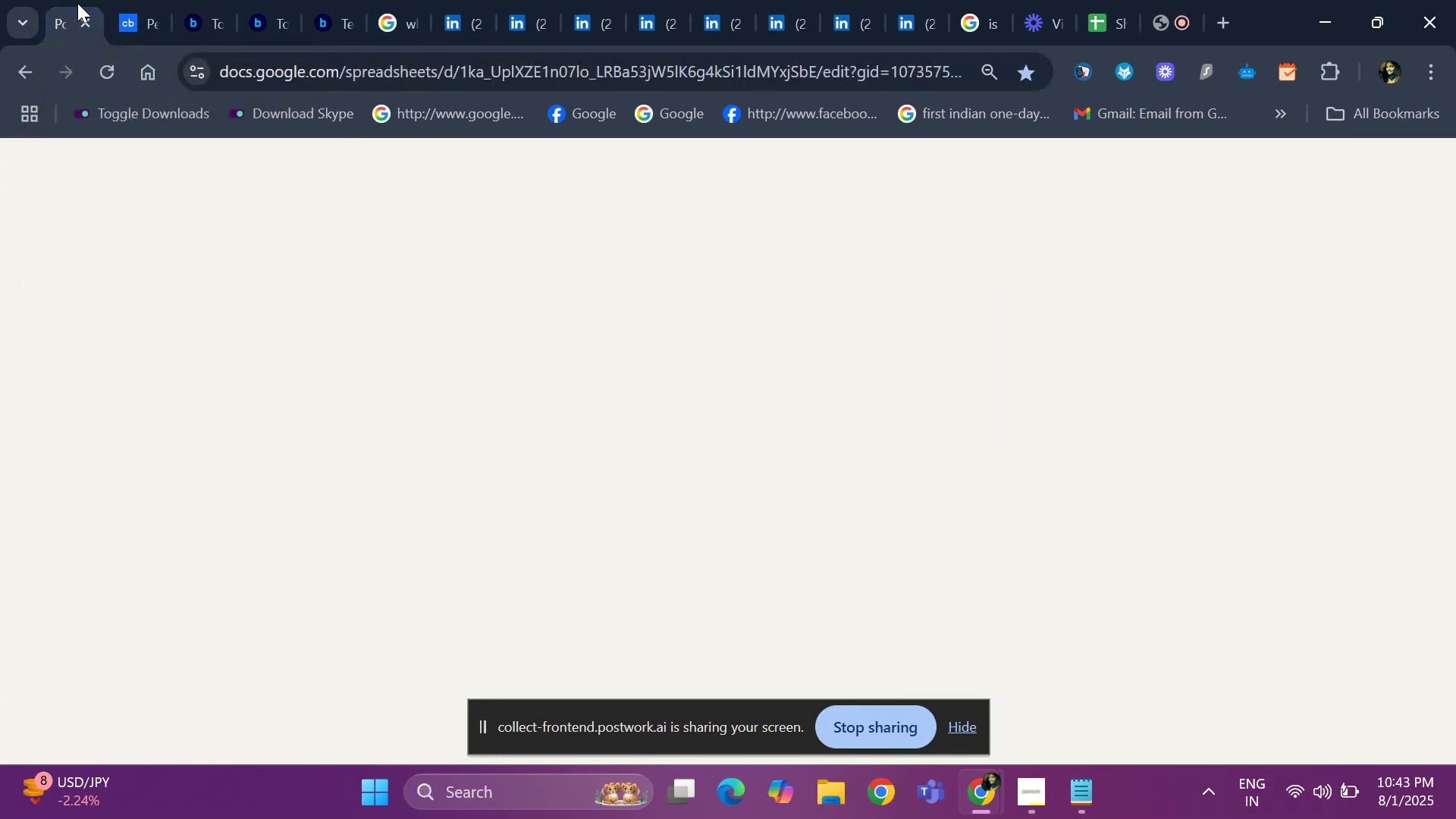 
key(Control+V)
 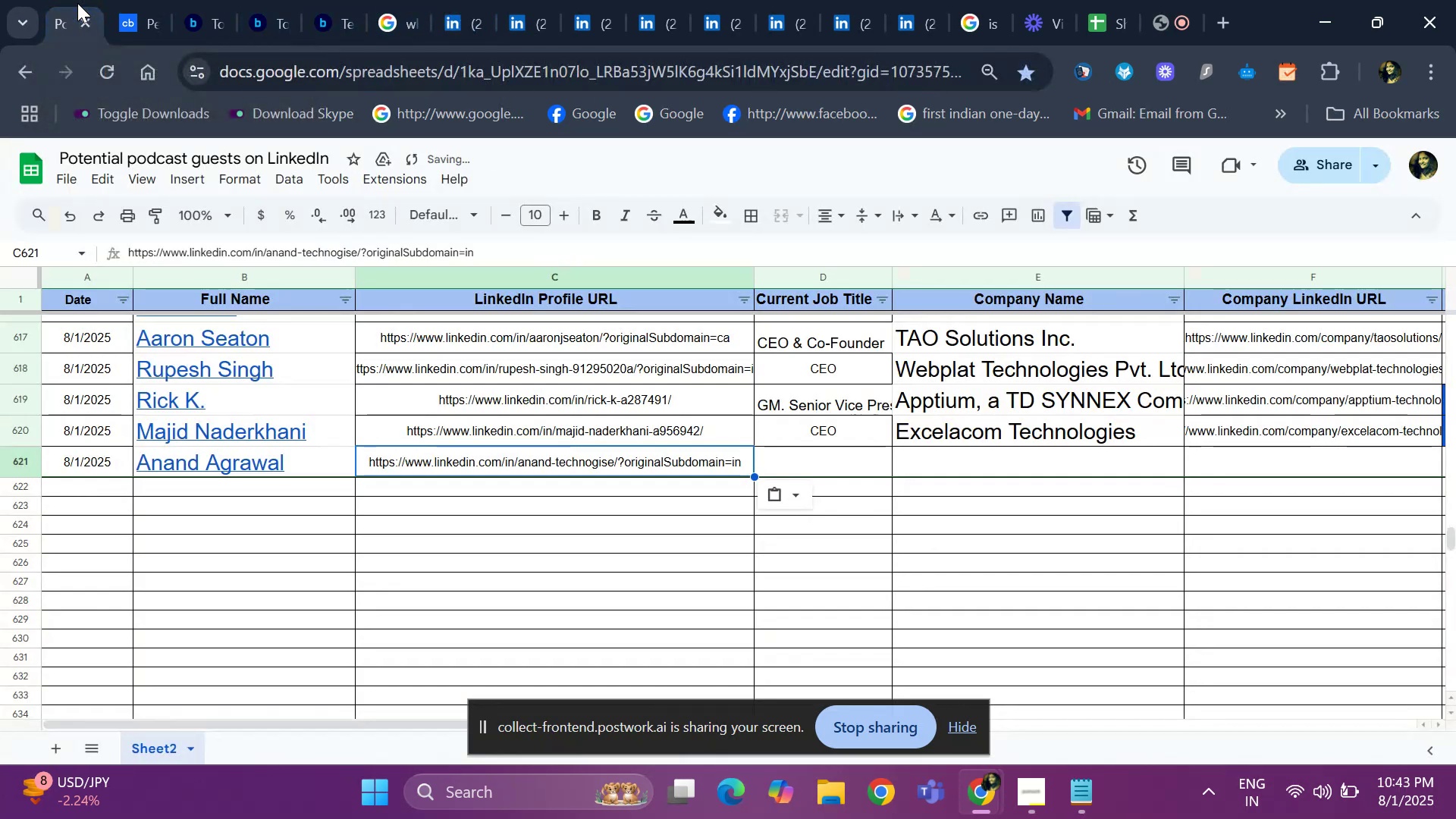 
key(ArrowRight)
 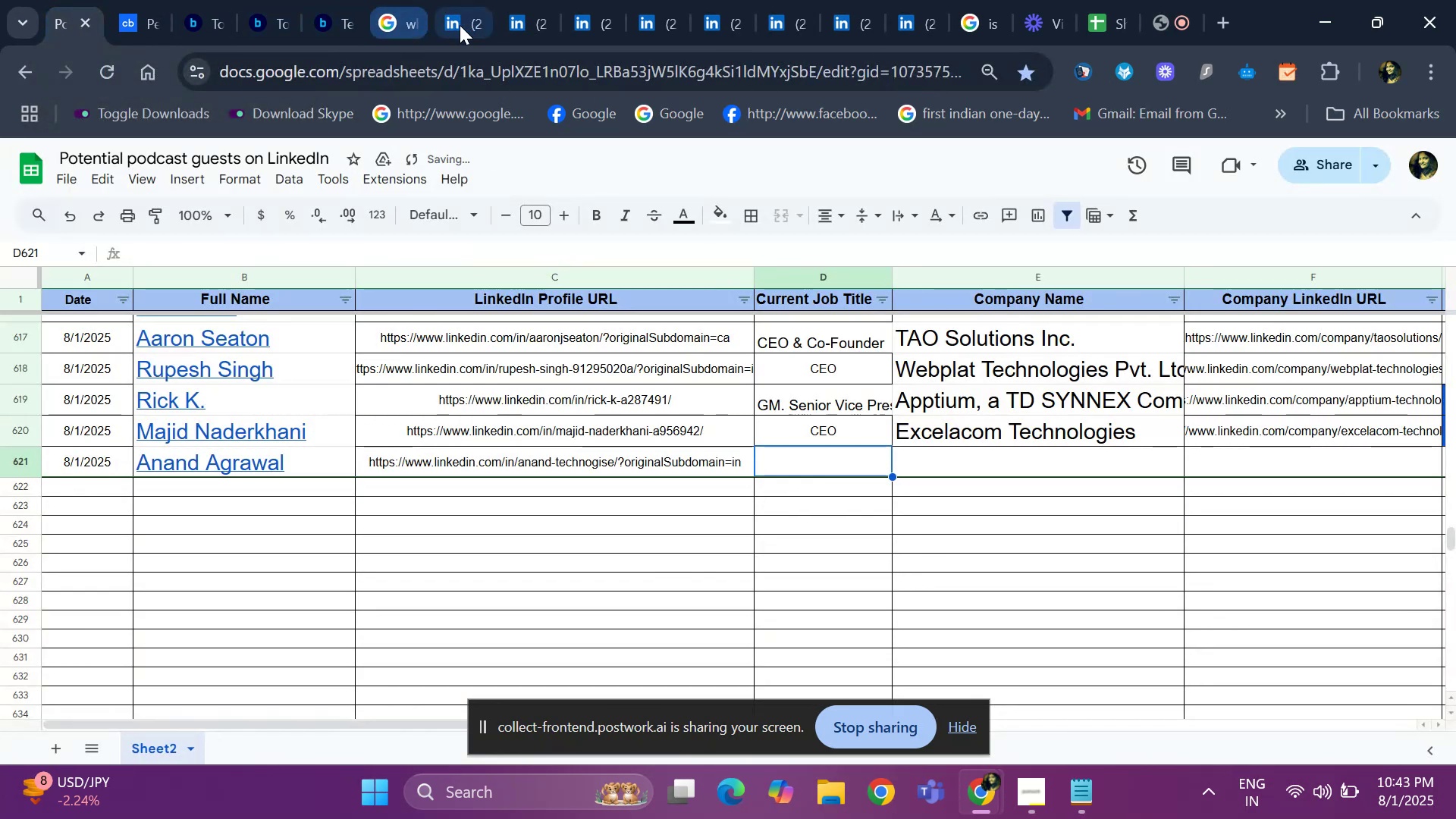 
left_click([472, 26])
 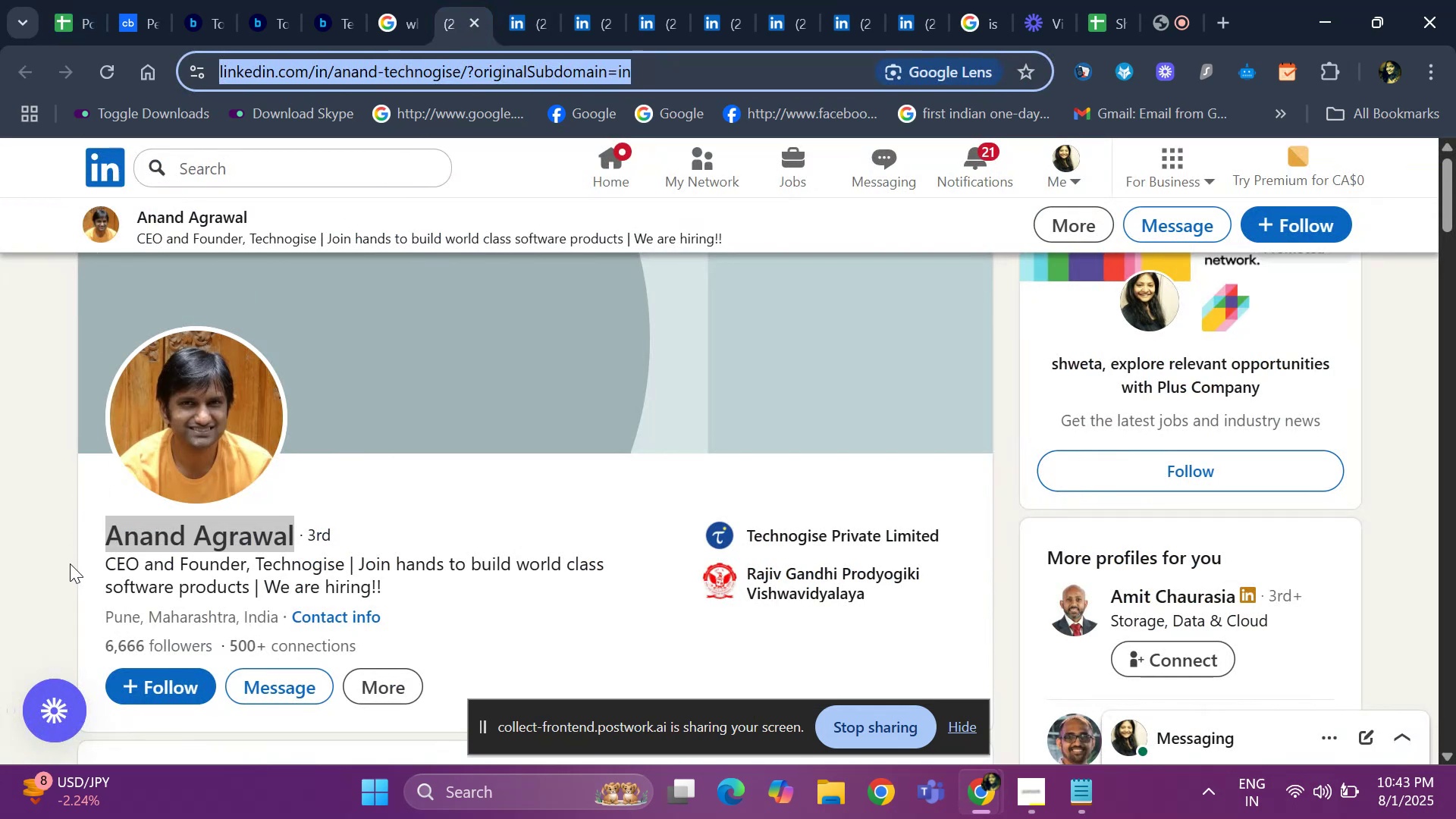 
left_click_drag(start_coordinate=[90, 556], to_coordinate=[247, 560])
 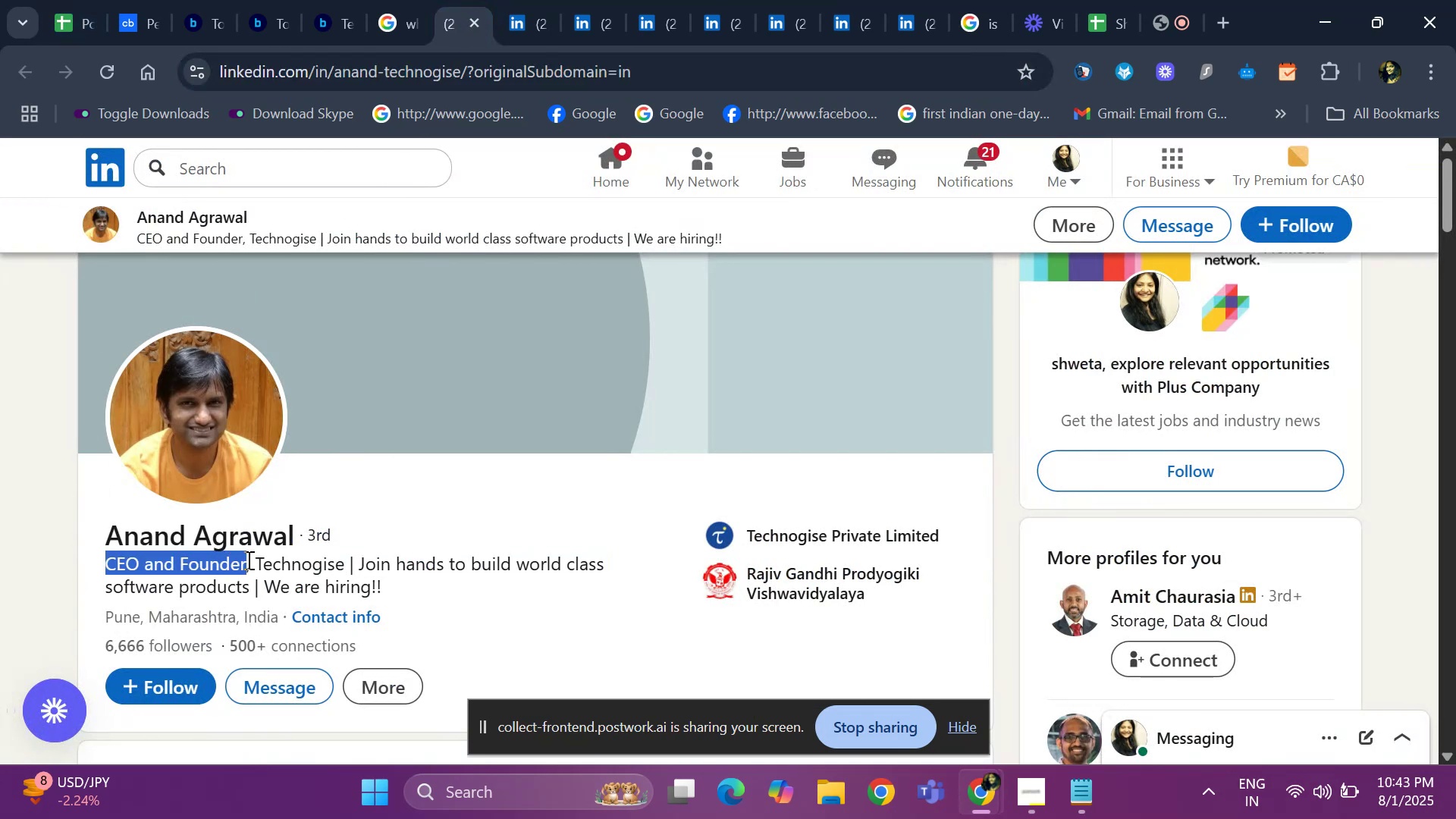 
key(Control+ControlLeft)
 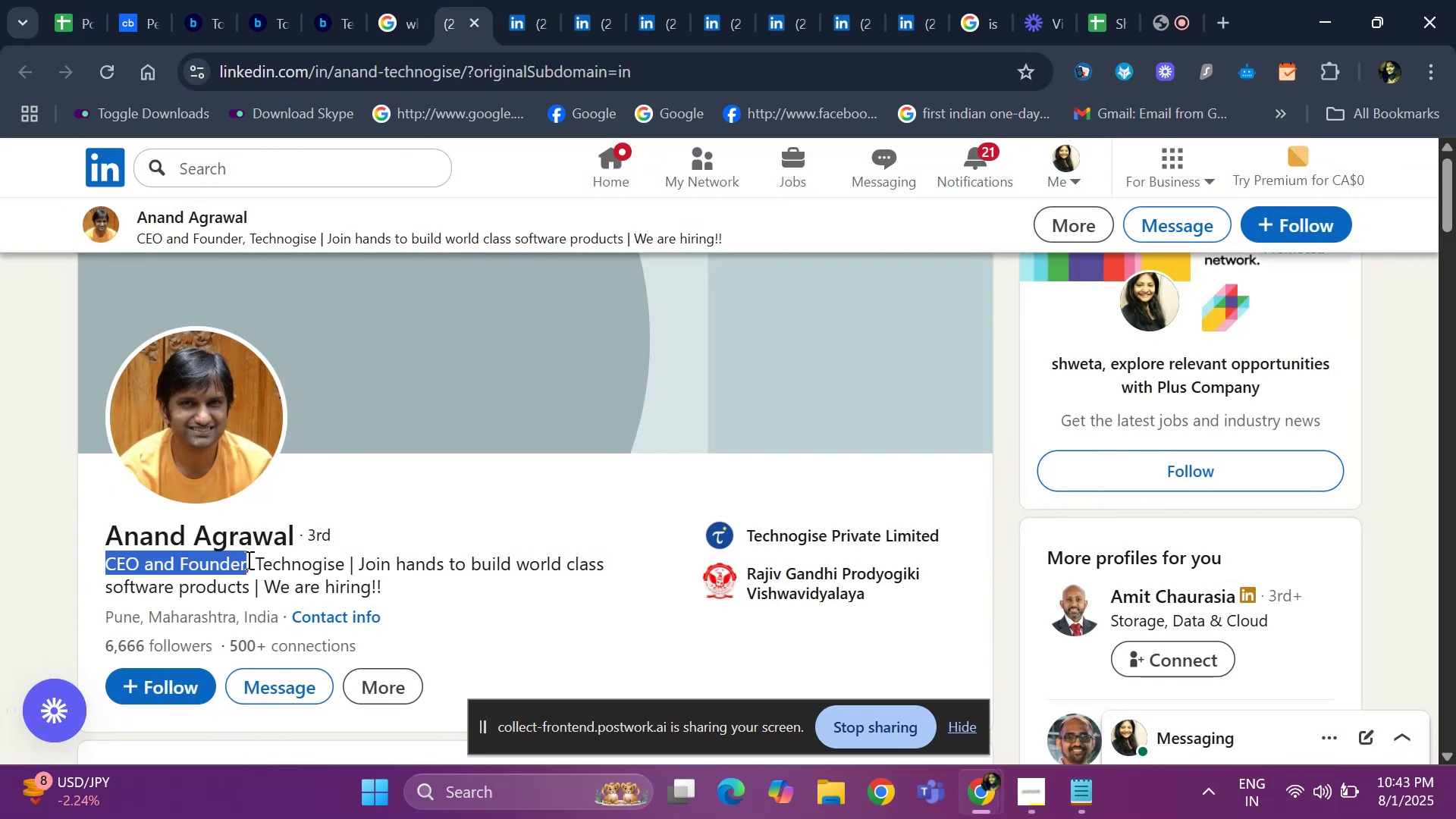 
key(Control+C)
 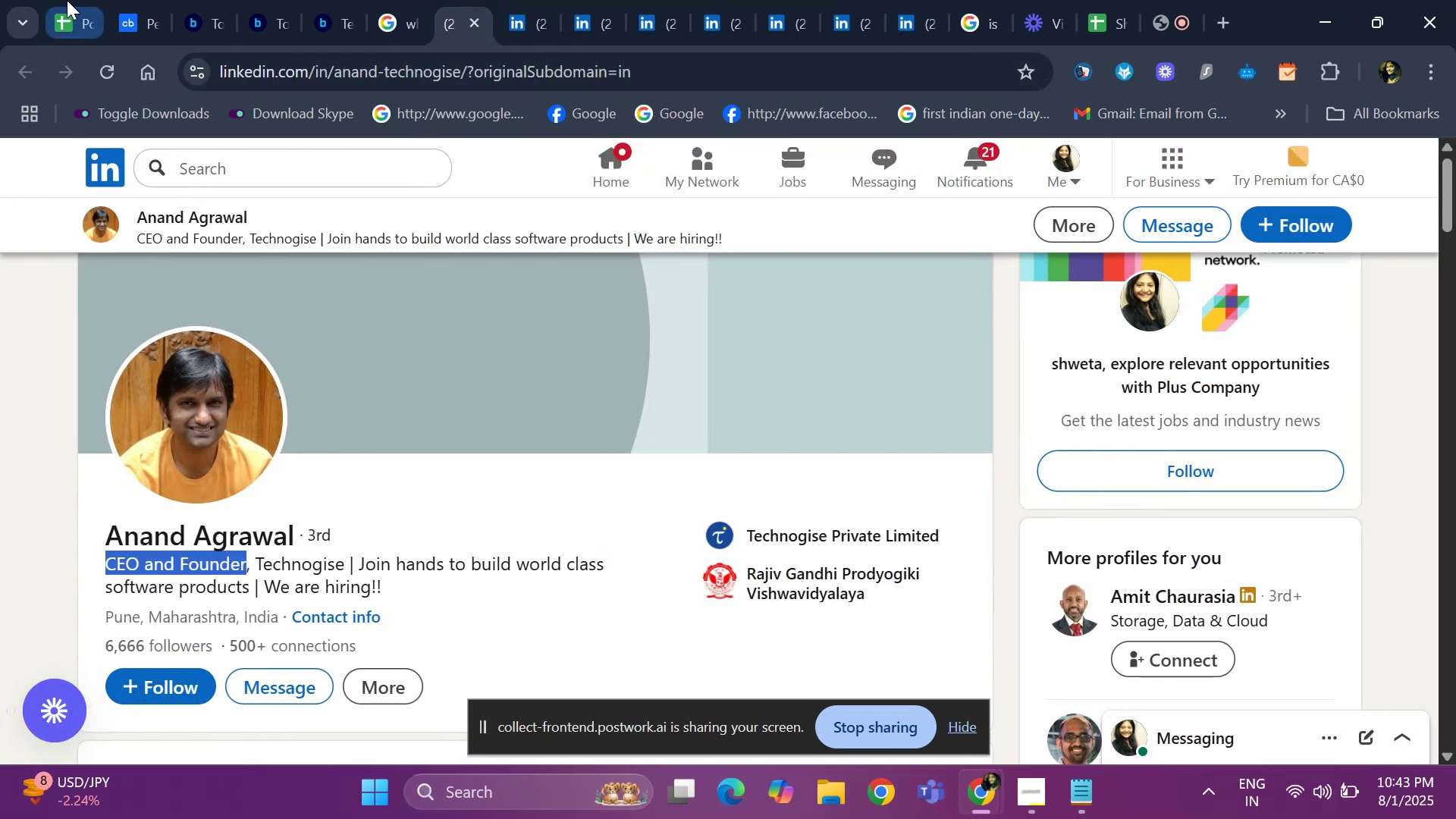 
left_click([67, 0])
 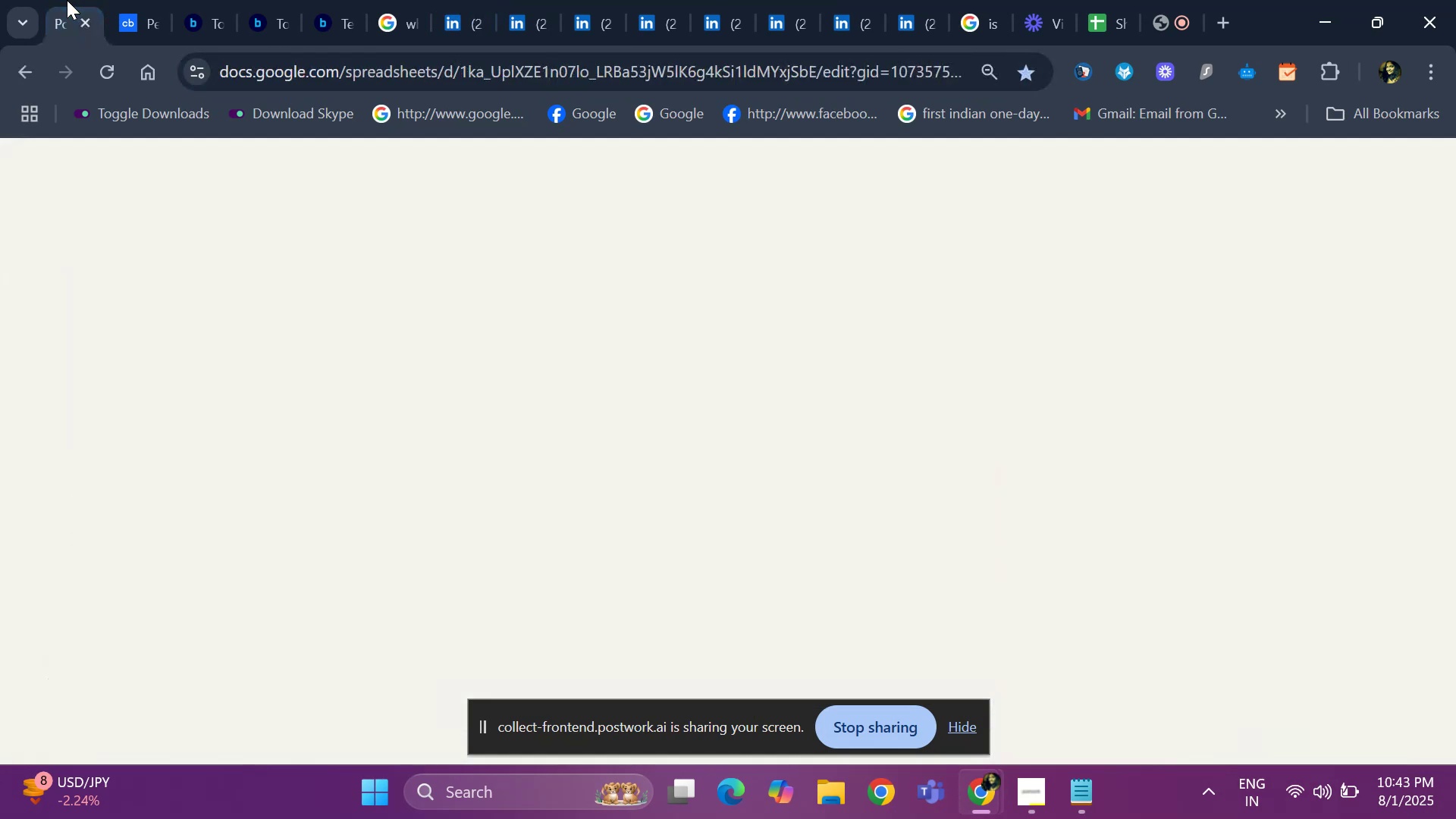 
key(Control+V)
 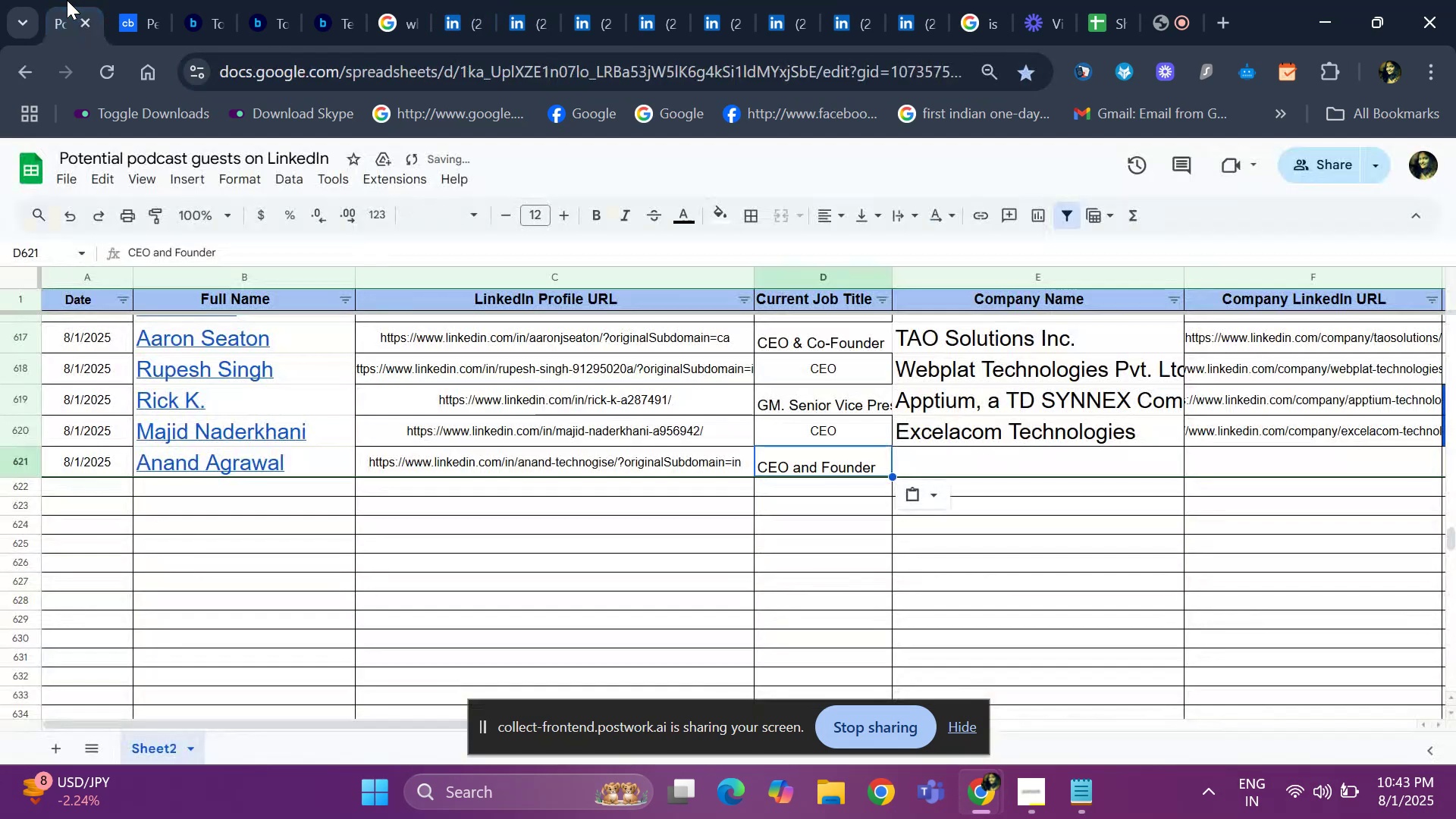 
key(ArrowRight)
 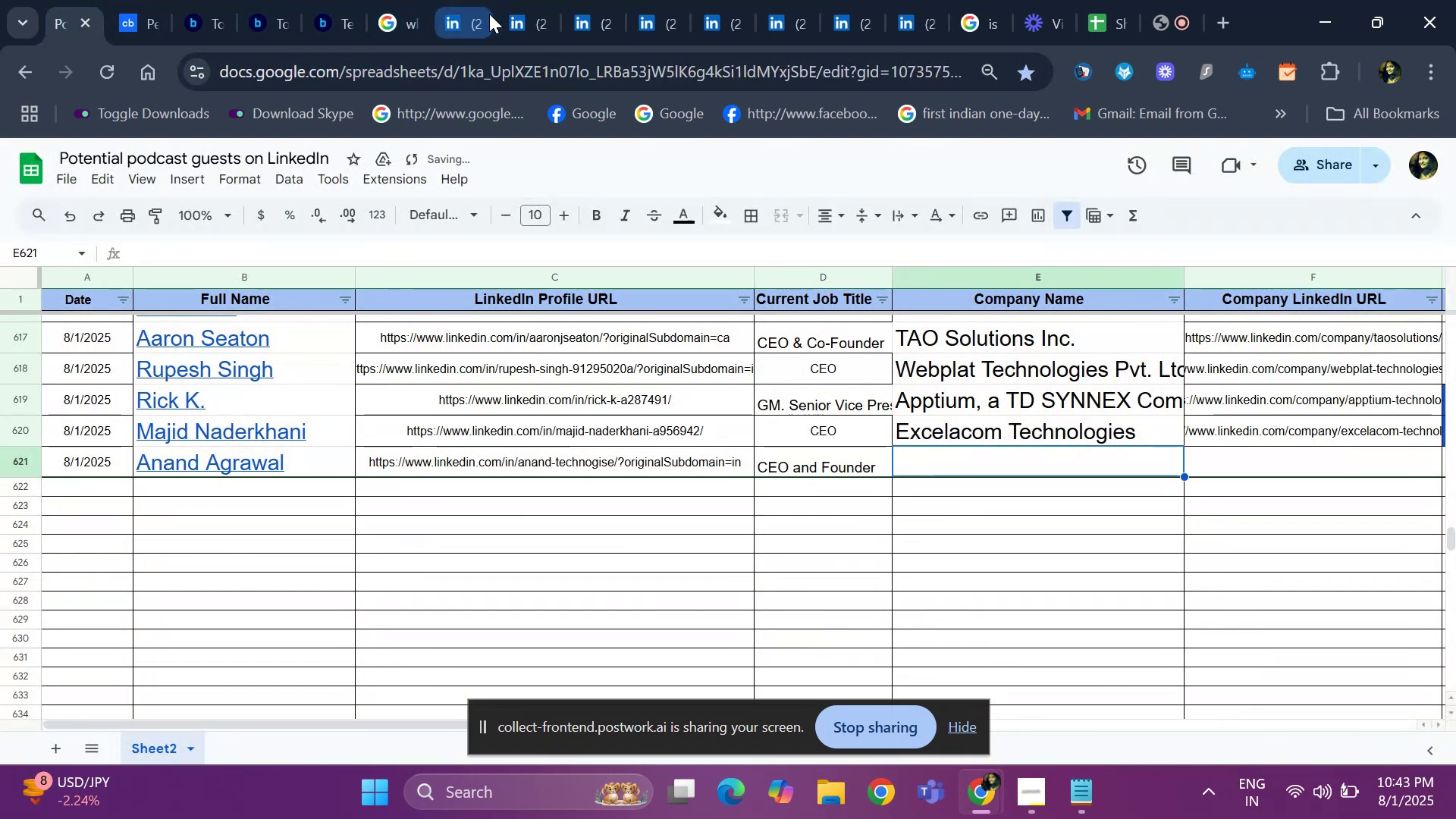 
left_click([549, 16])
 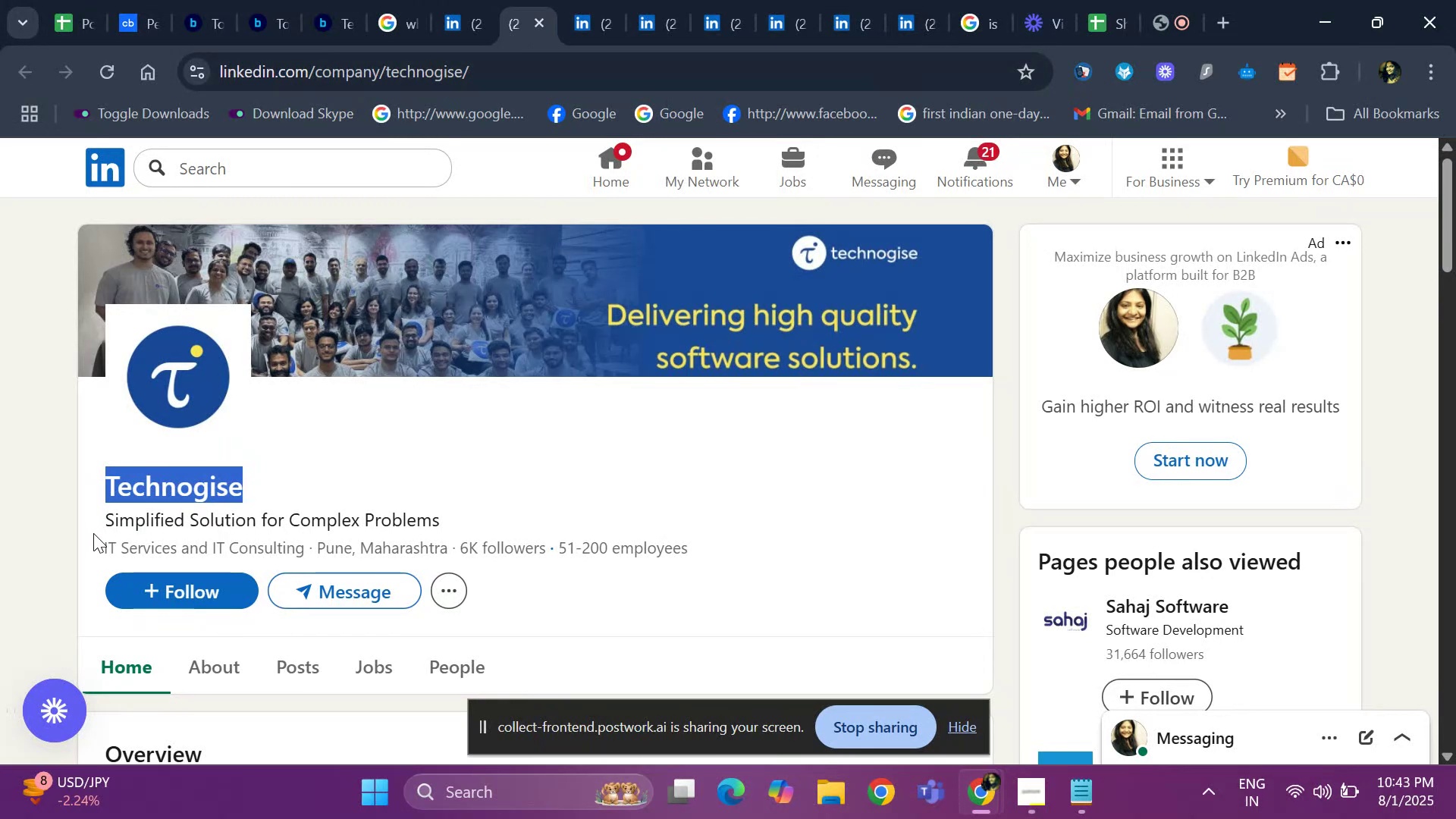 
left_click_drag(start_coordinate=[93, 541], to_coordinate=[312, 538])
 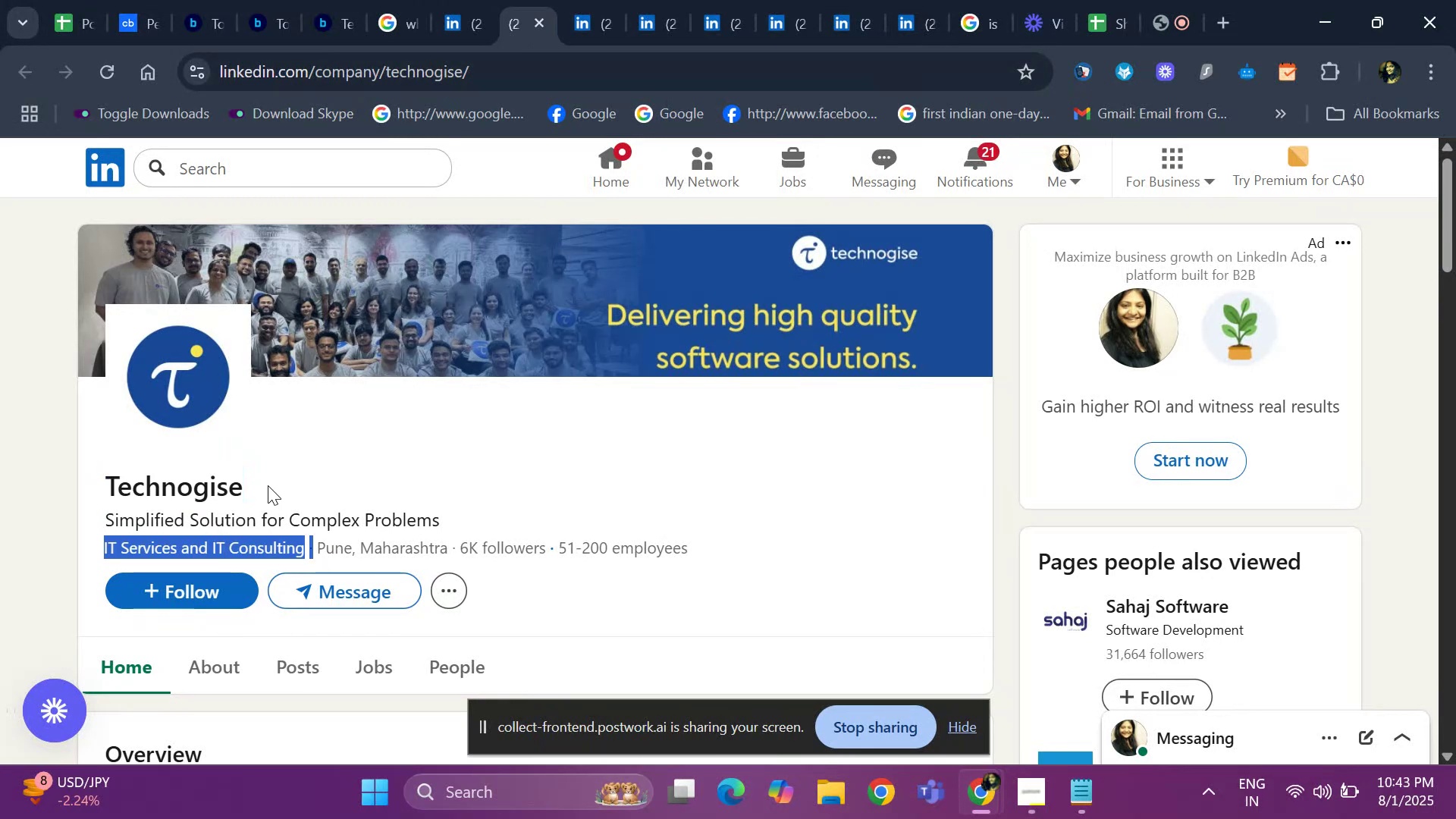 
left_click_drag(start_coordinate=[268, 485], to_coordinate=[73, 472])
 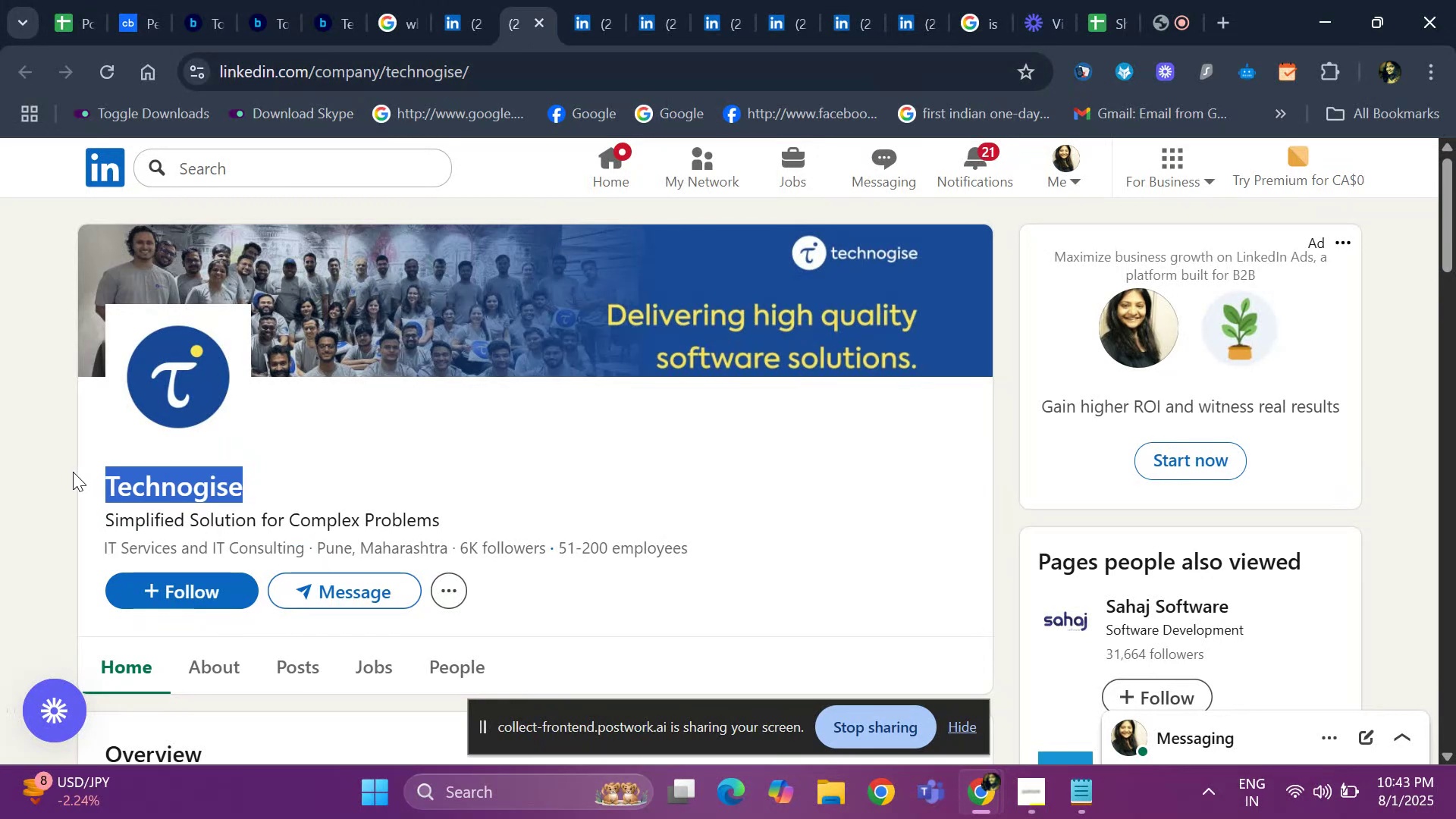 
key(Control+ControlLeft)
 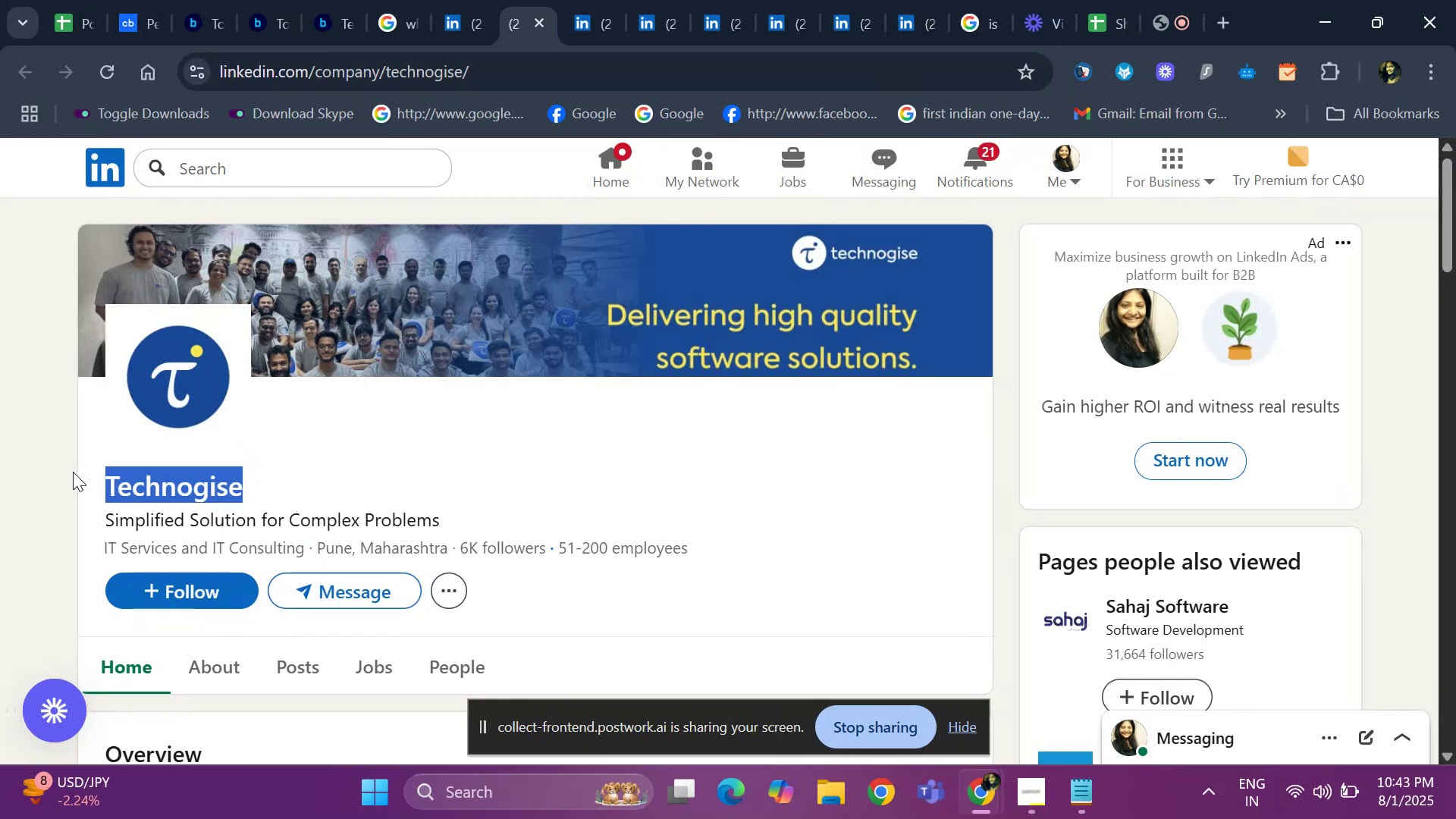 
key(Control+C)
 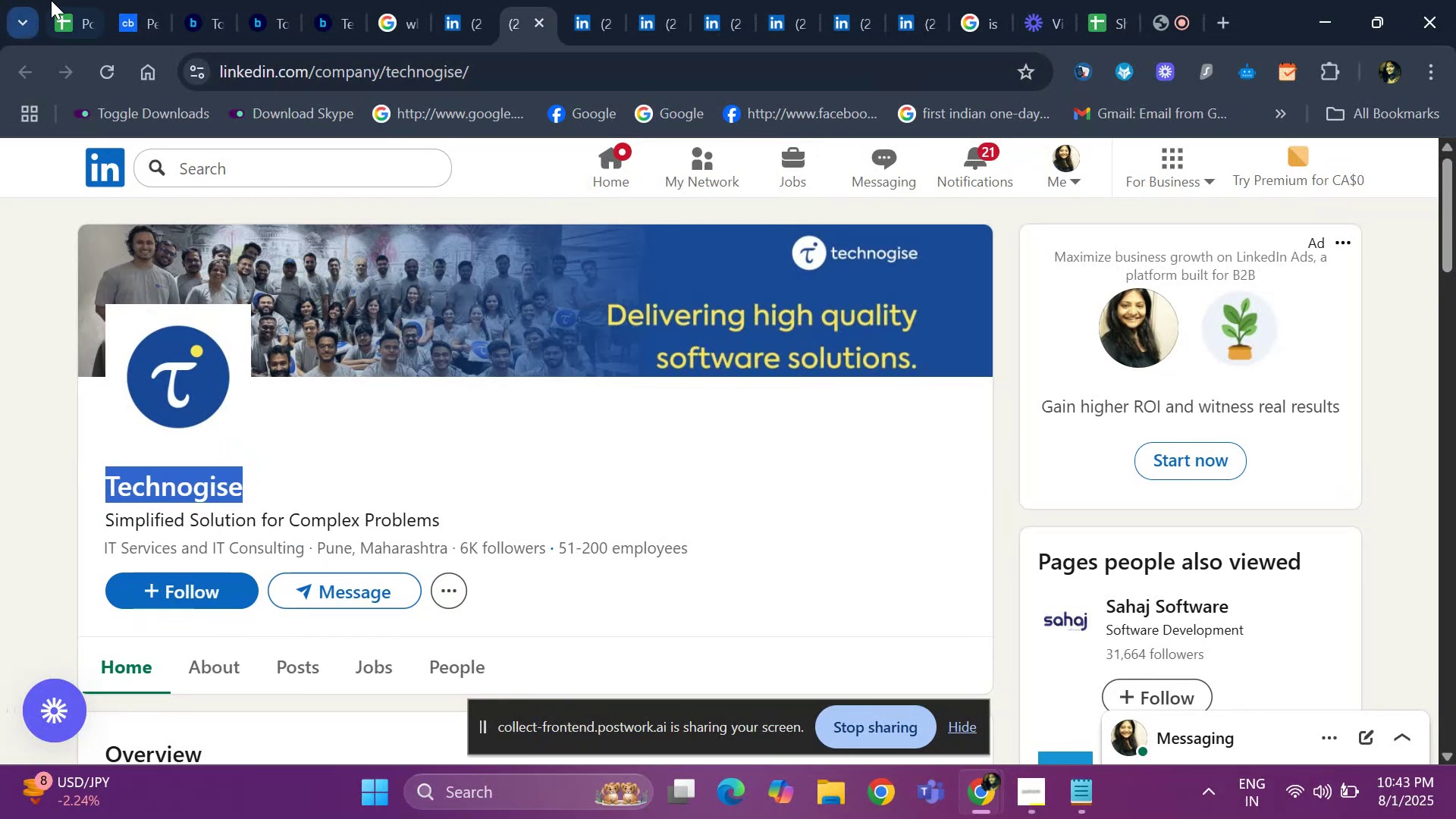 
left_click([51, 0])
 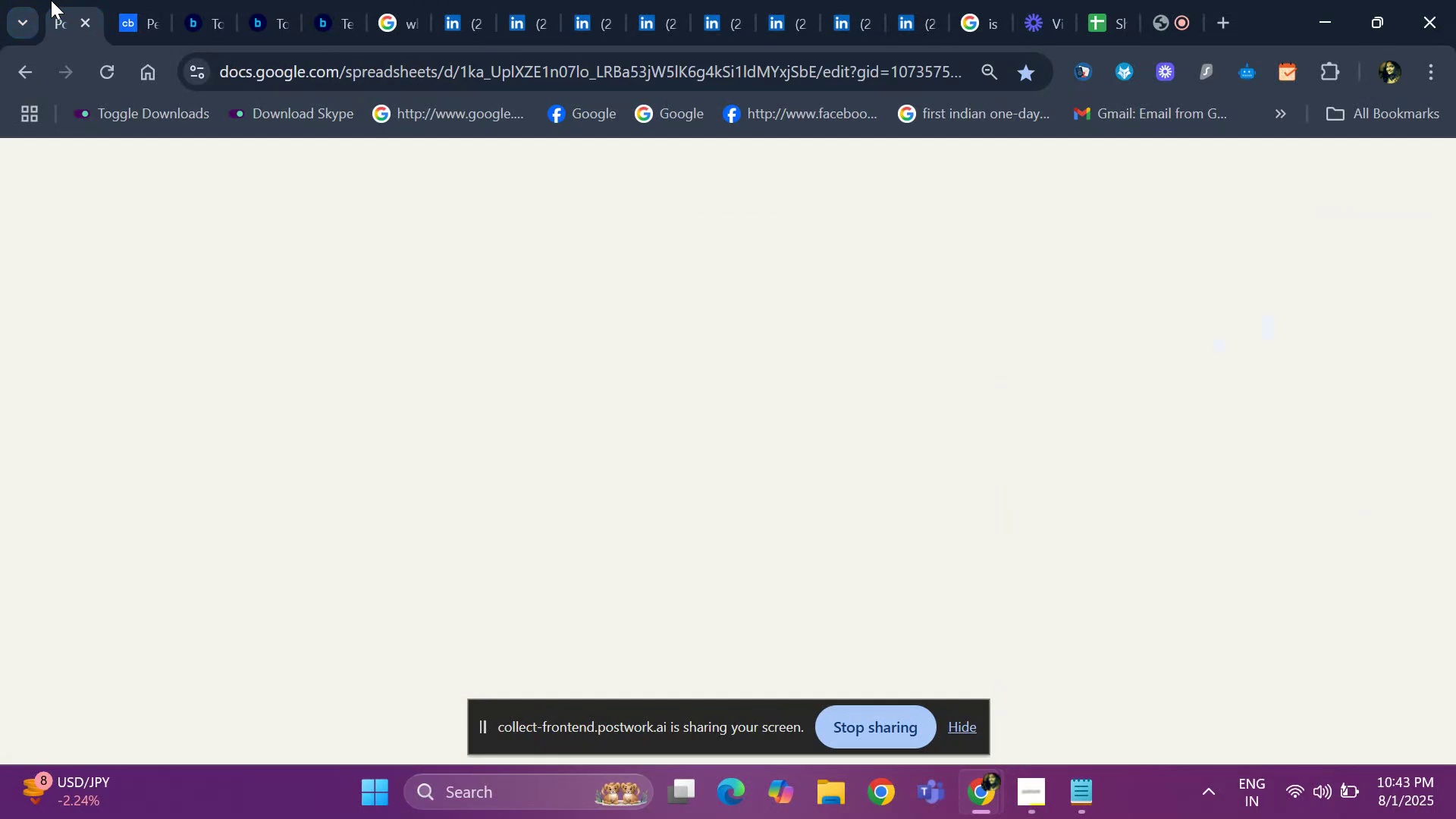 
key(Control+V)
 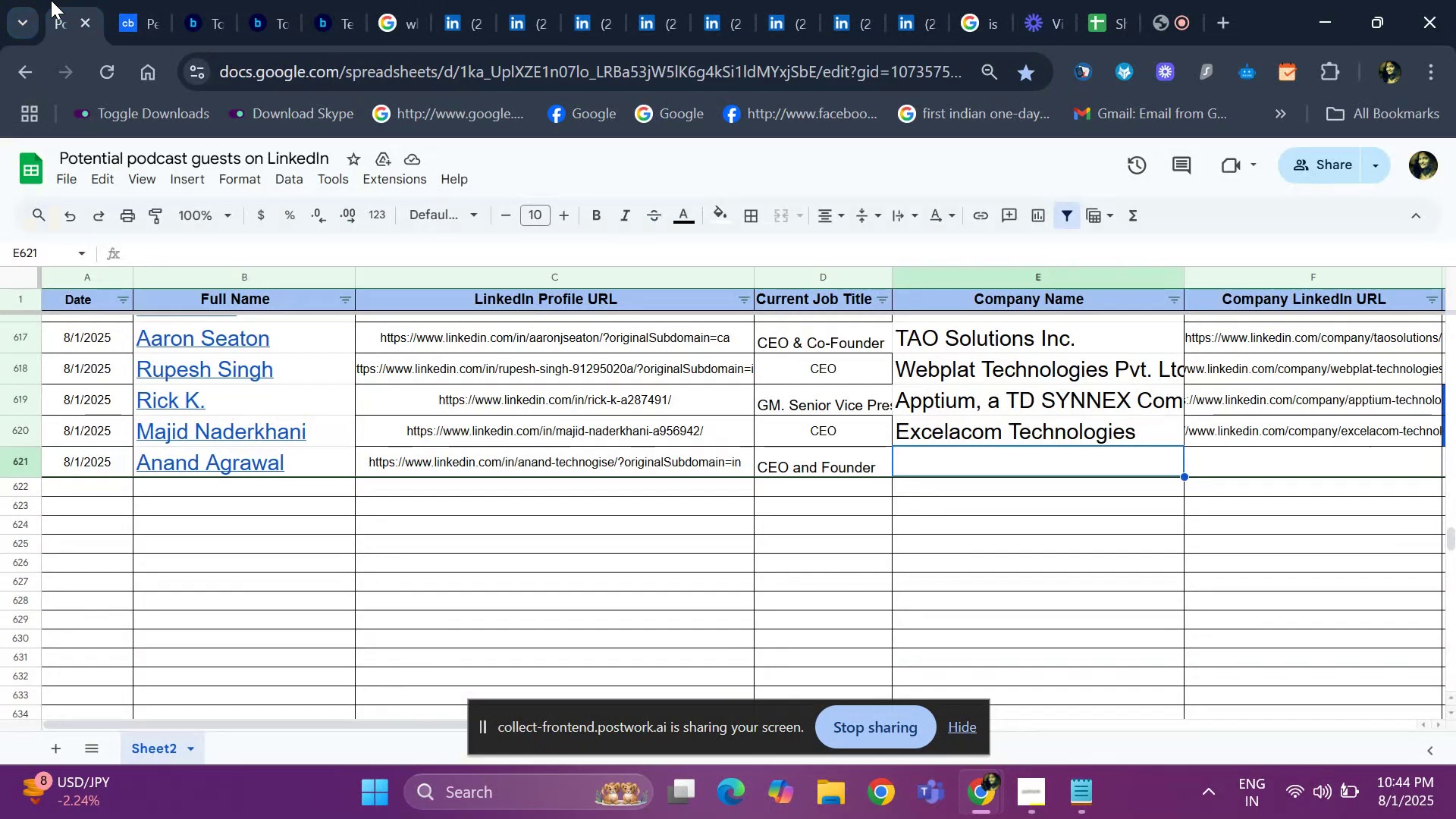 
key(ArrowRight)
 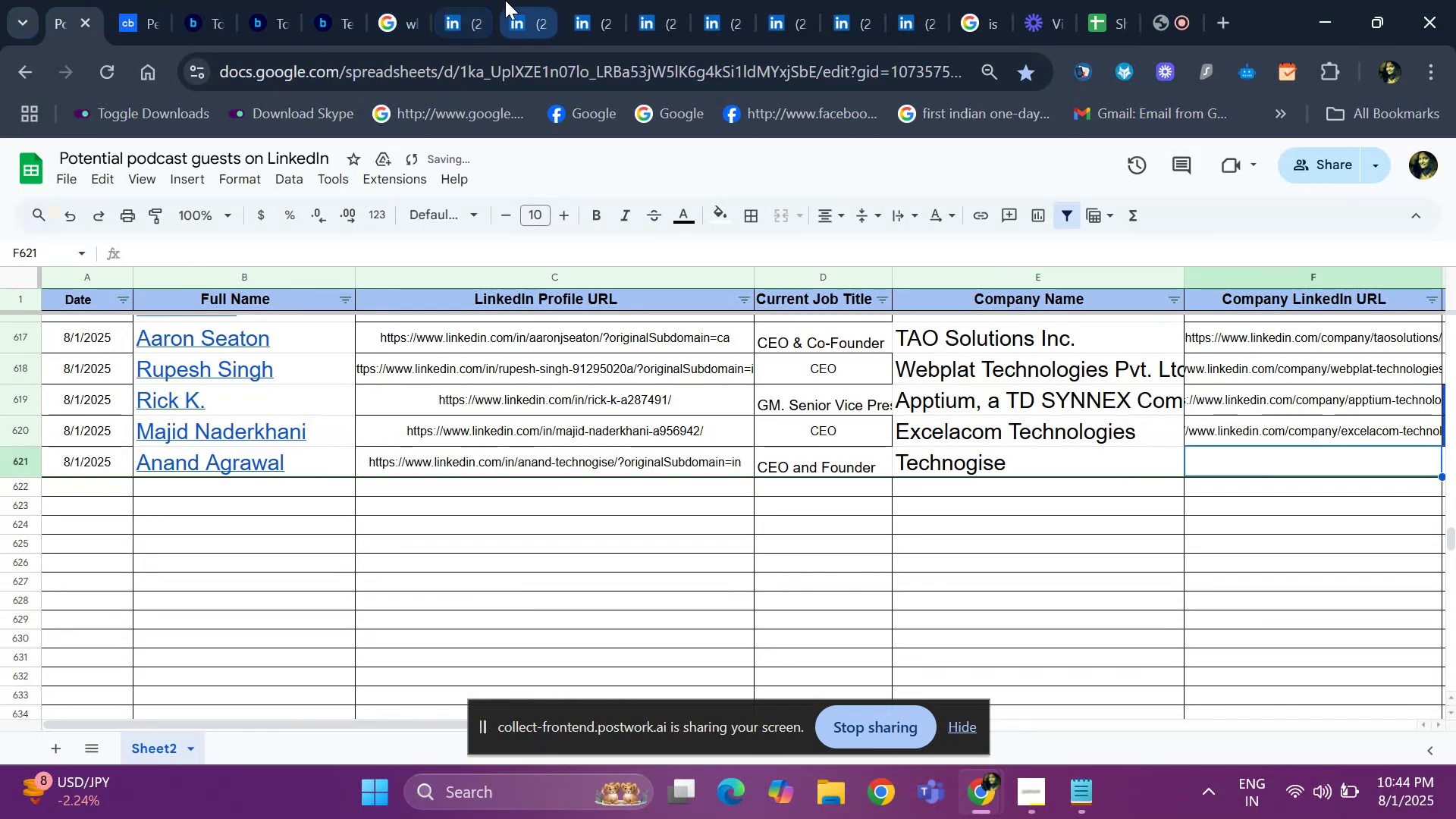 
left_click([515, 4])
 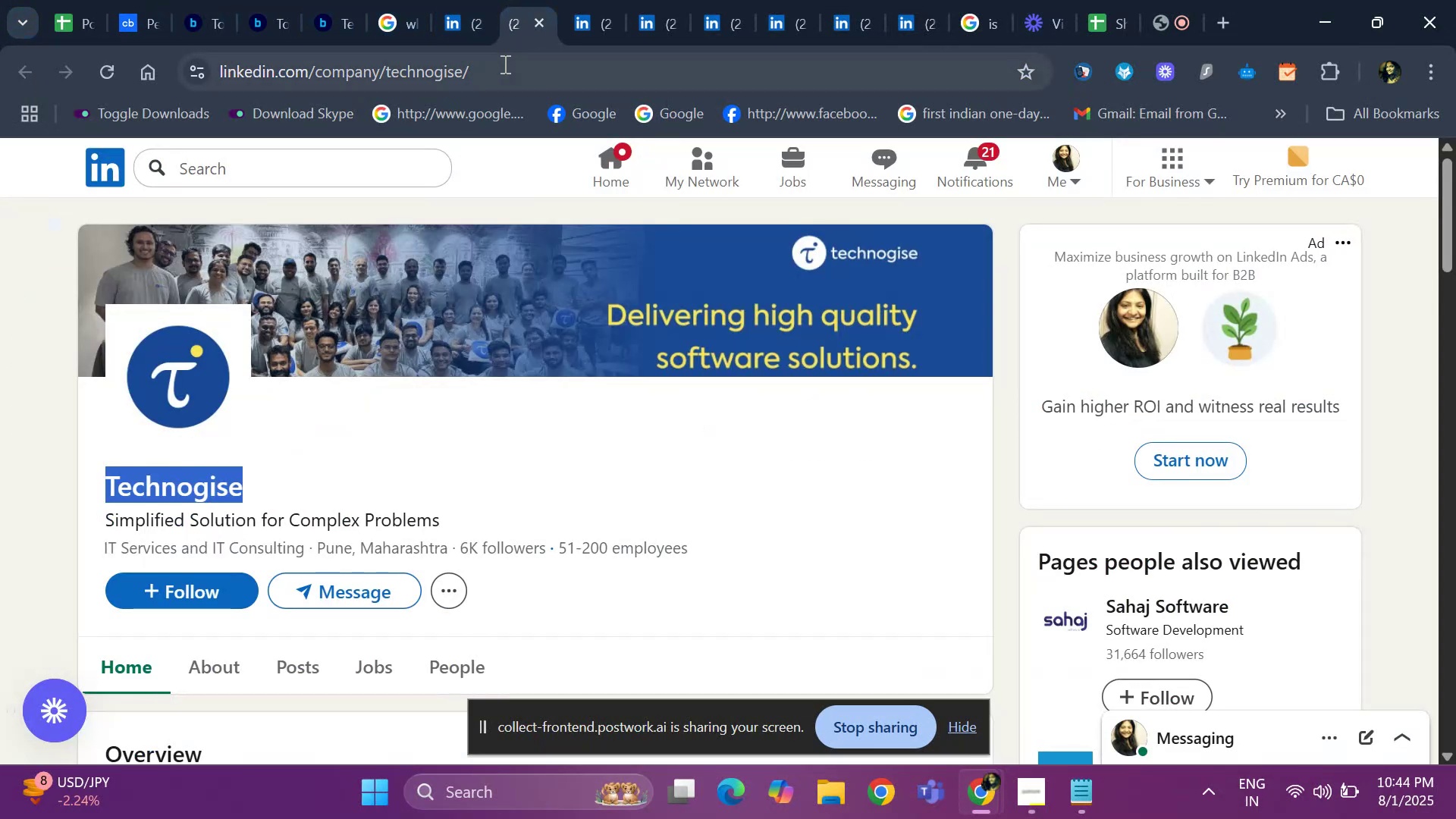 
left_click([504, 64])
 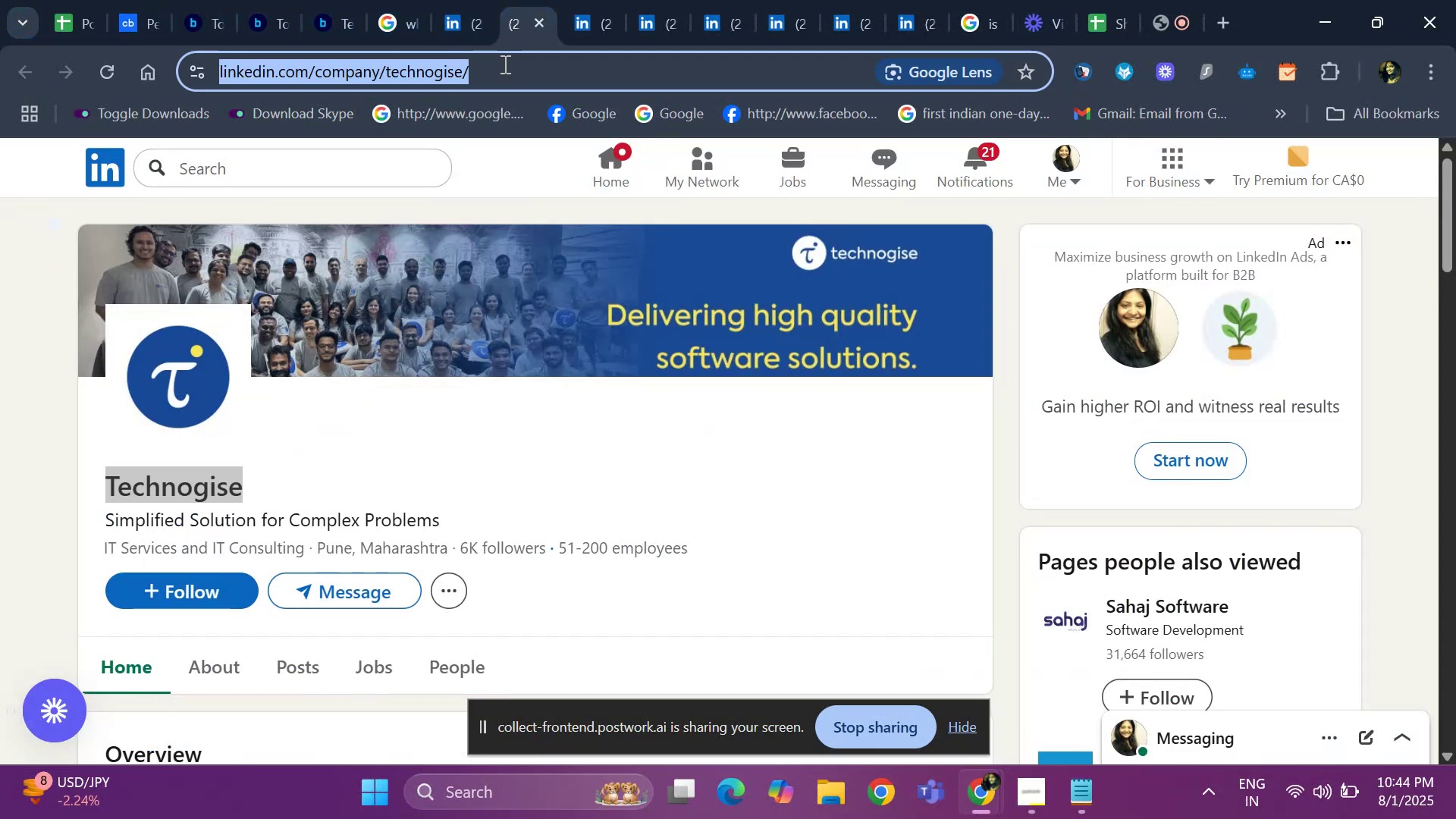 
key(Control+C)
 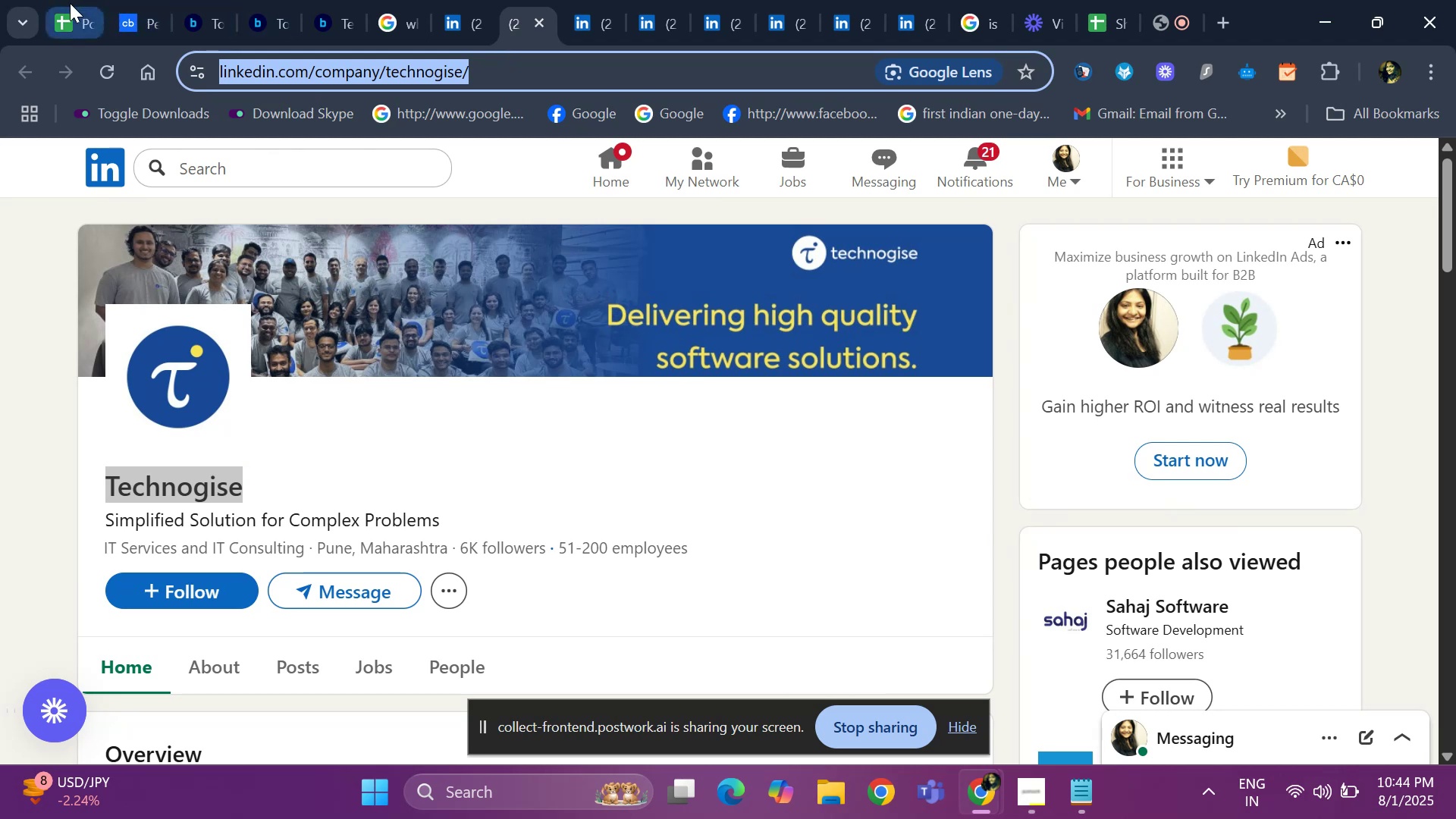 
left_click([67, 3])
 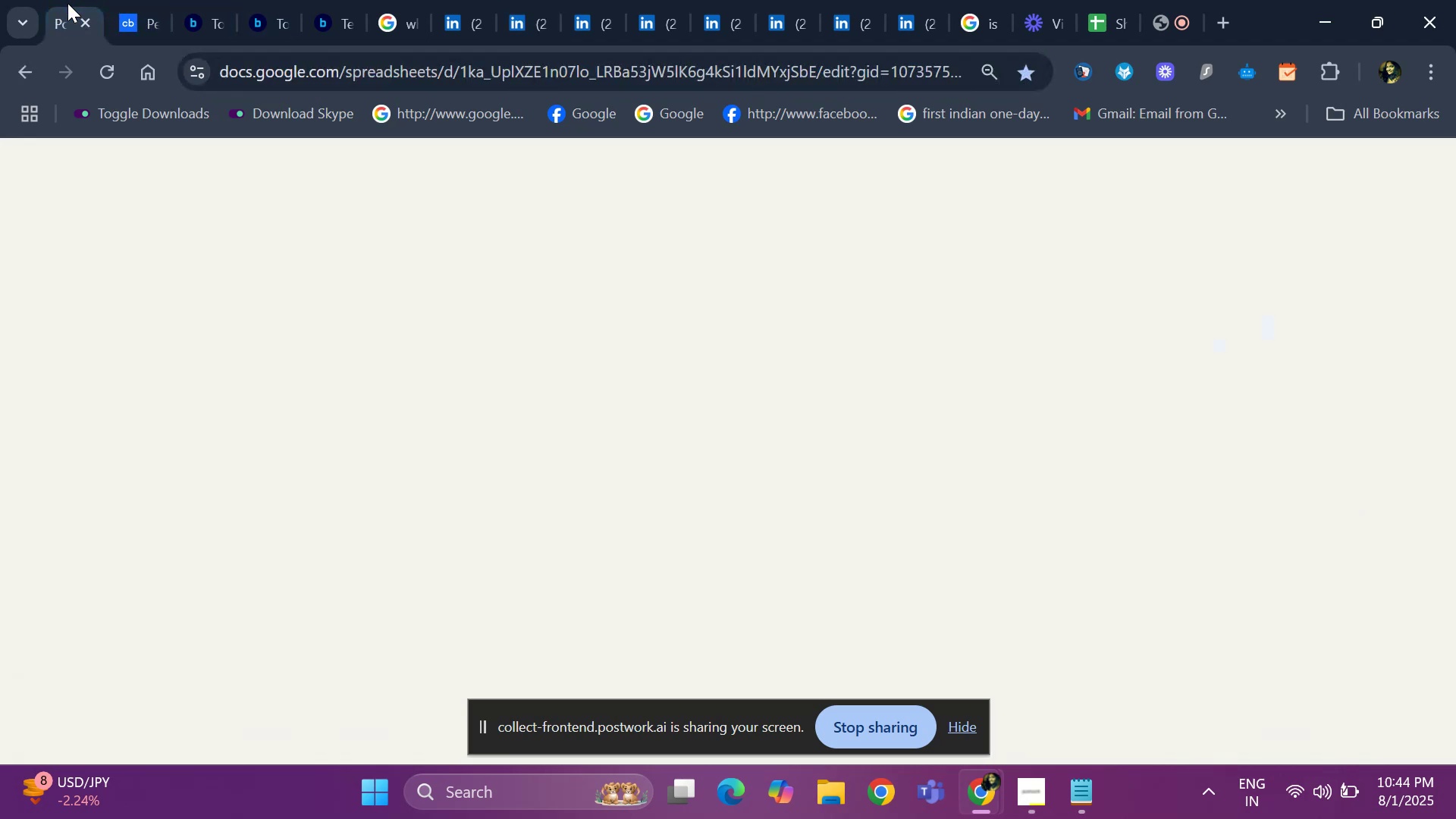 
key(Control+V)
 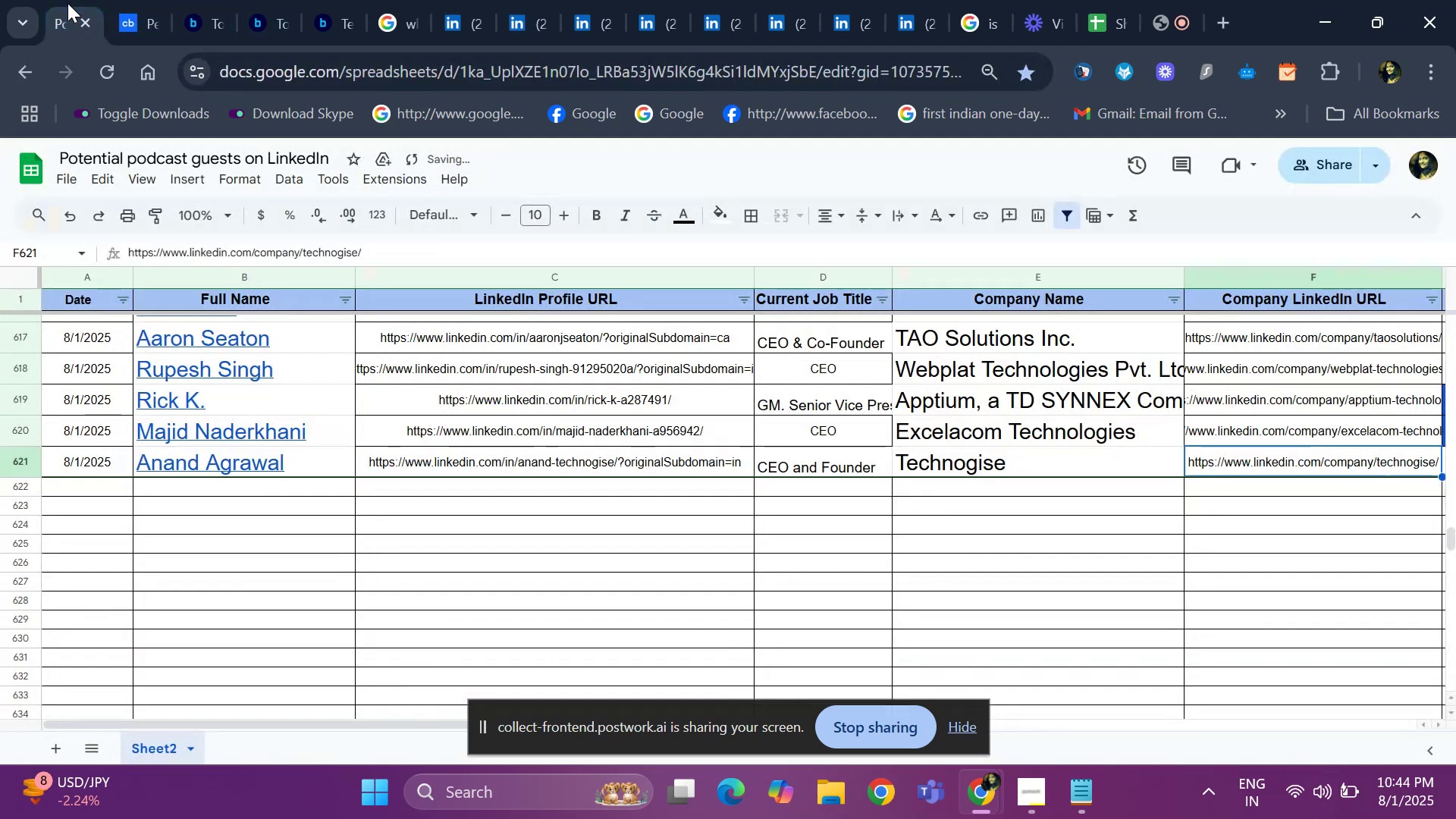 
key(ArrowRight)
 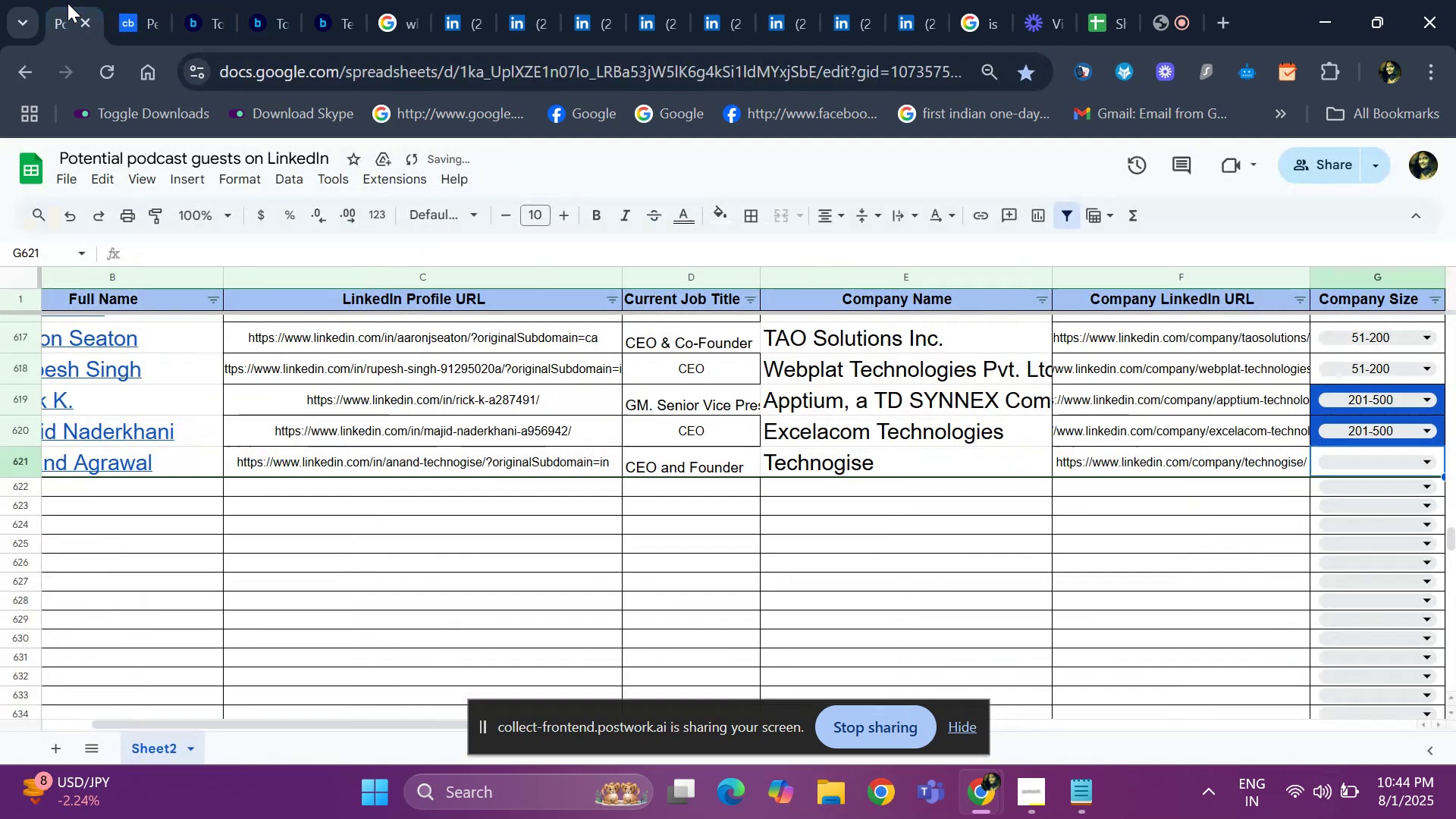 
key(ArrowRight)
 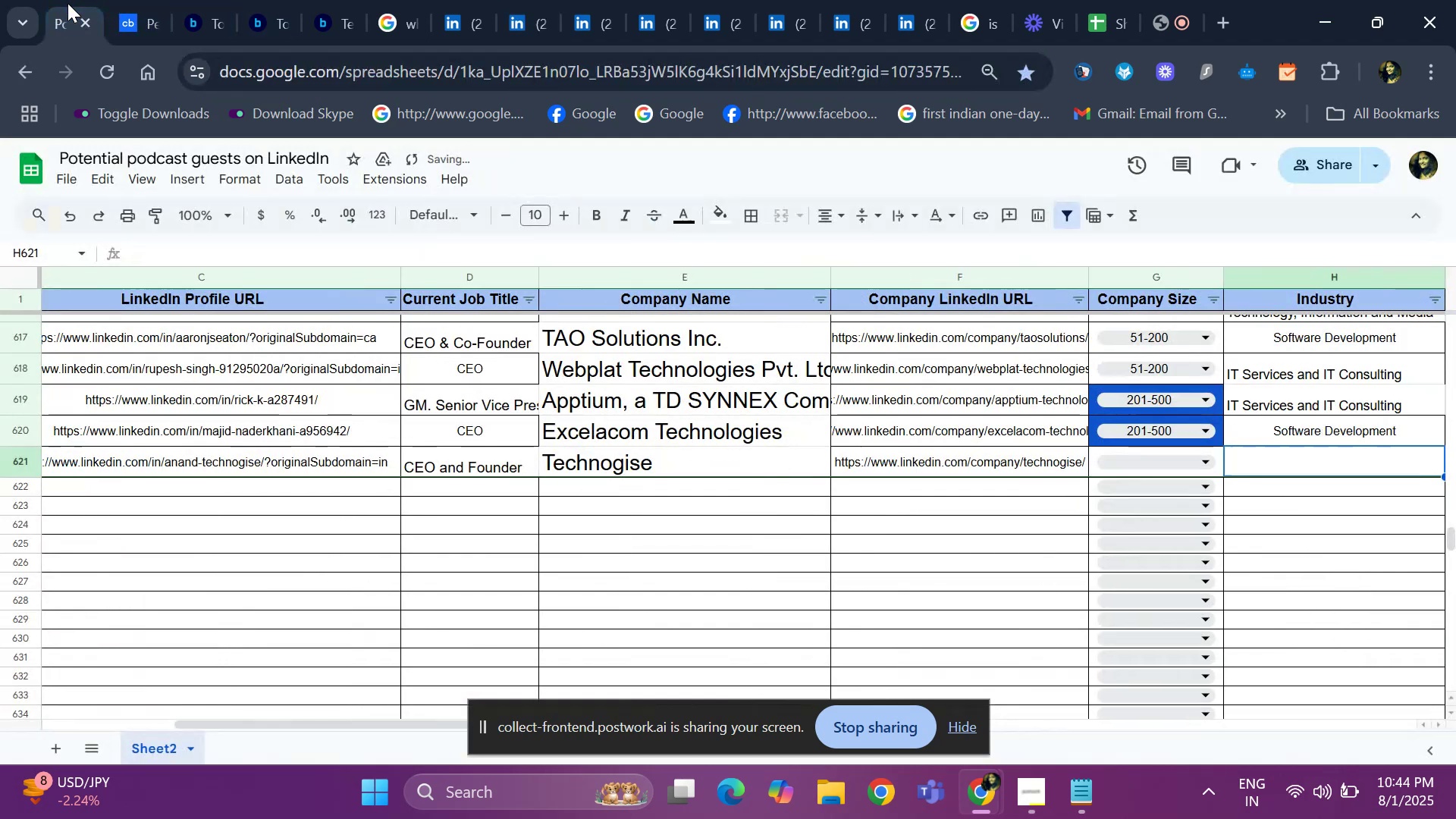 
key(ArrowRight)
 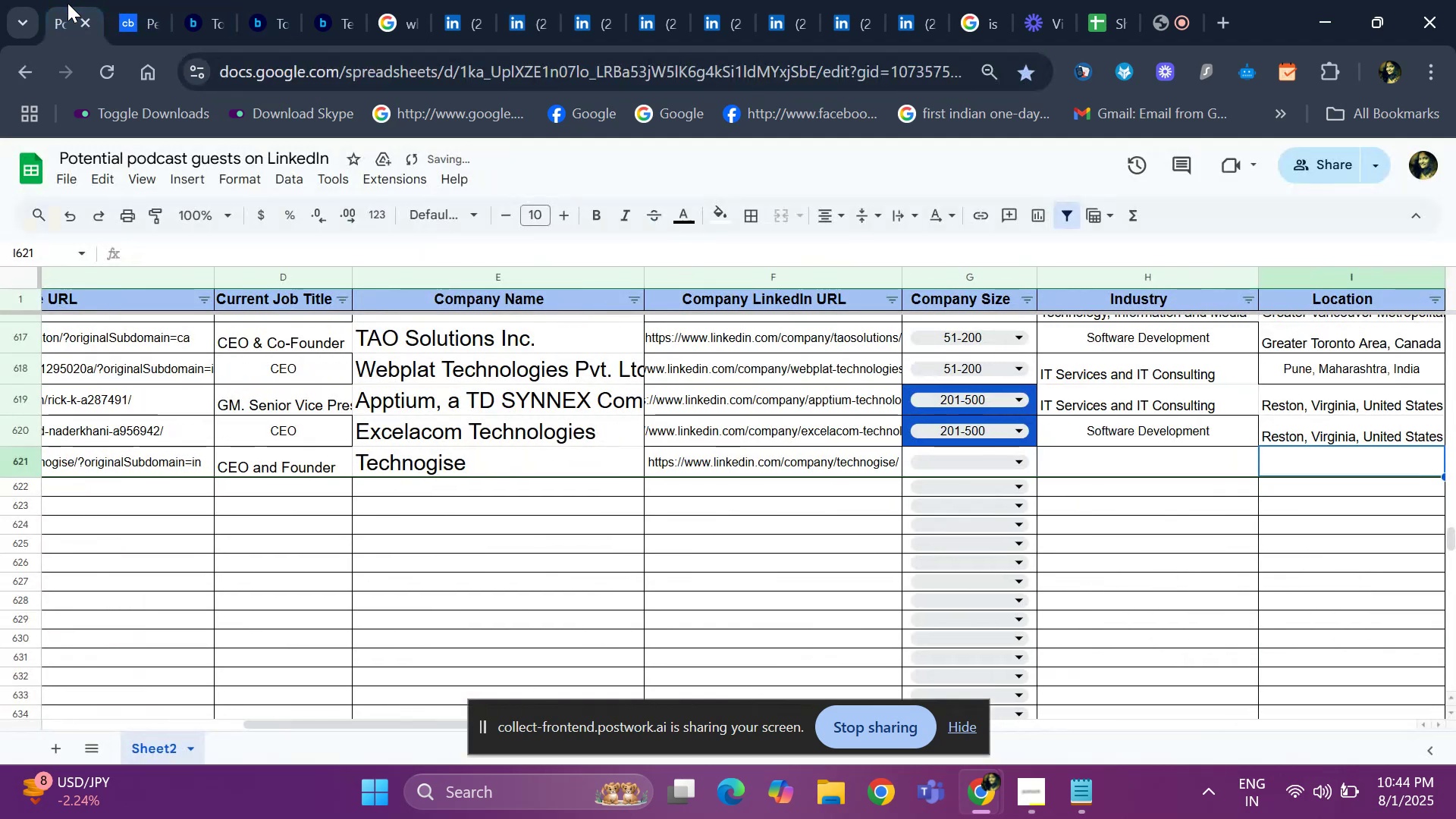 
key(ArrowLeft)
 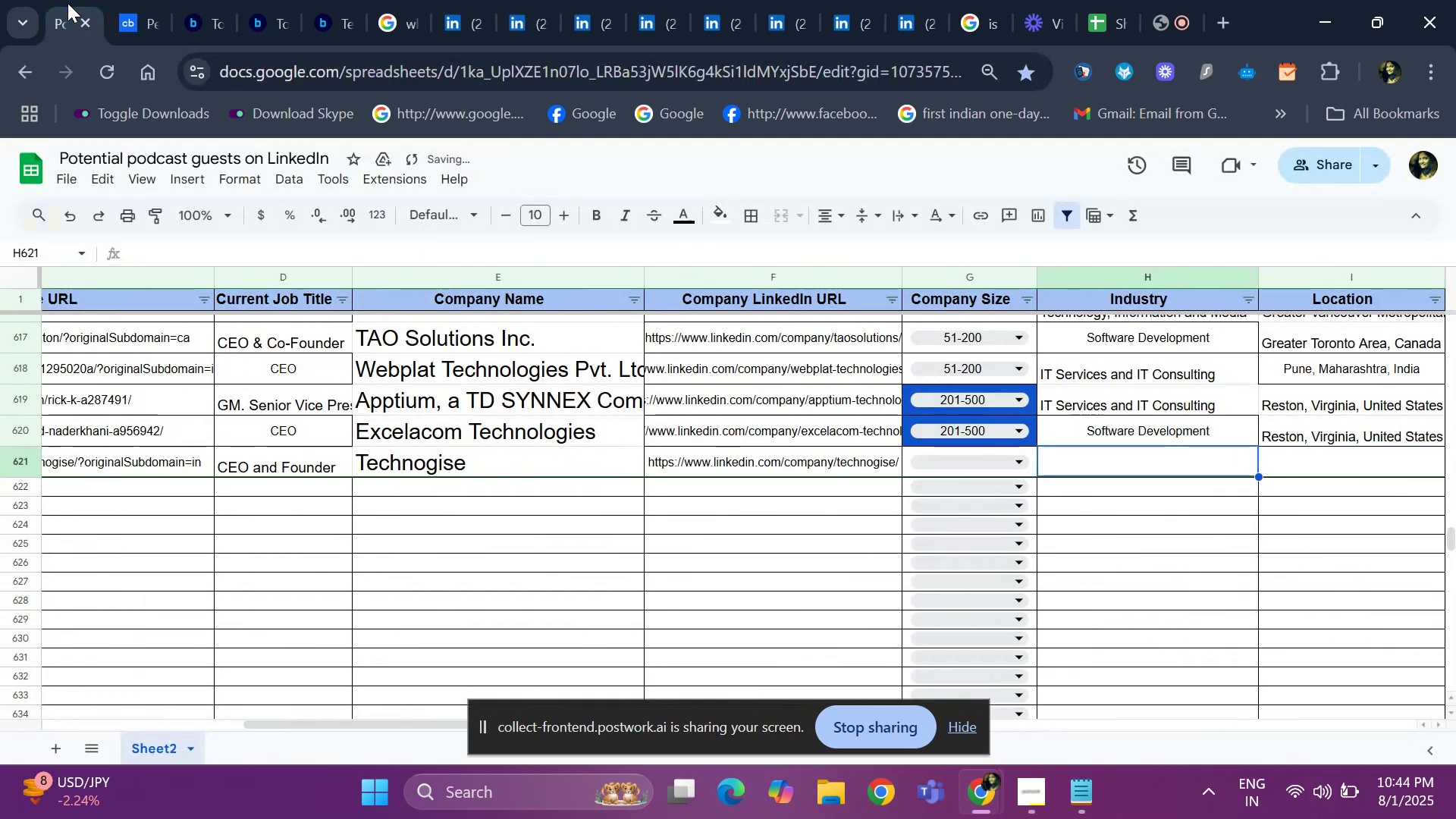 
key(ArrowLeft)
 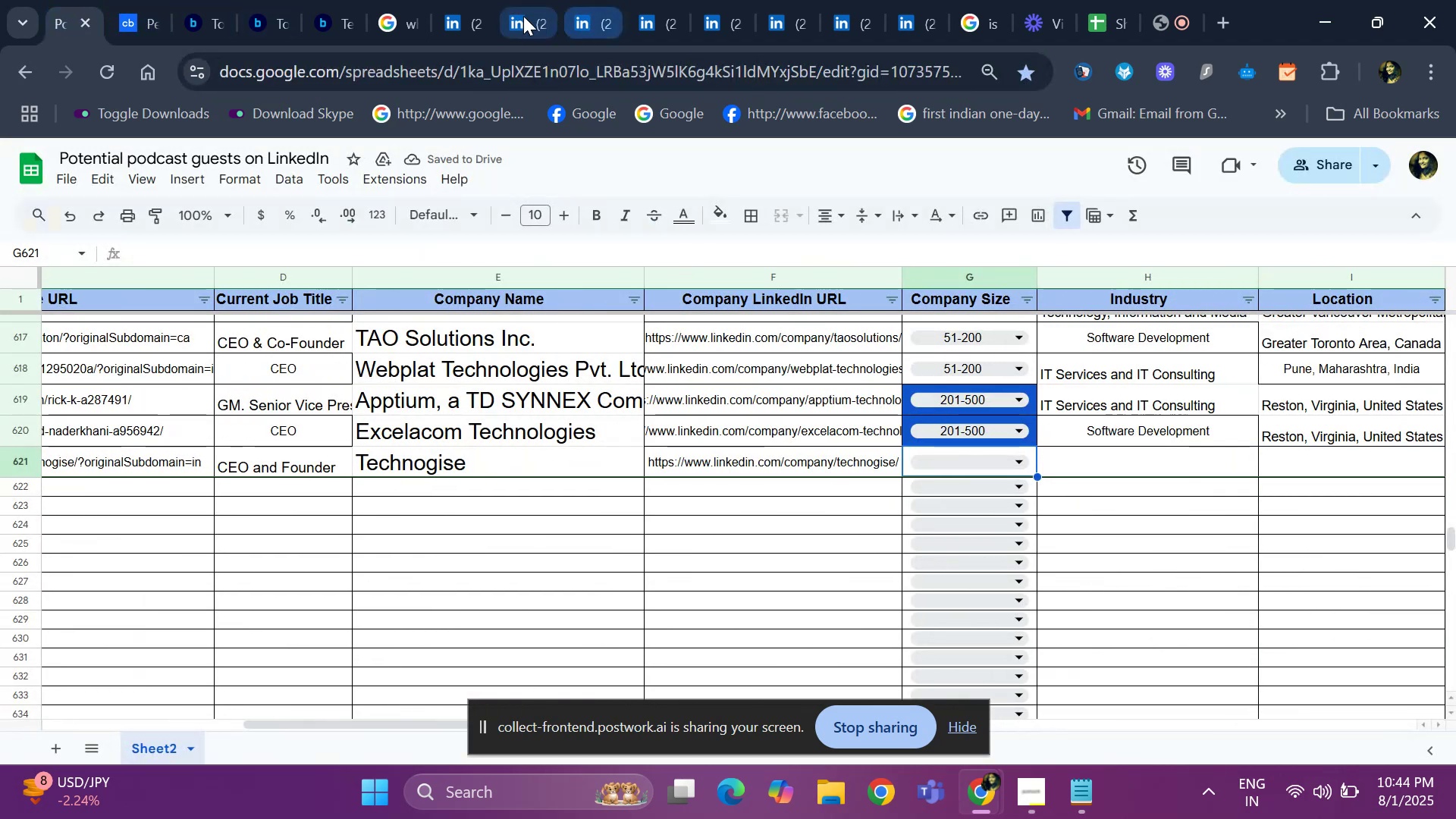 
left_click([518, 16])
 